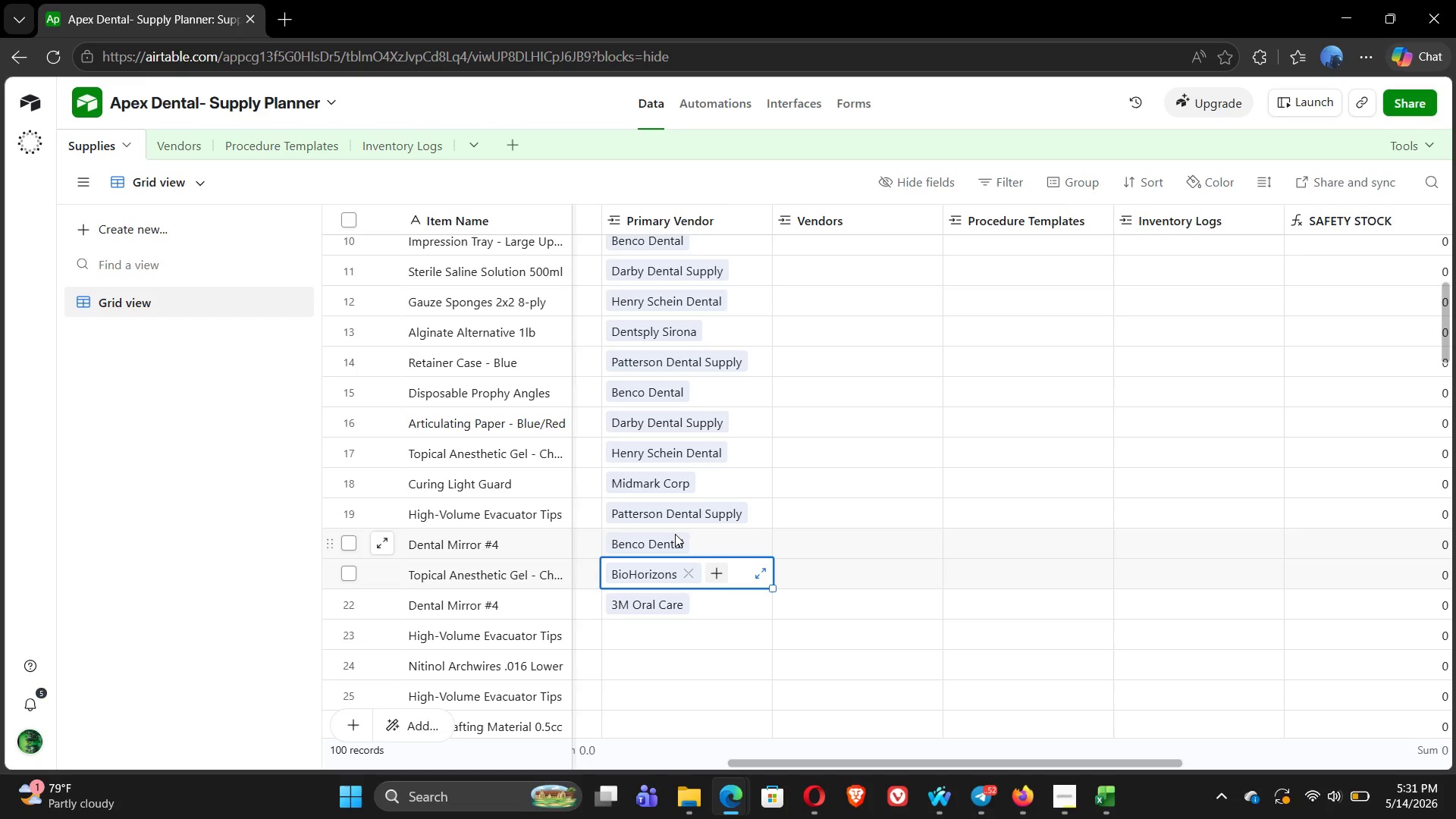 
key(Alt+Tab)
 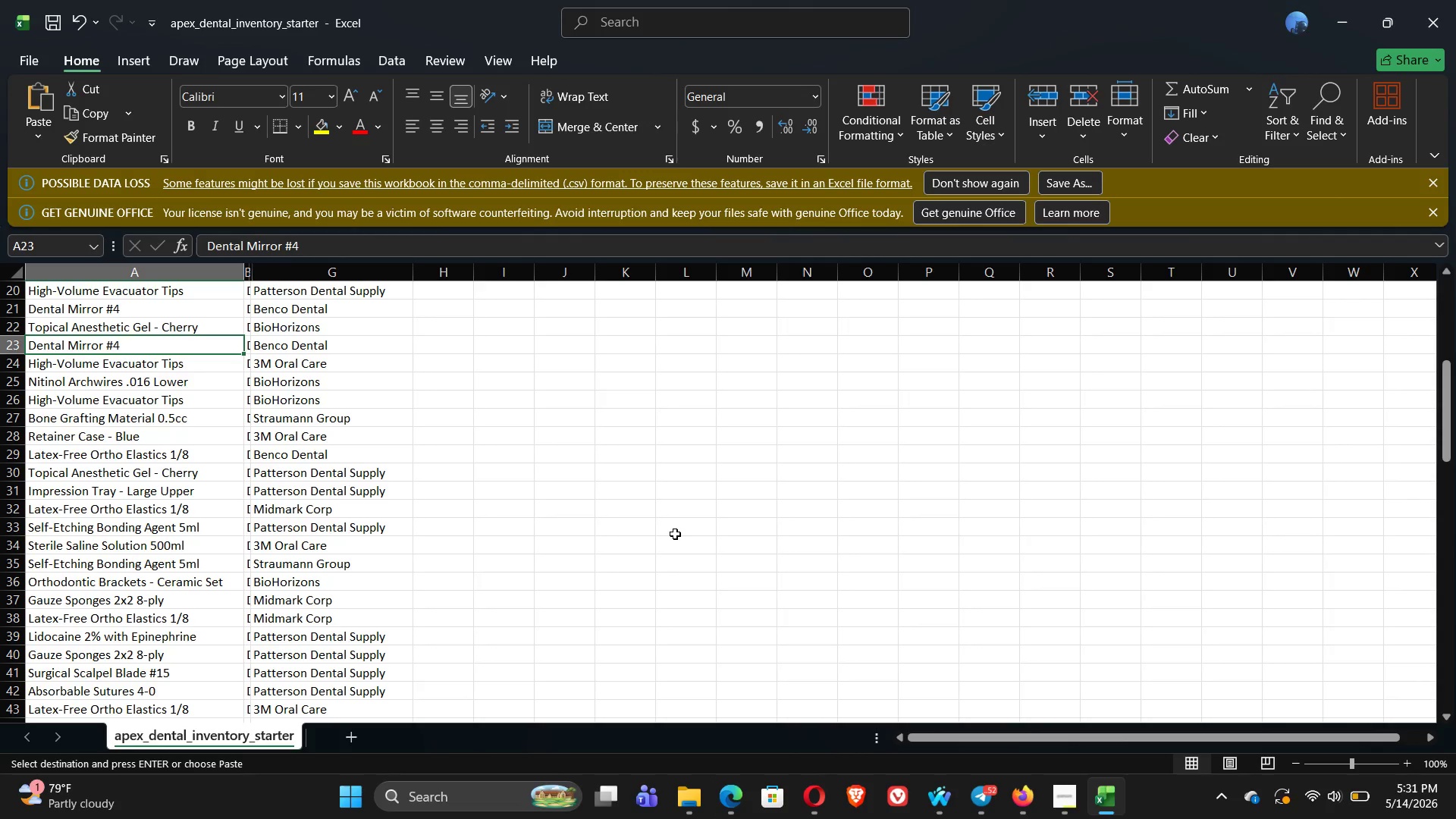 
key(Alt+AltLeft)
 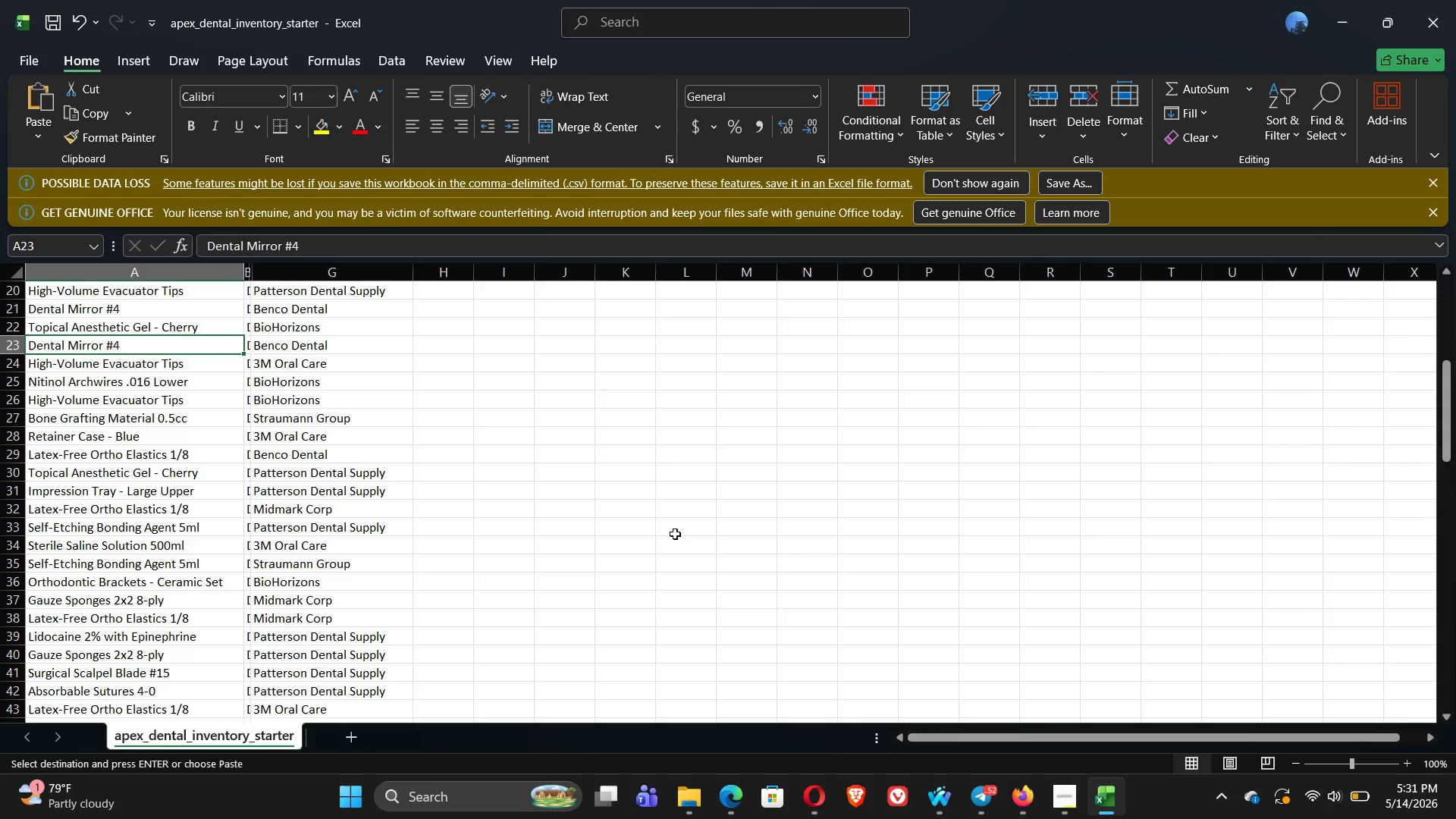 
hold_key(key=Tab, duration=1.51)
 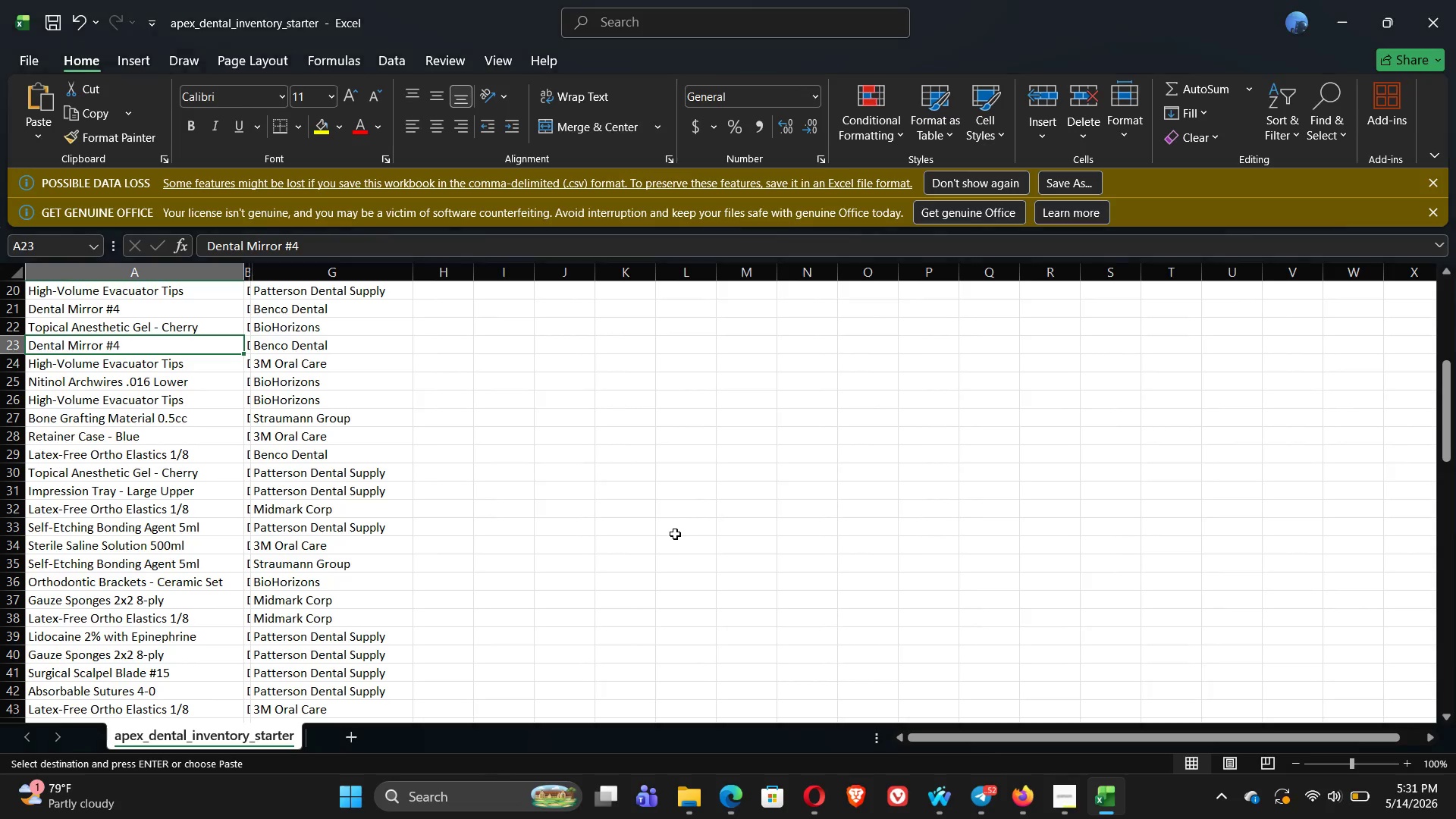 
hold_key(key=AltLeft, duration=0.34)
 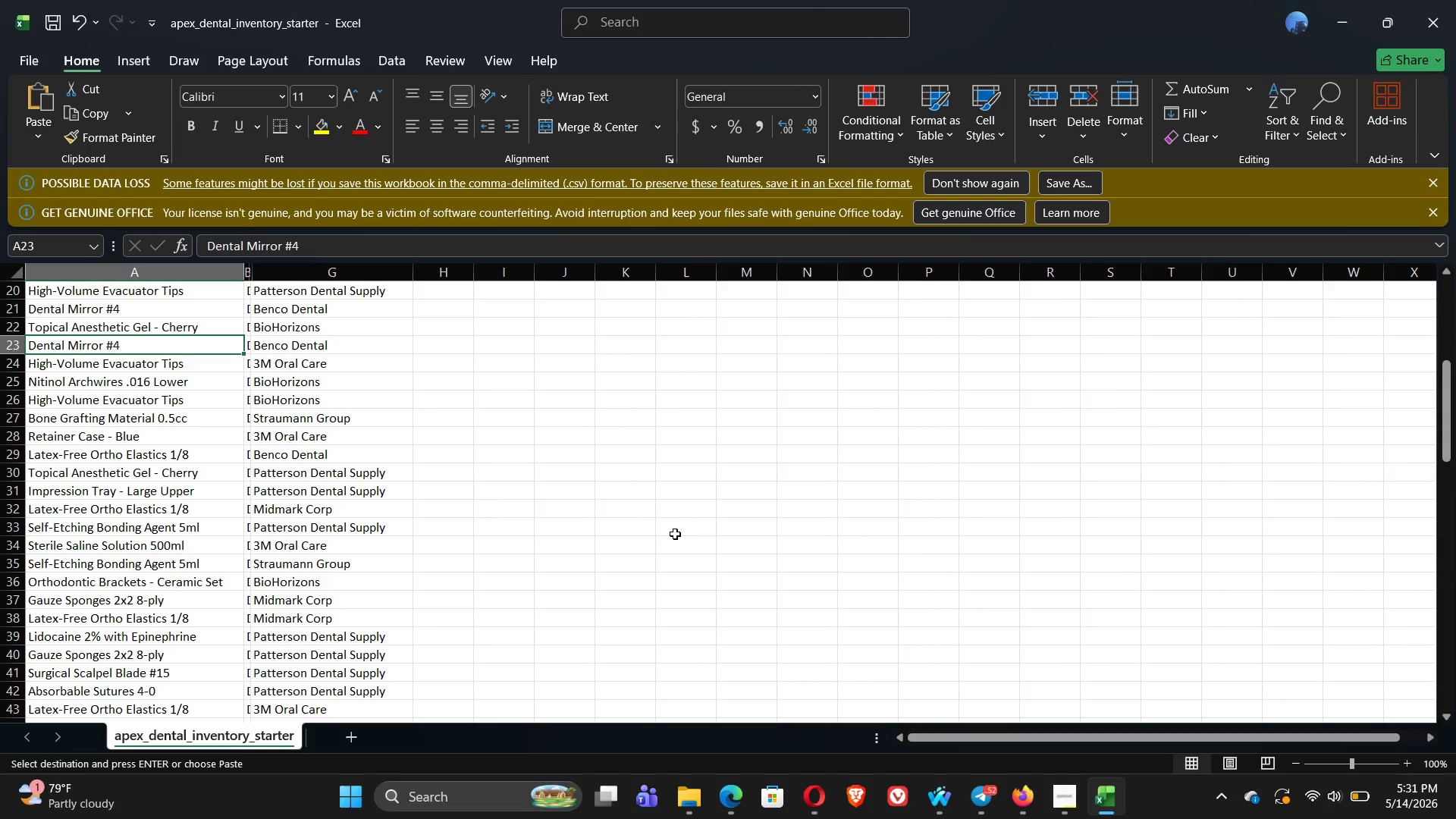 
key(Alt+AltLeft)
 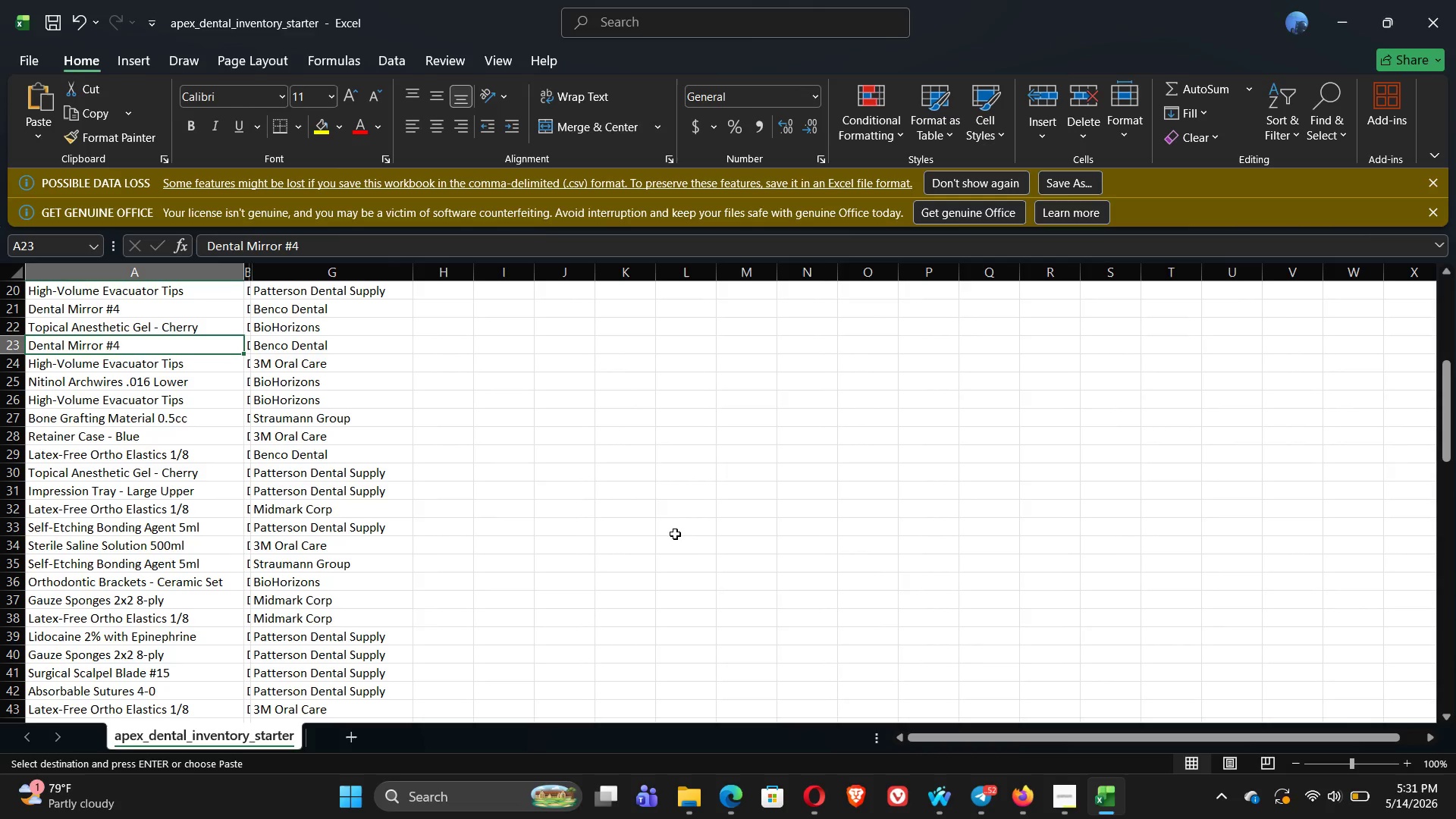 
key(Alt+Tab)
 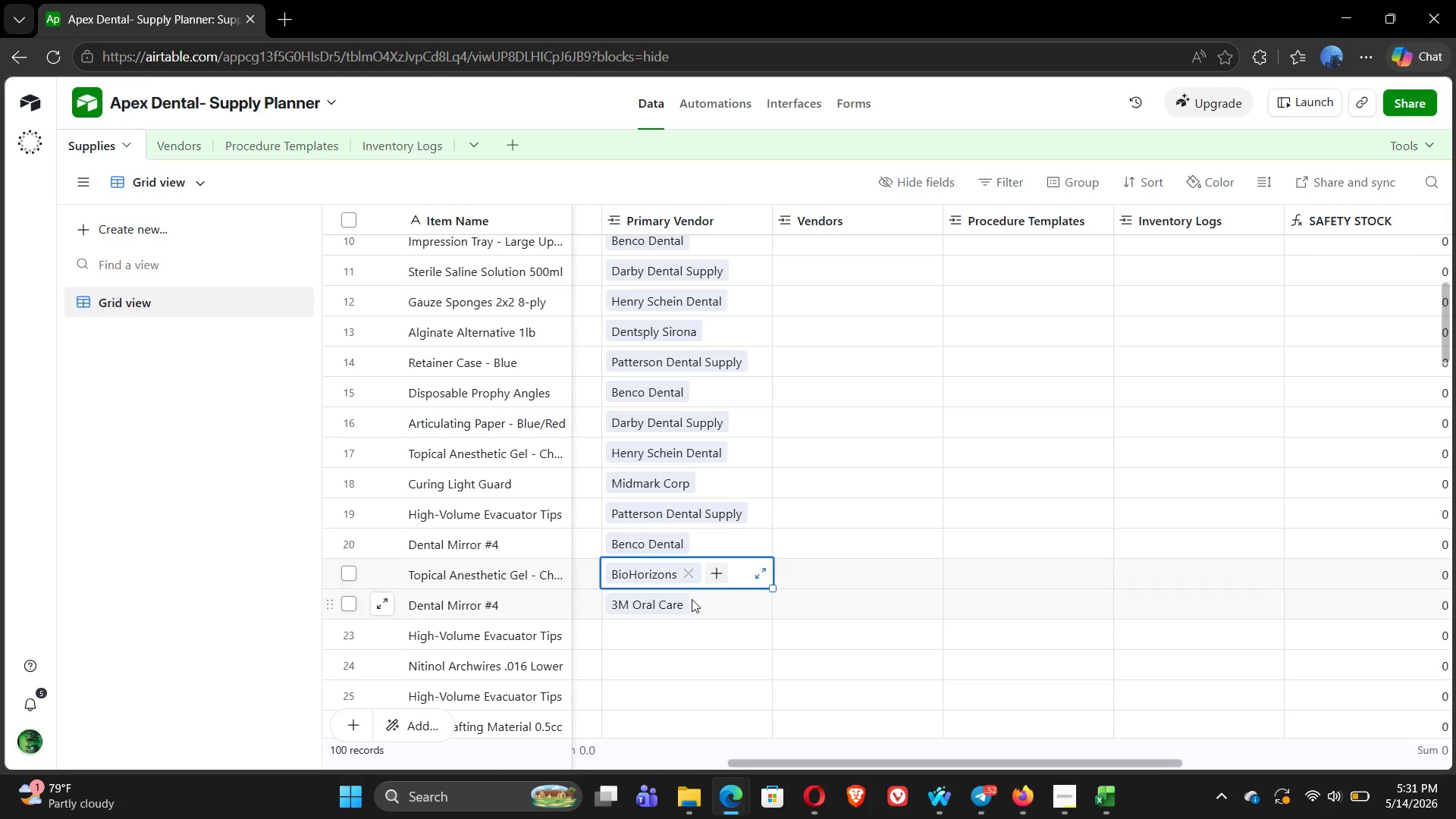 
left_click([683, 603])
 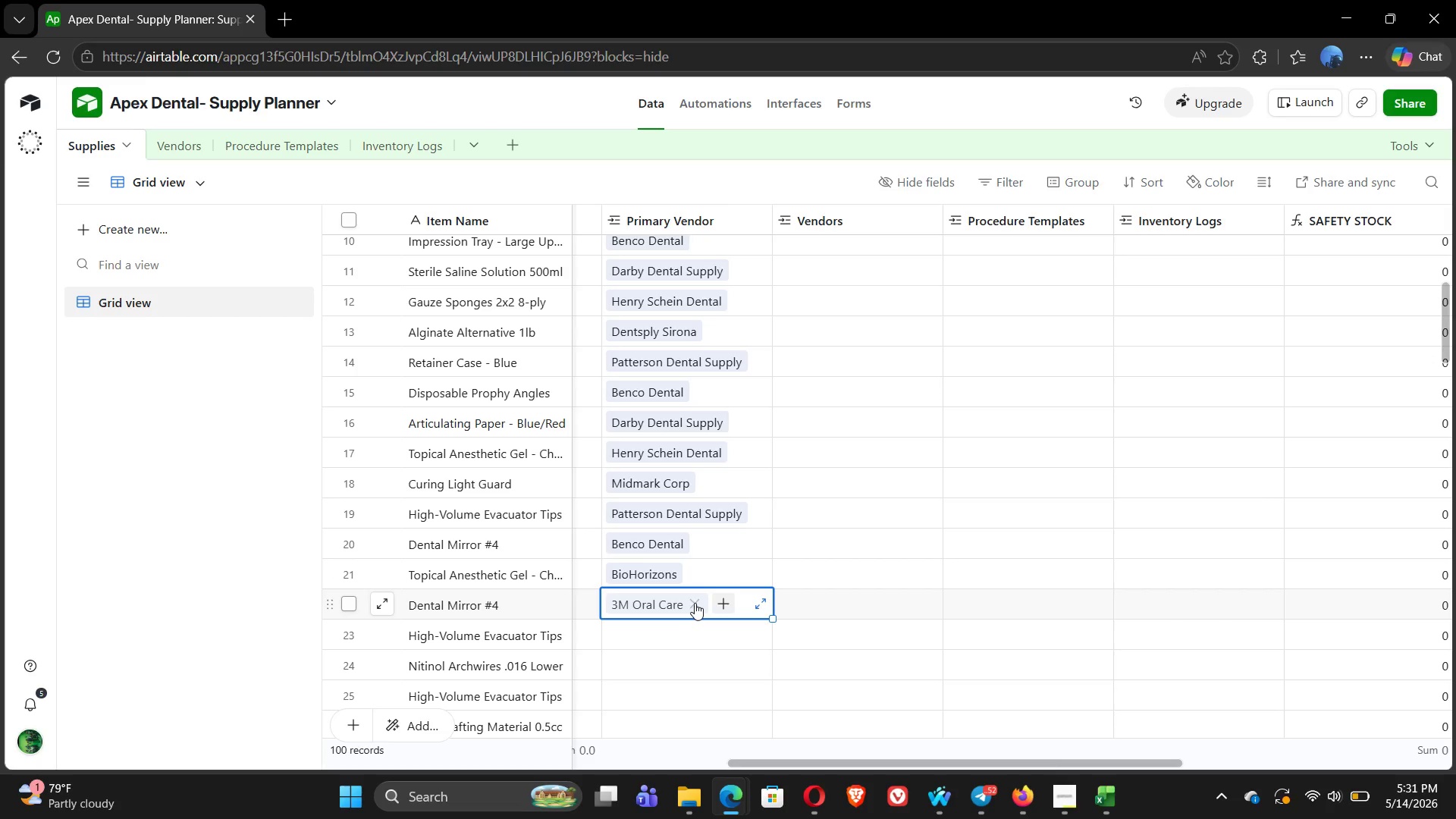 
left_click([695, 603])
 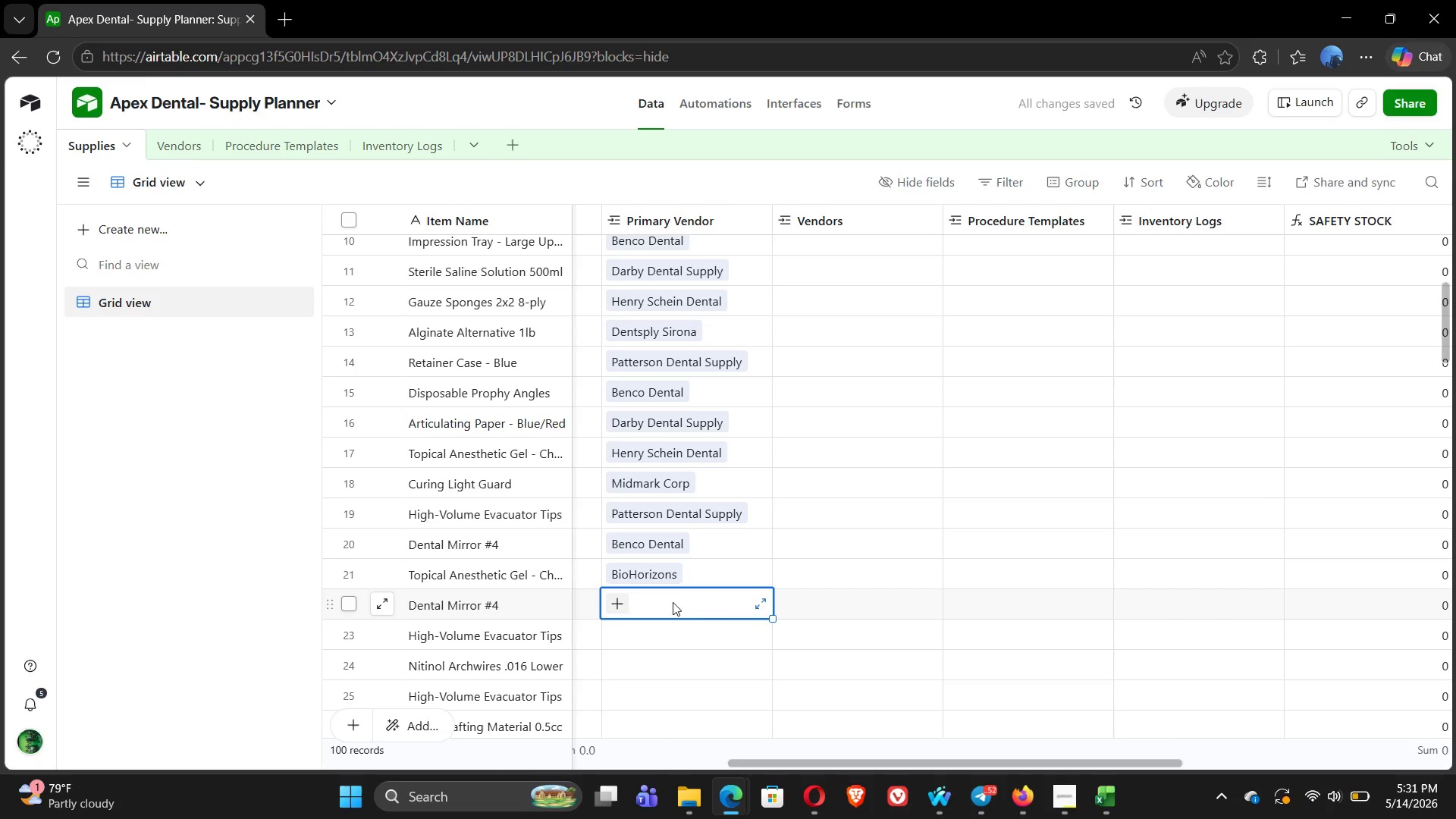 
left_click([617, 602])
 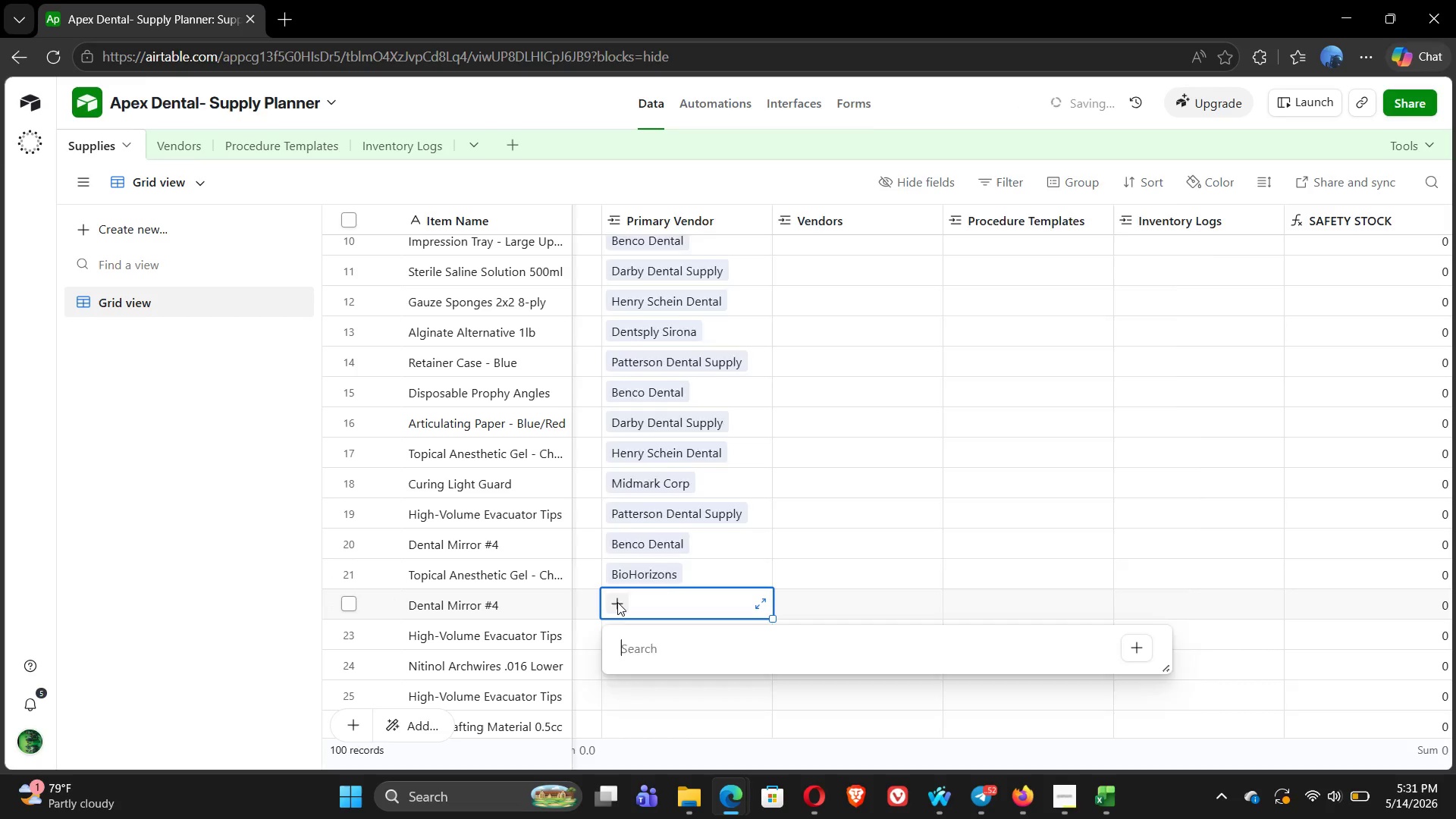 
type(BE)
 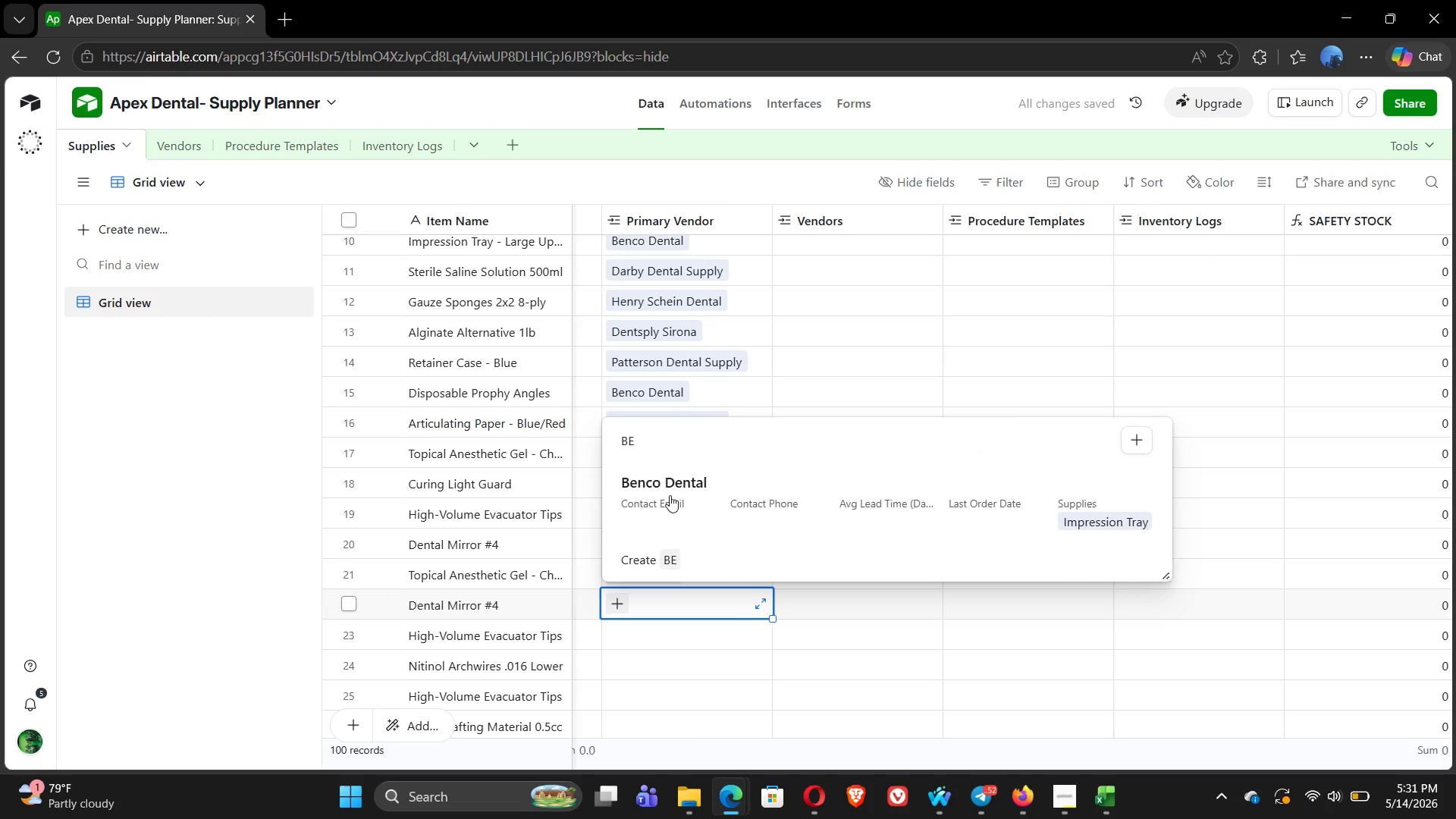 
left_click([681, 494])
 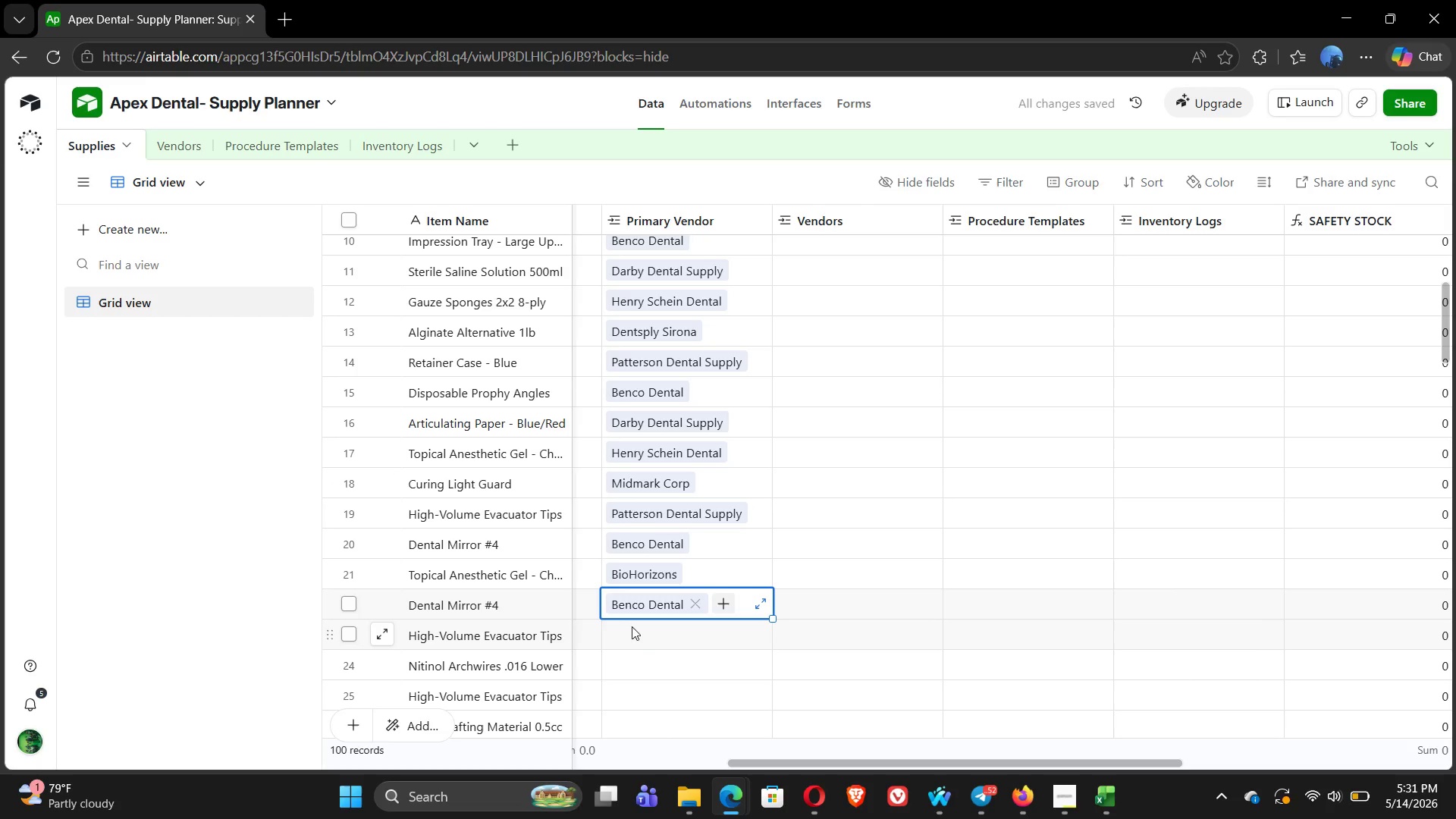 
left_click([622, 634])
 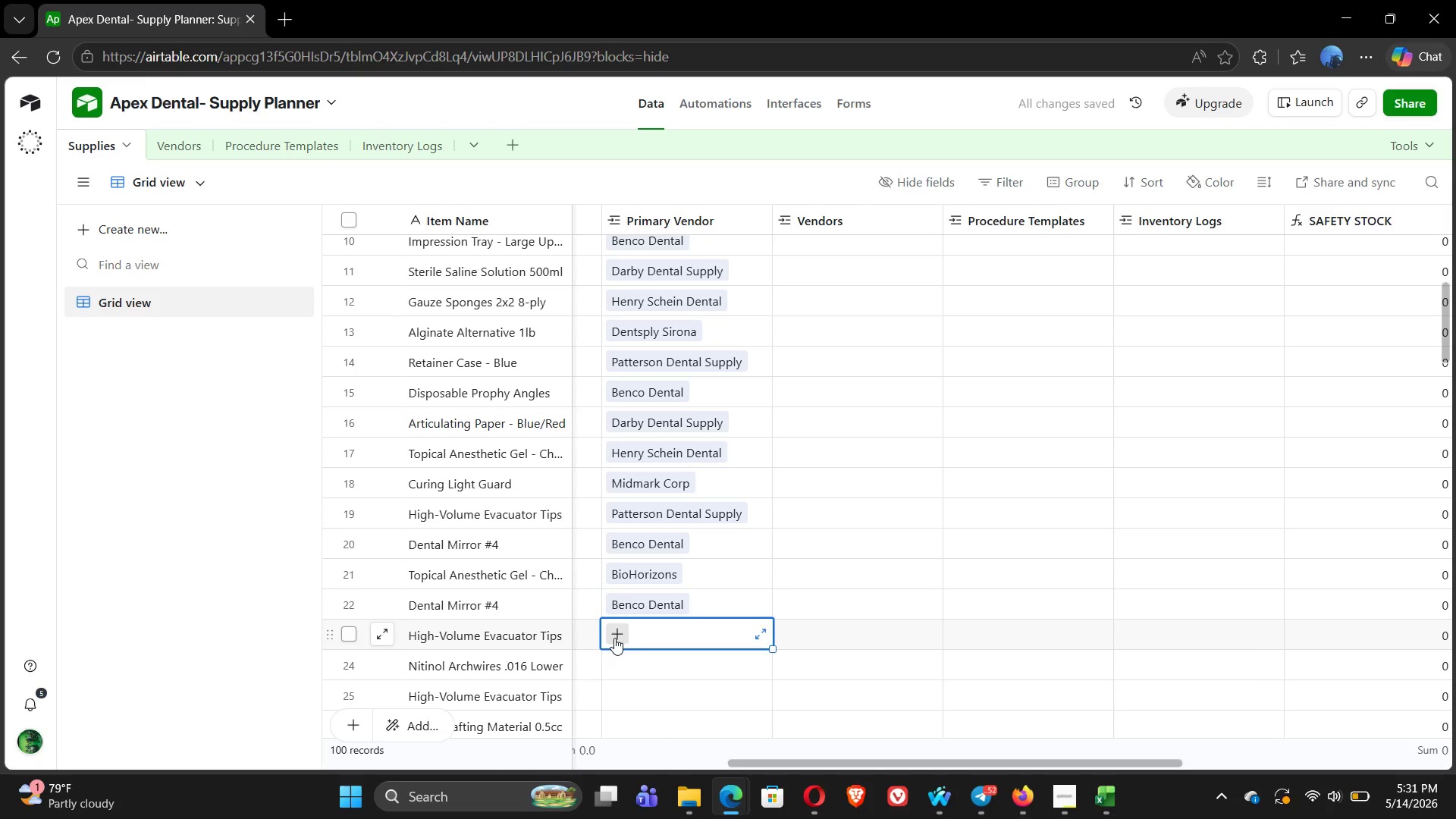 
key(Alt+Tab)
 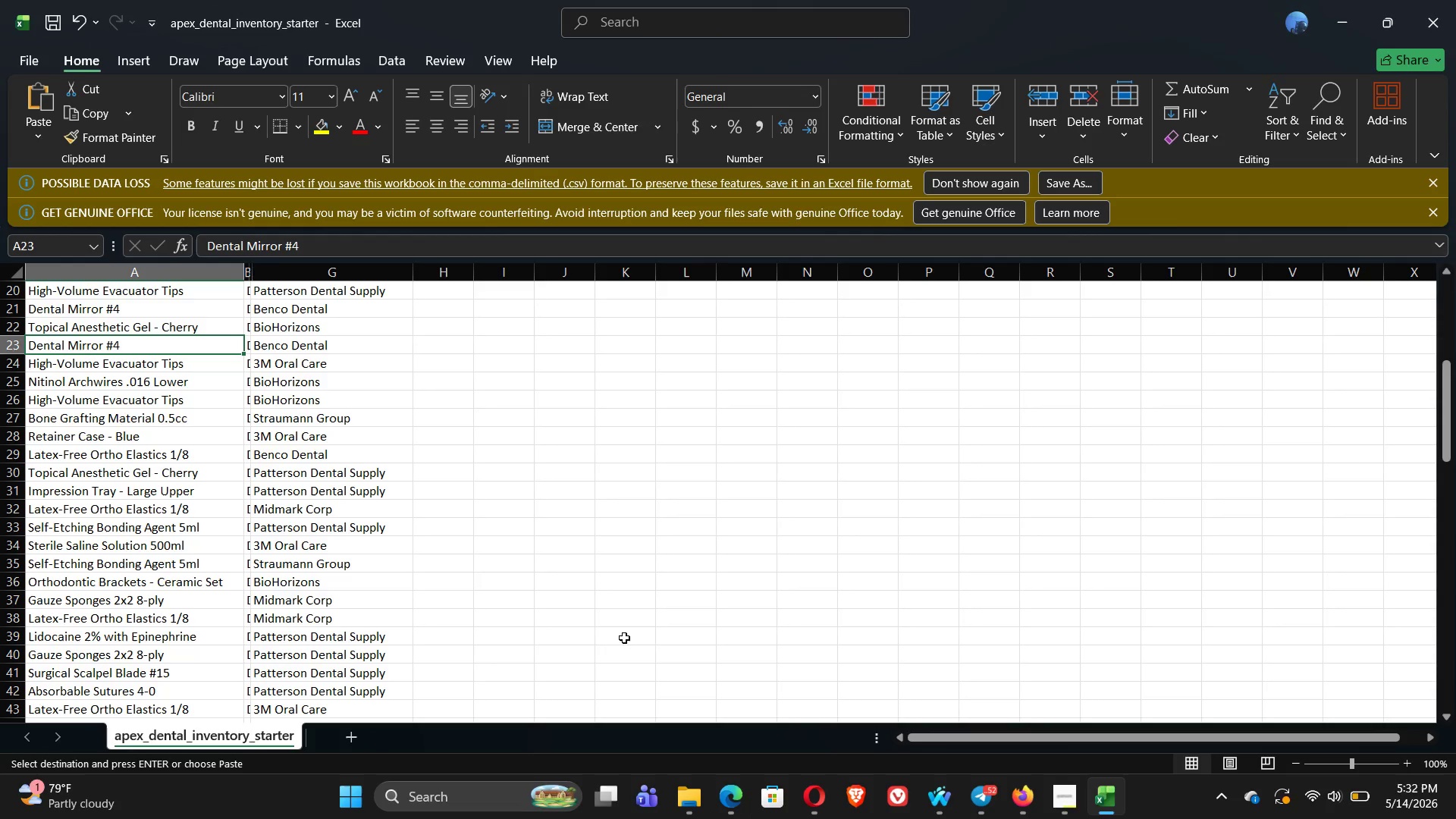 
key(Alt+Tab)
 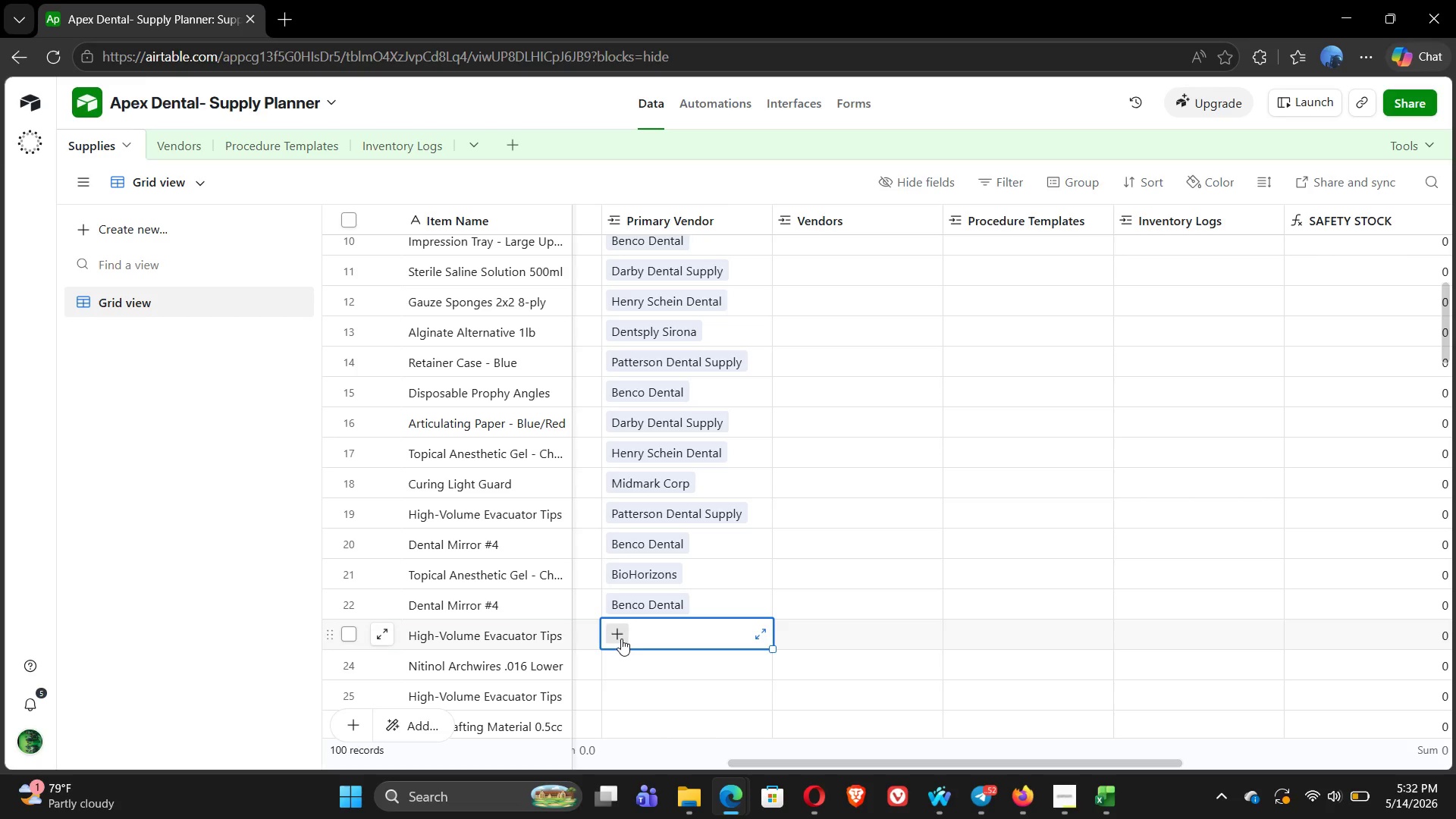 
left_click([621, 639])
 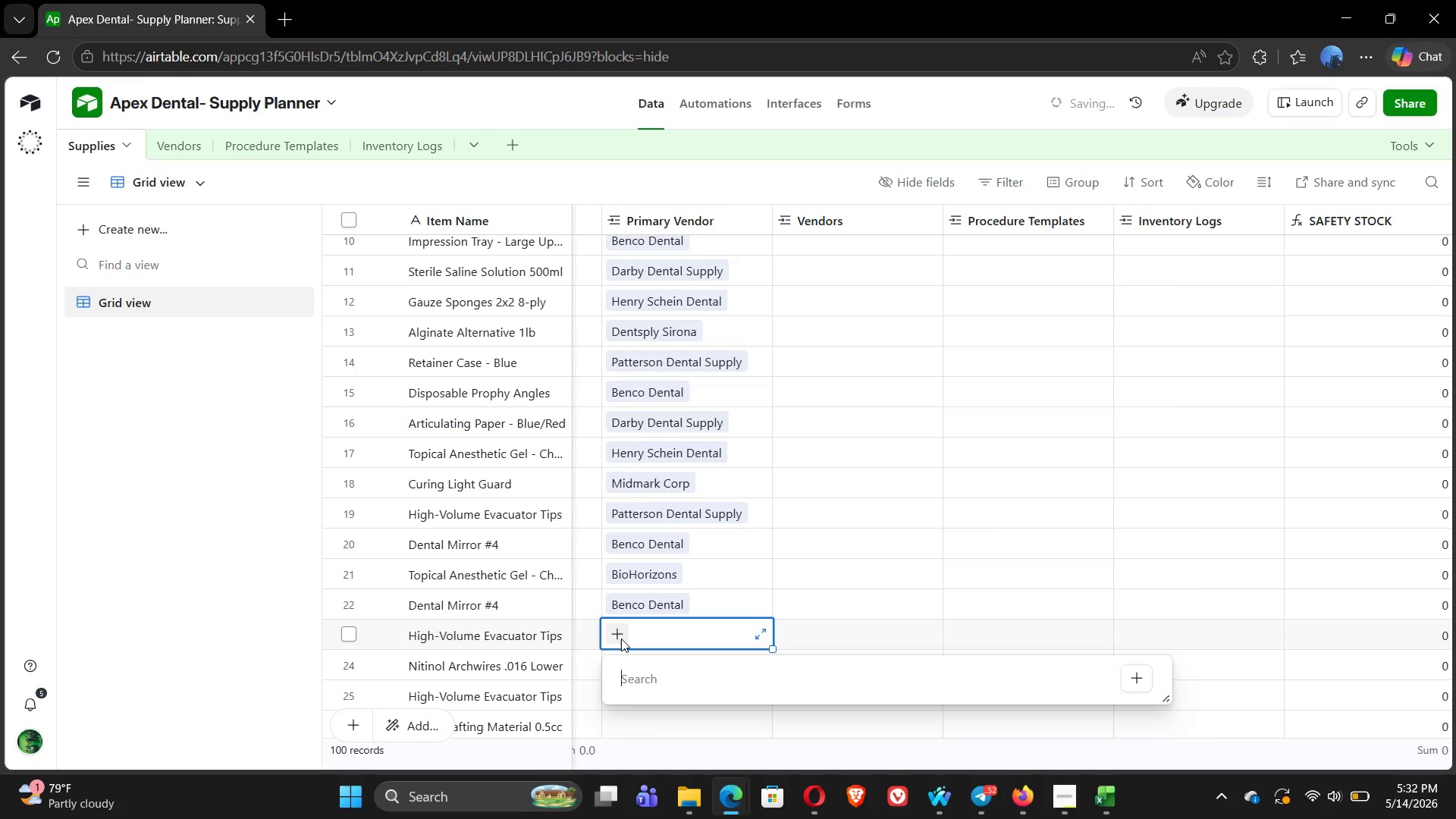 
key(3)
 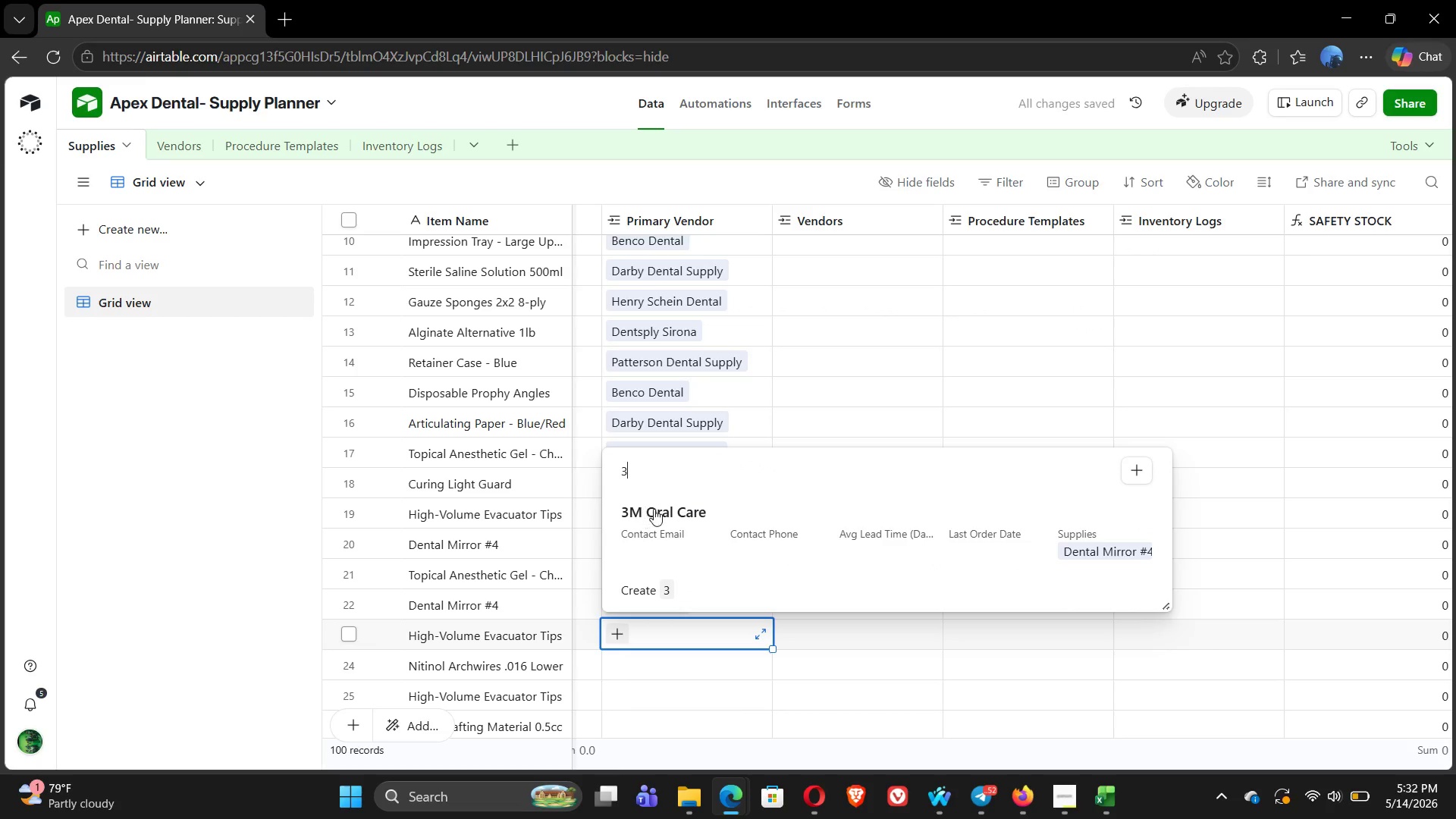 
left_click([670, 518])
 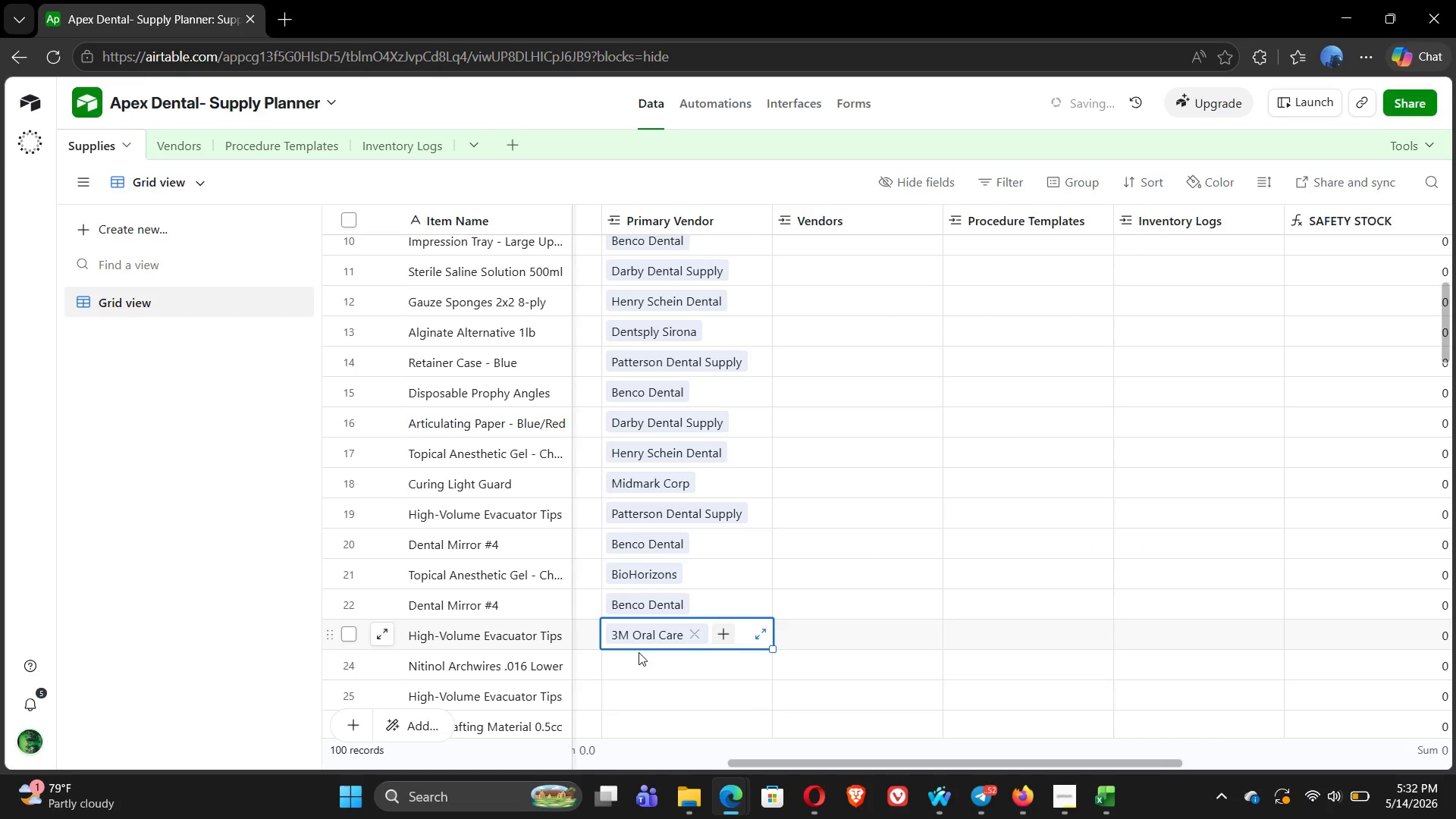 
left_click([632, 662])
 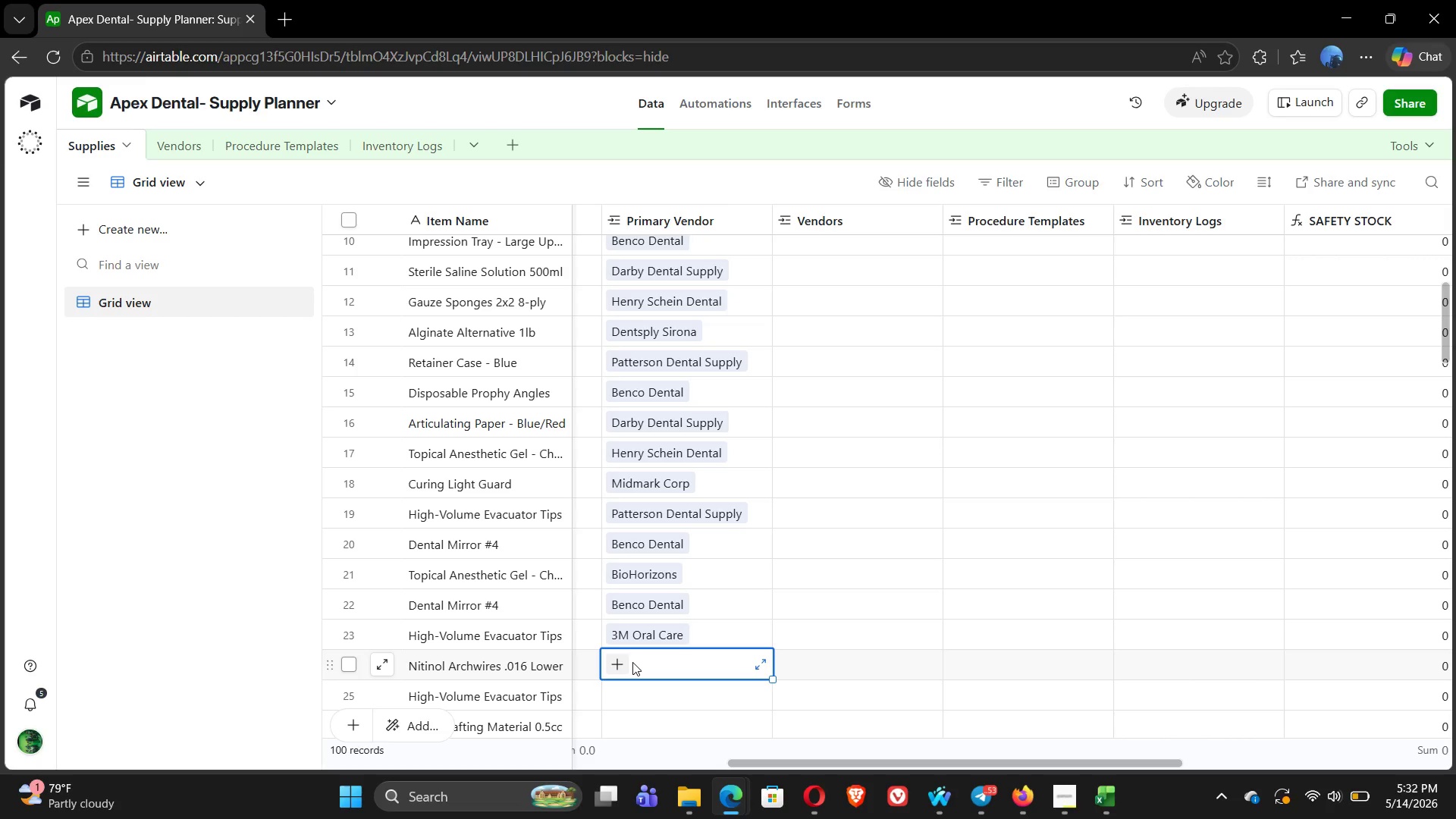 
wait(12.12)
 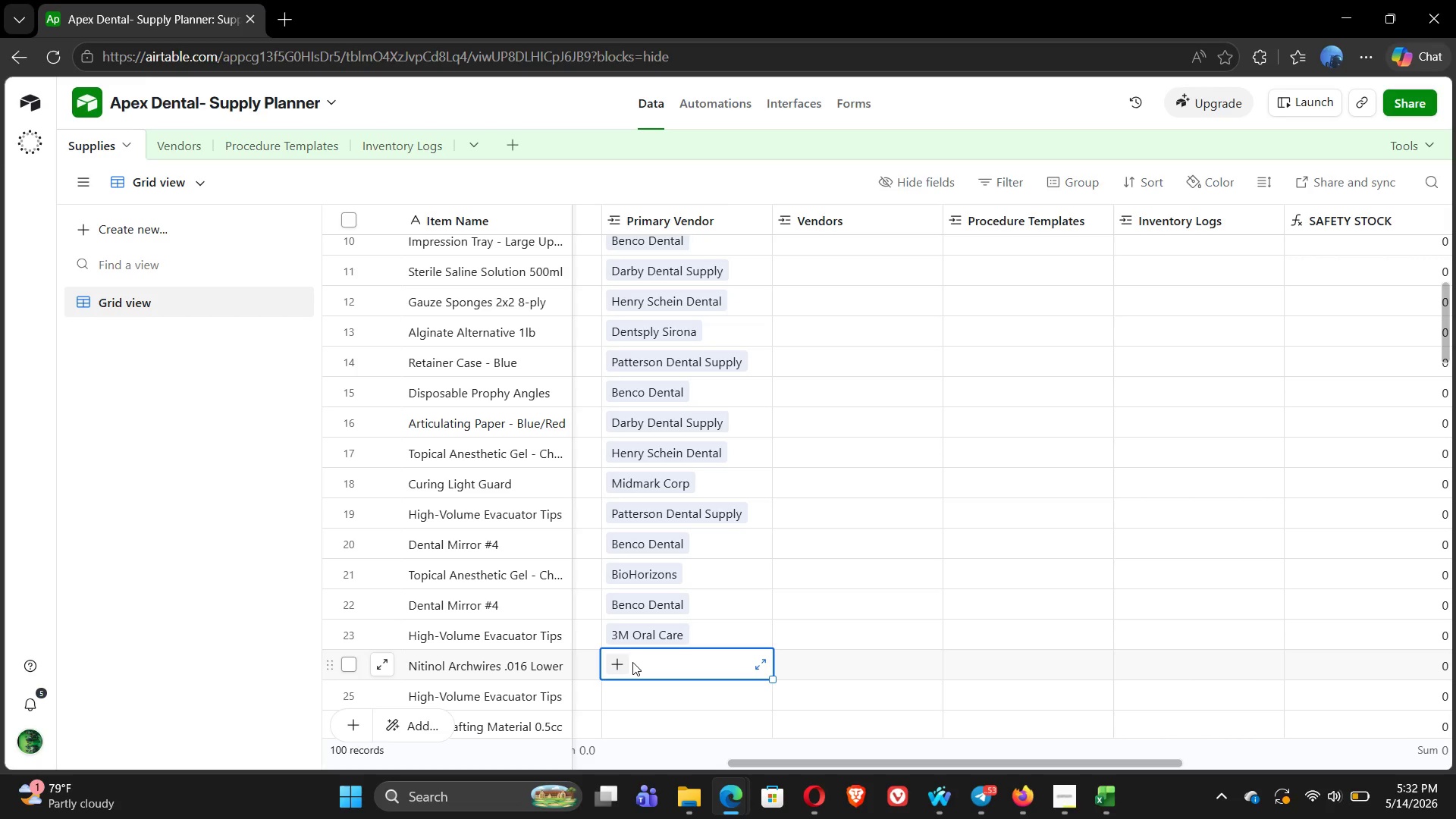 
key(Alt+Tab)
 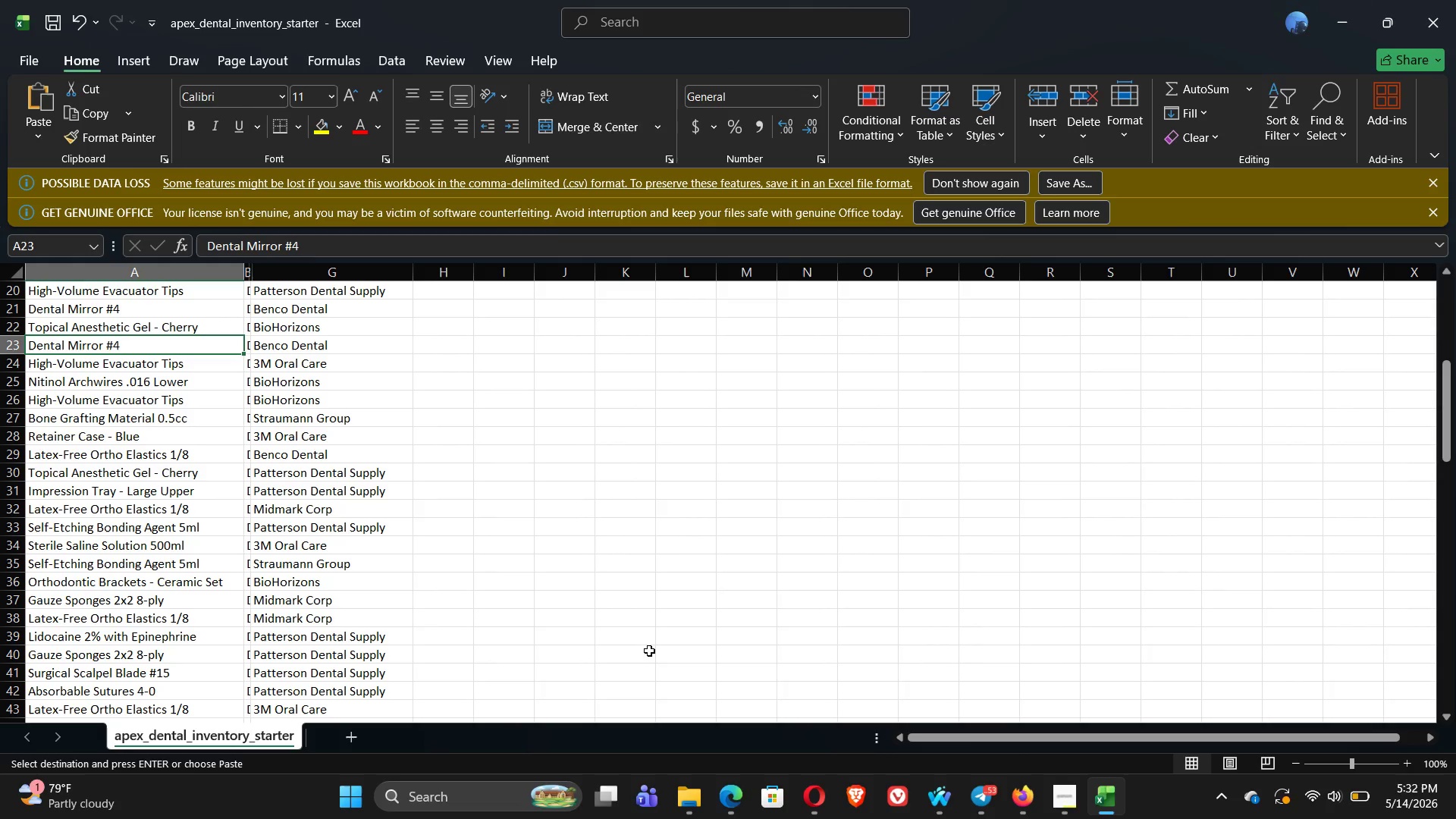 
key(Alt+Tab)
 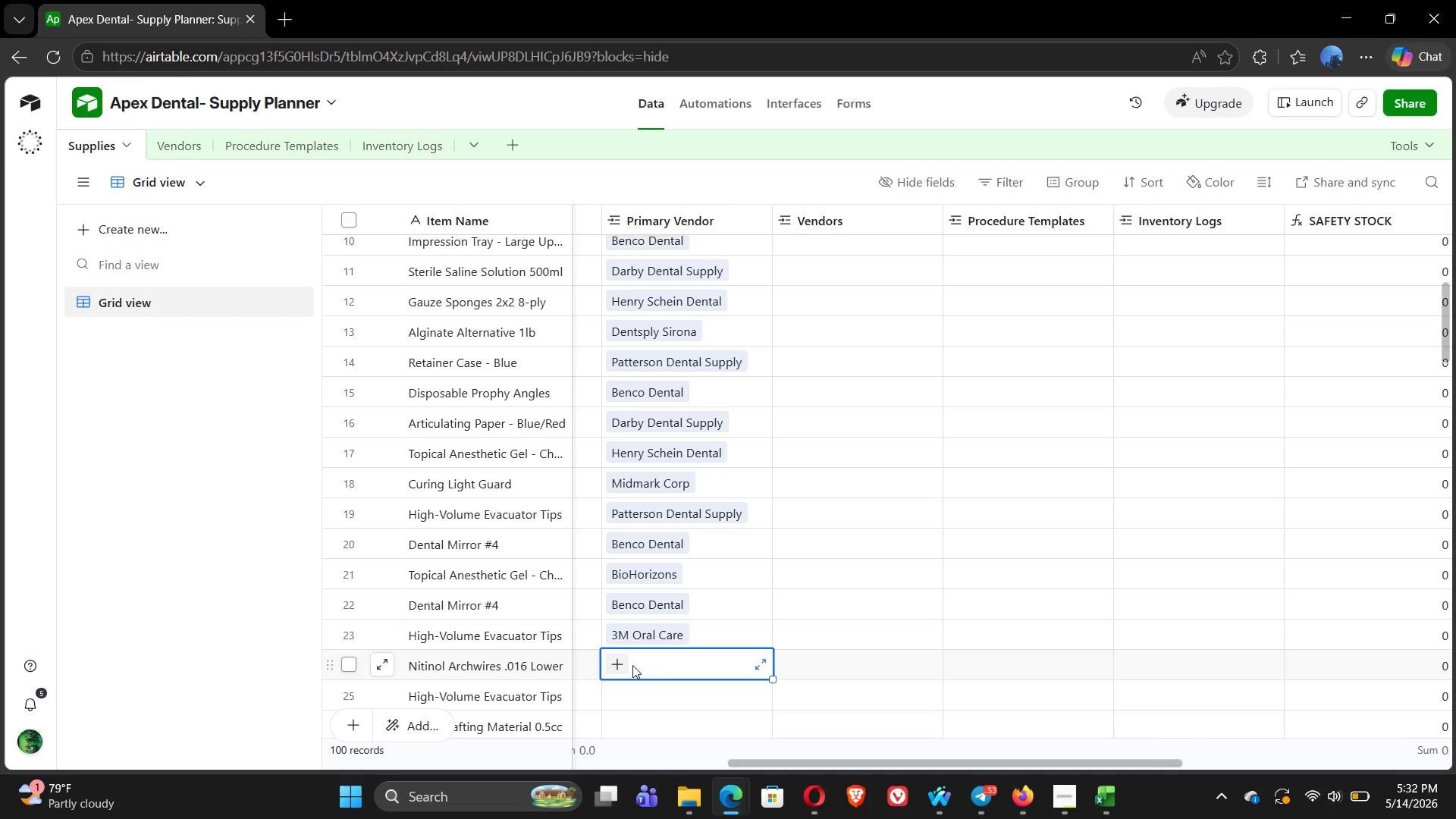 
left_click([623, 666])
 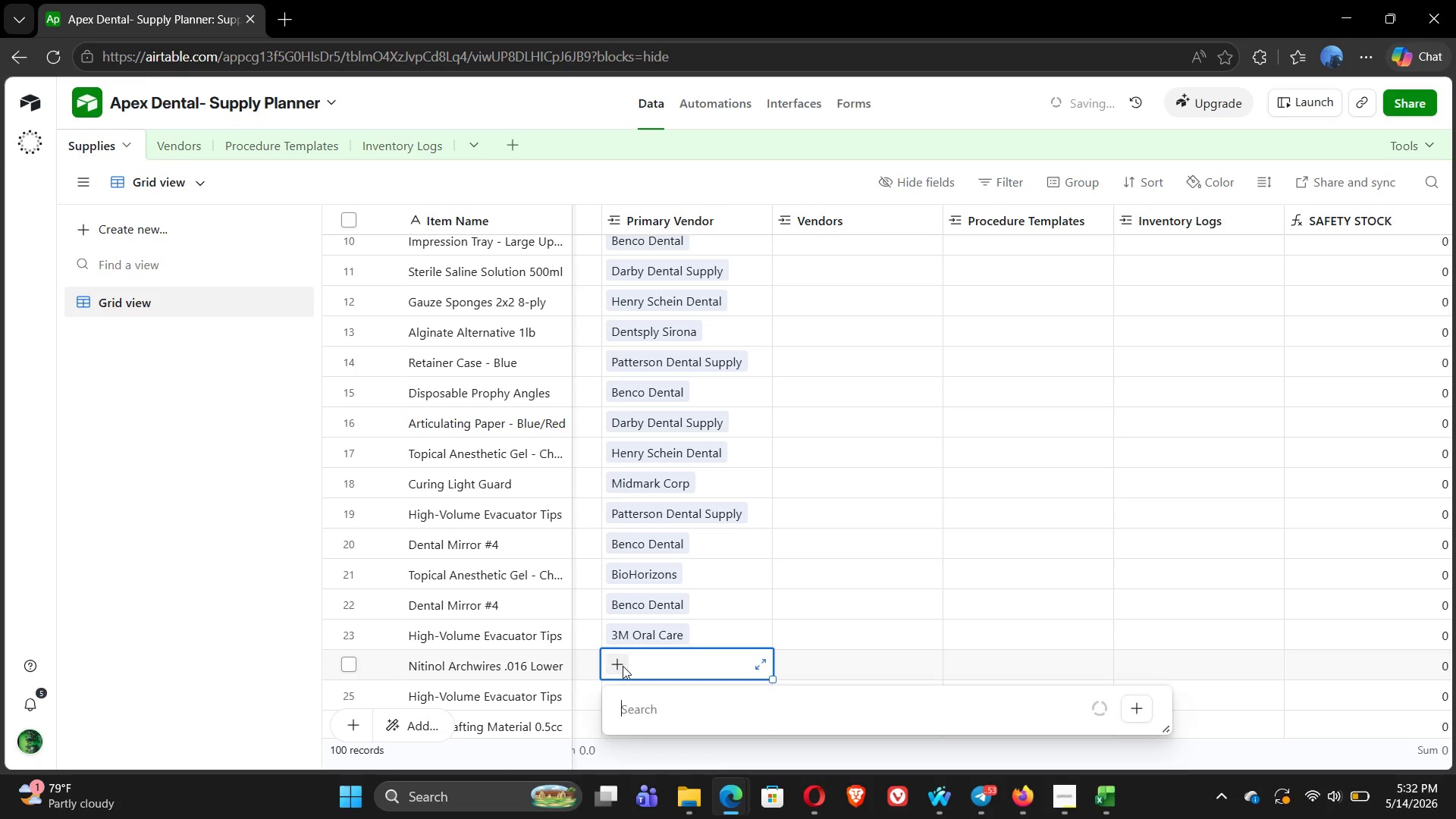 
type(BI)
 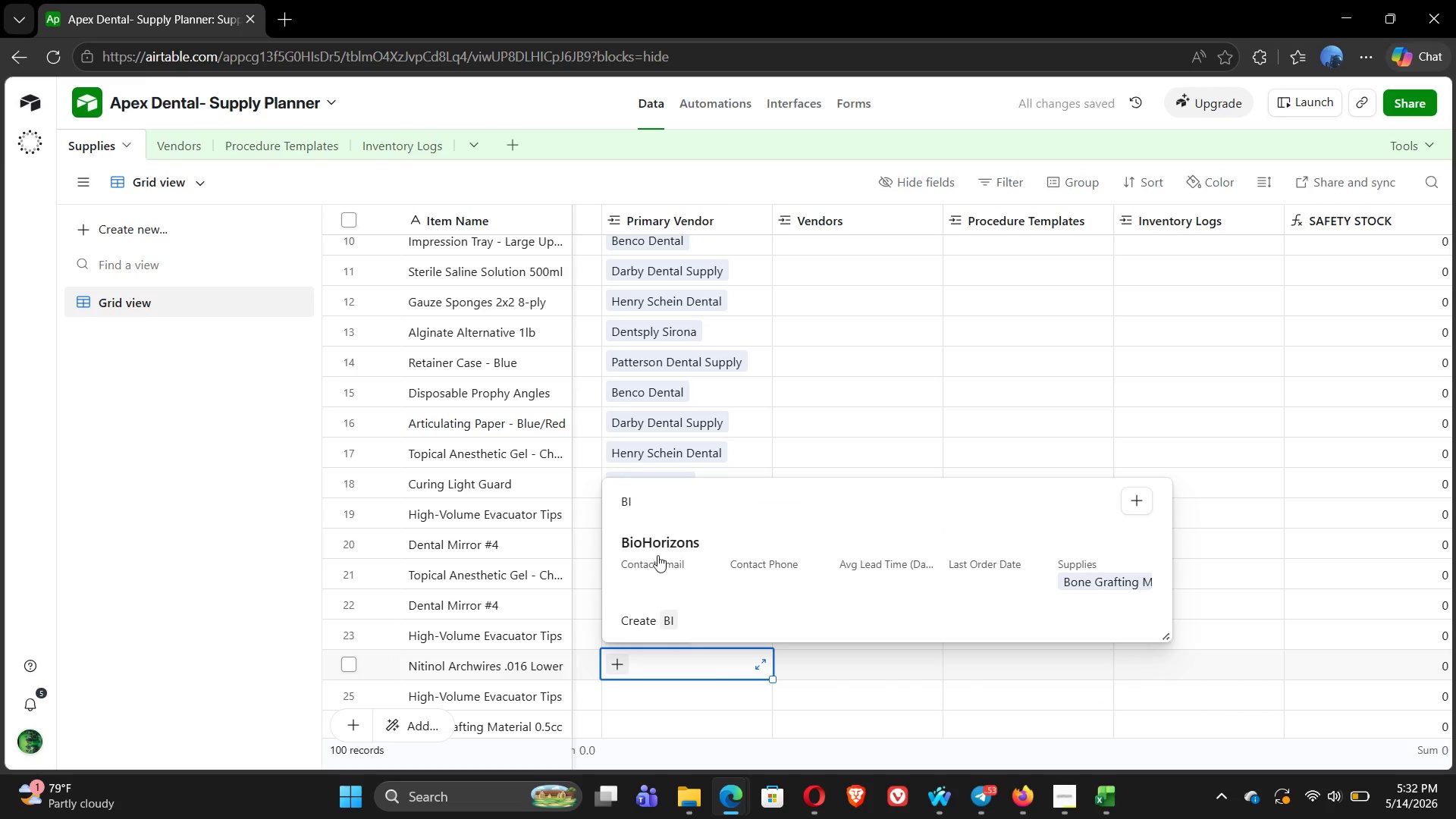 
left_click([662, 550])
 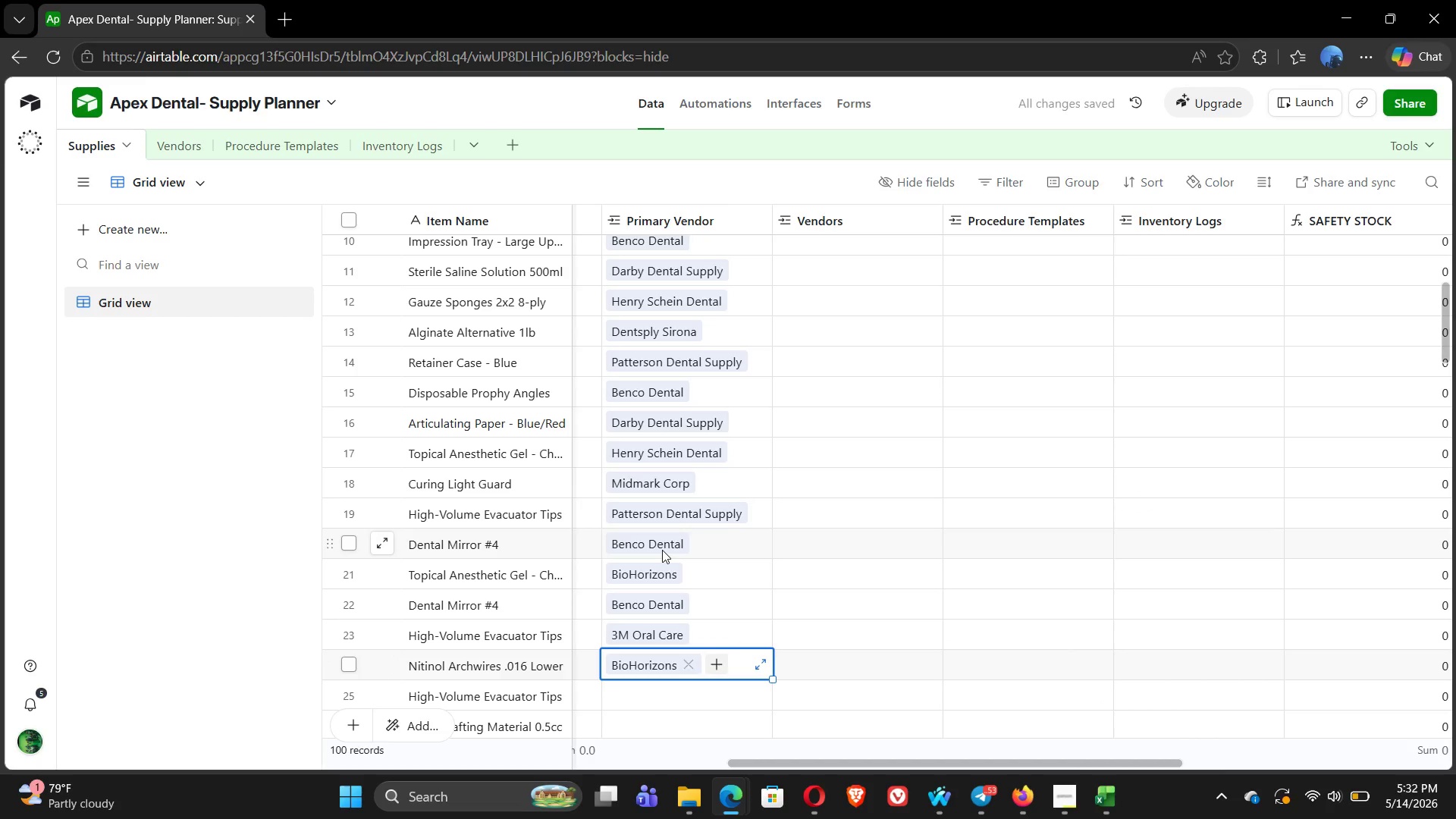 
wait(9.11)
 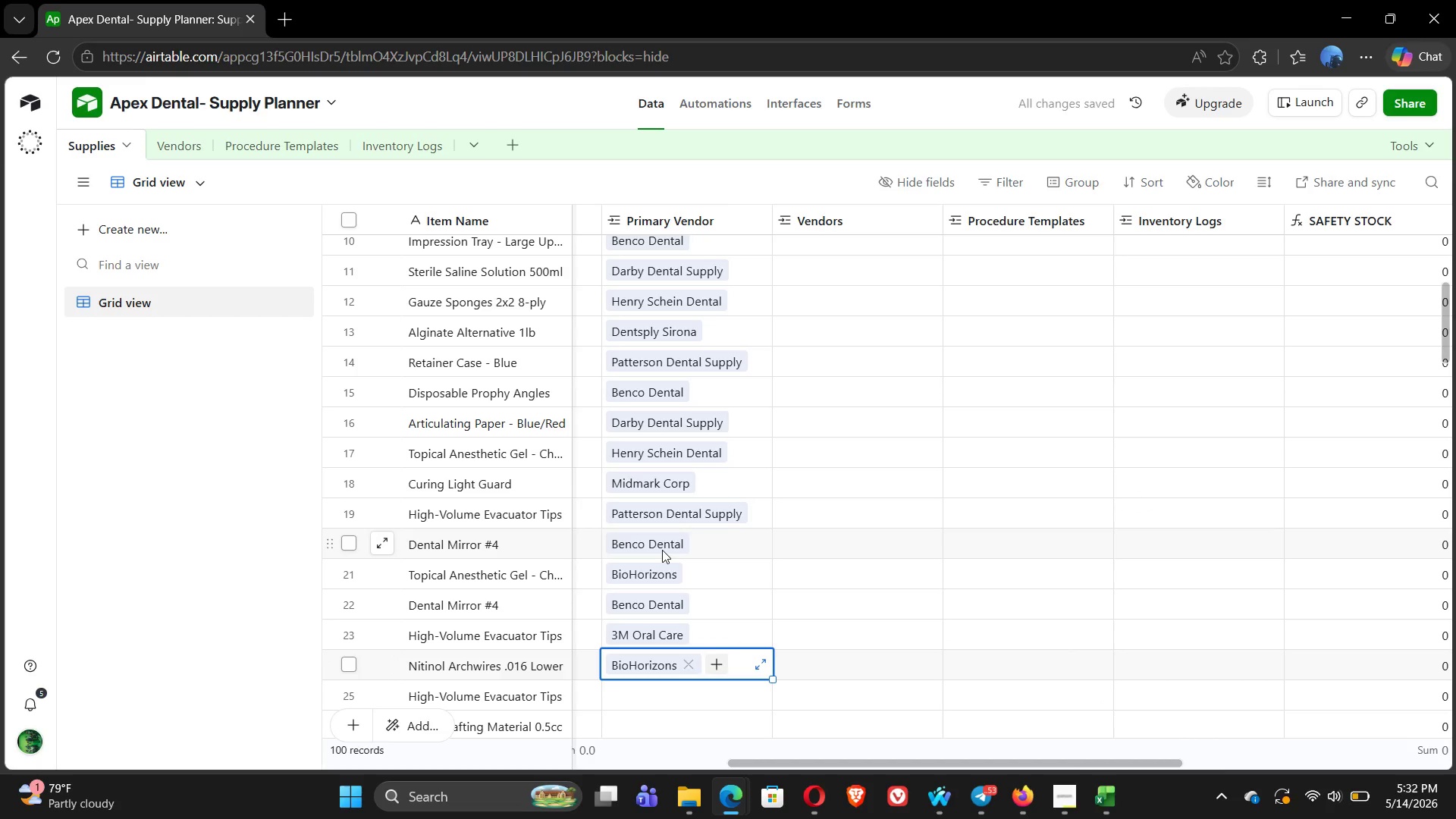 
left_click([629, 440])
 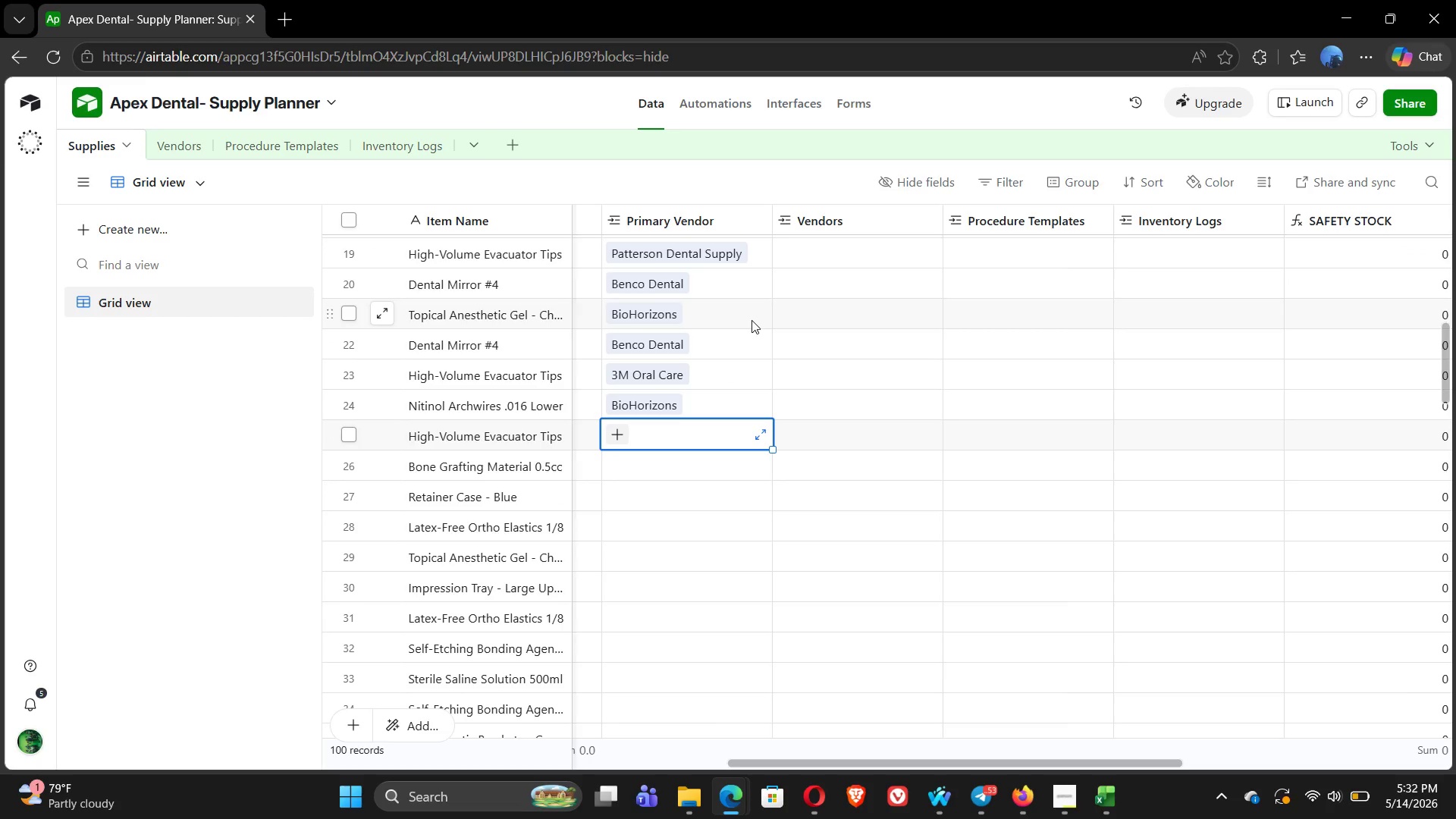 
key(Alt+Tab)
 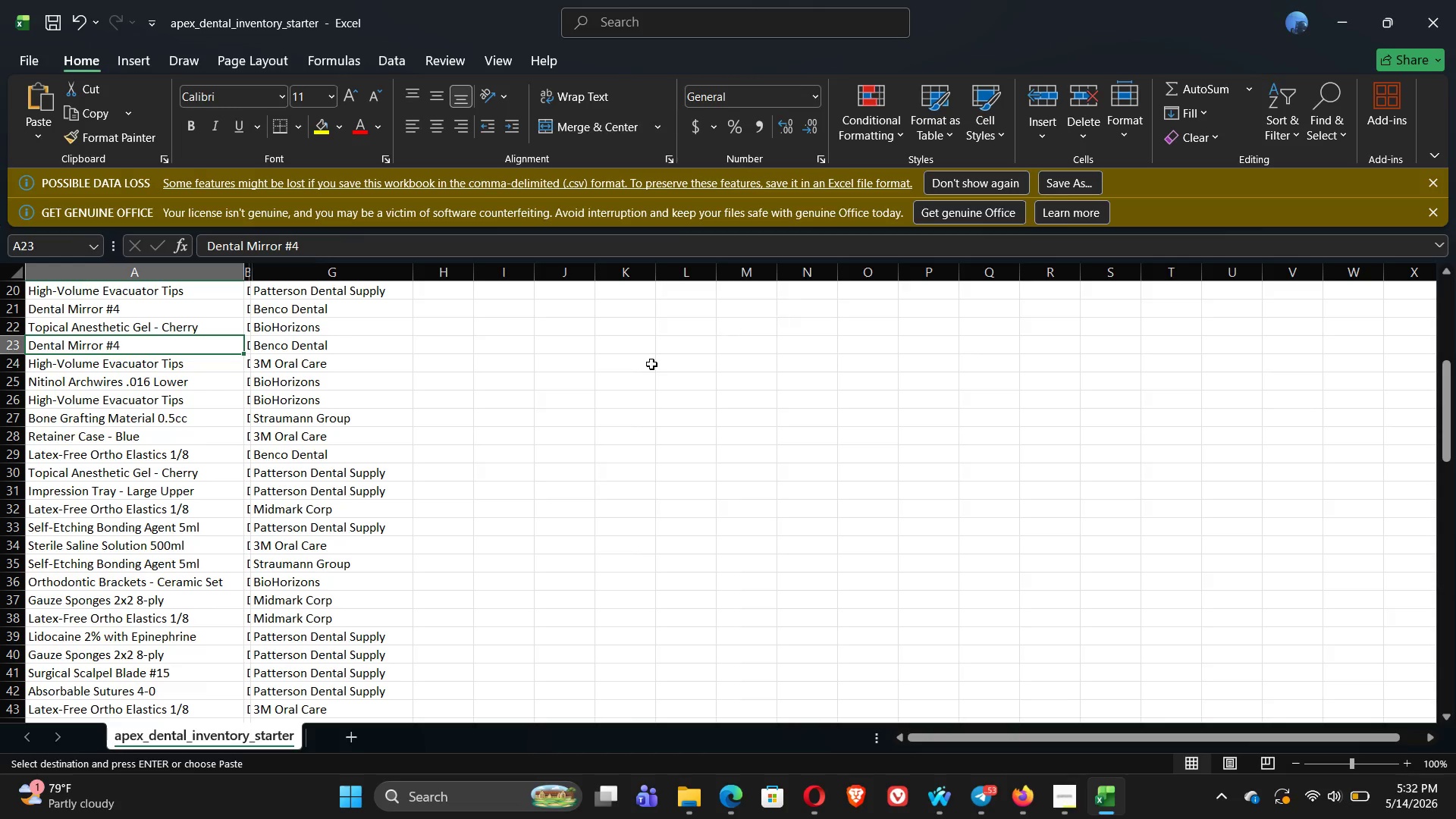 
key(Alt+Tab)
 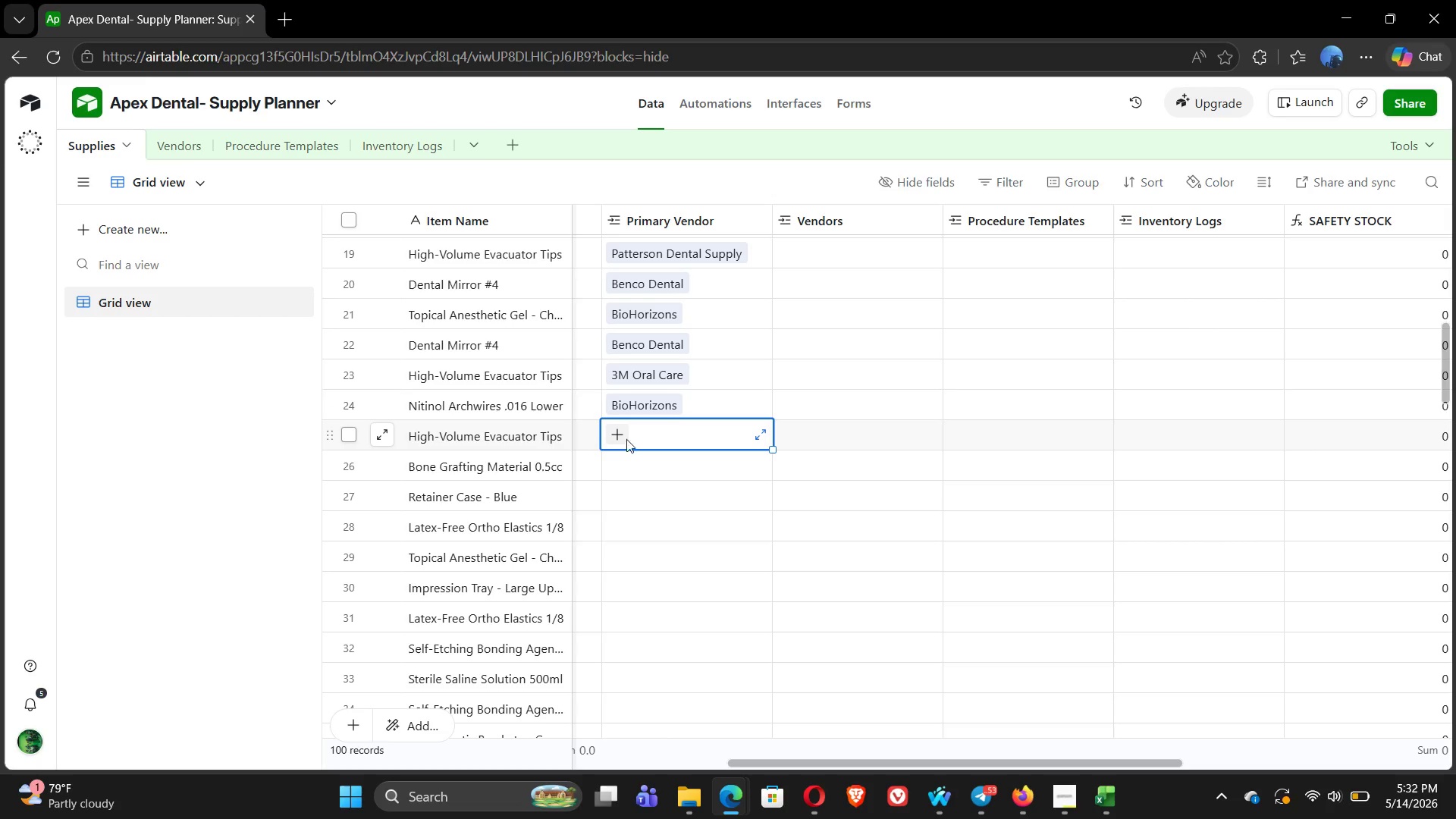 
left_click([617, 440])
 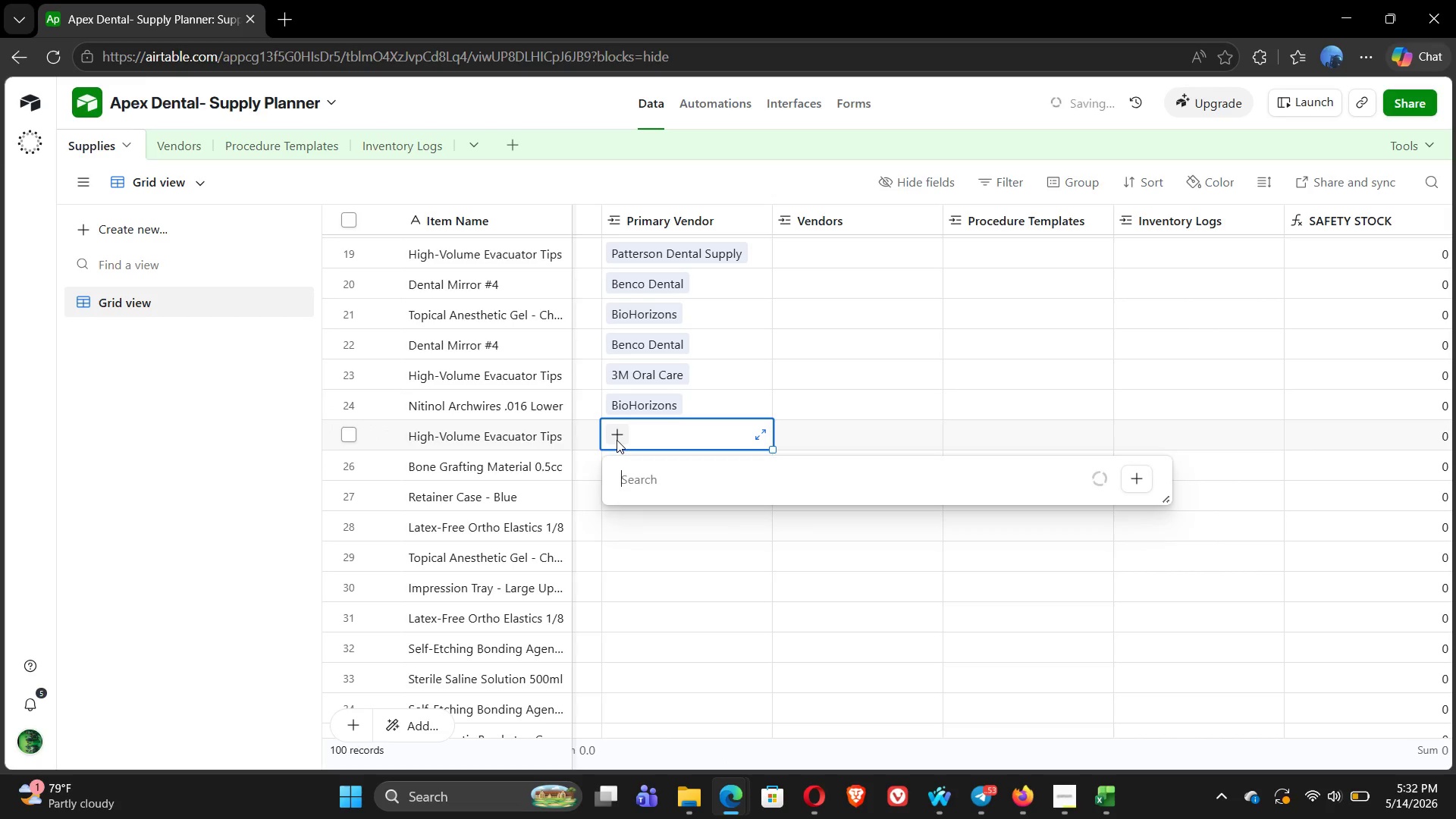 
type(BI)
 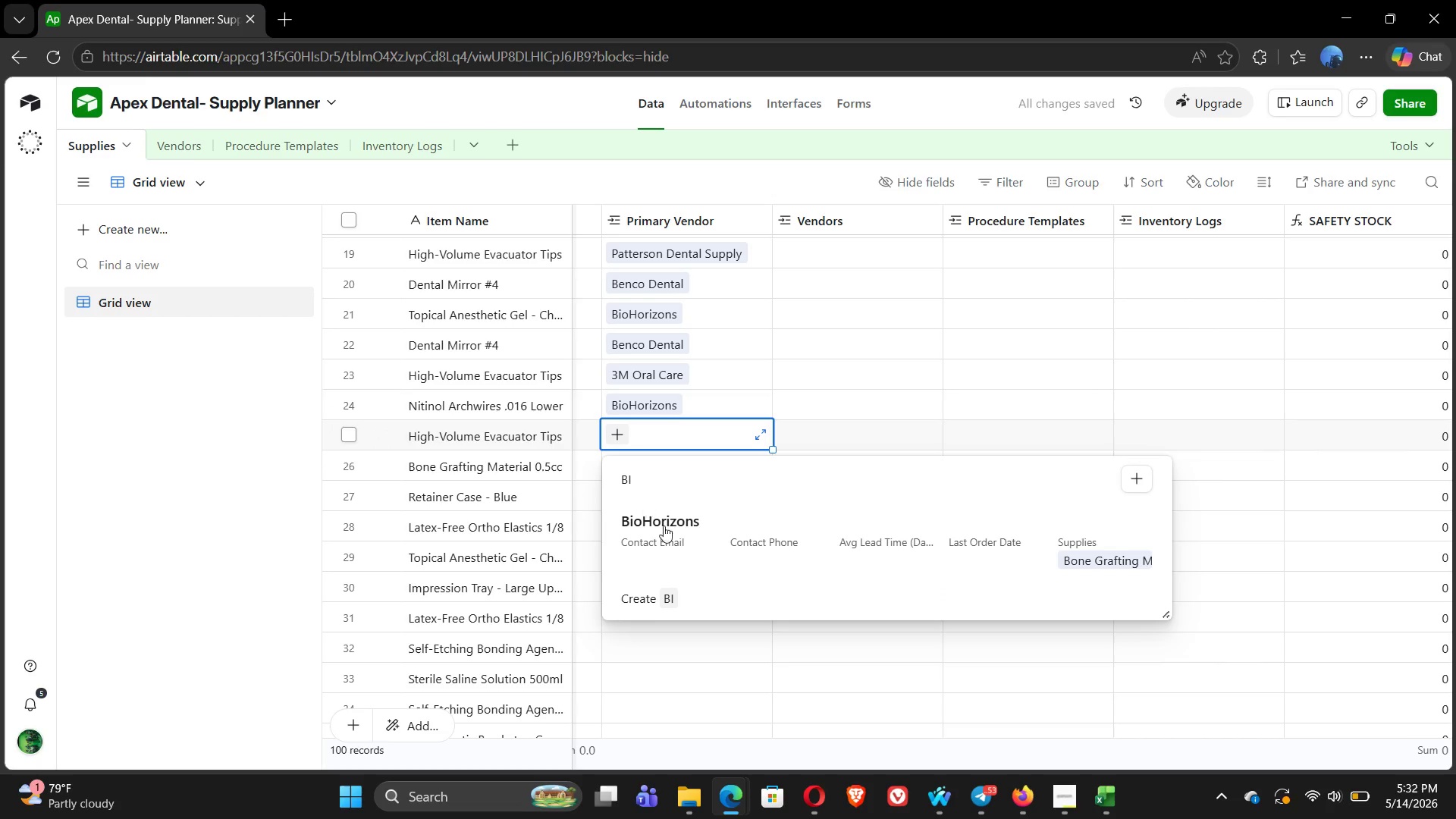 
left_click([669, 534])
 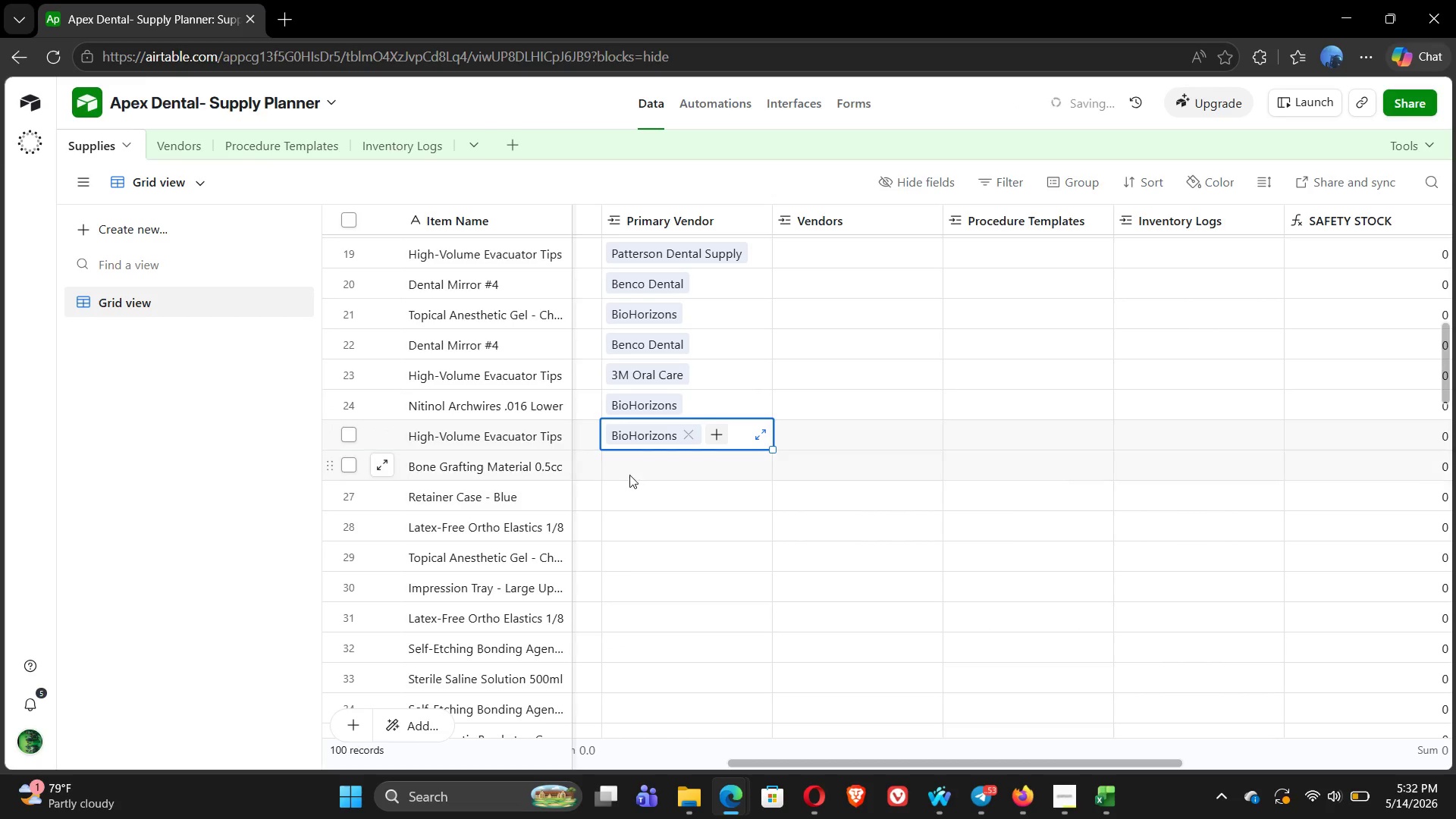 
left_click([626, 470])
 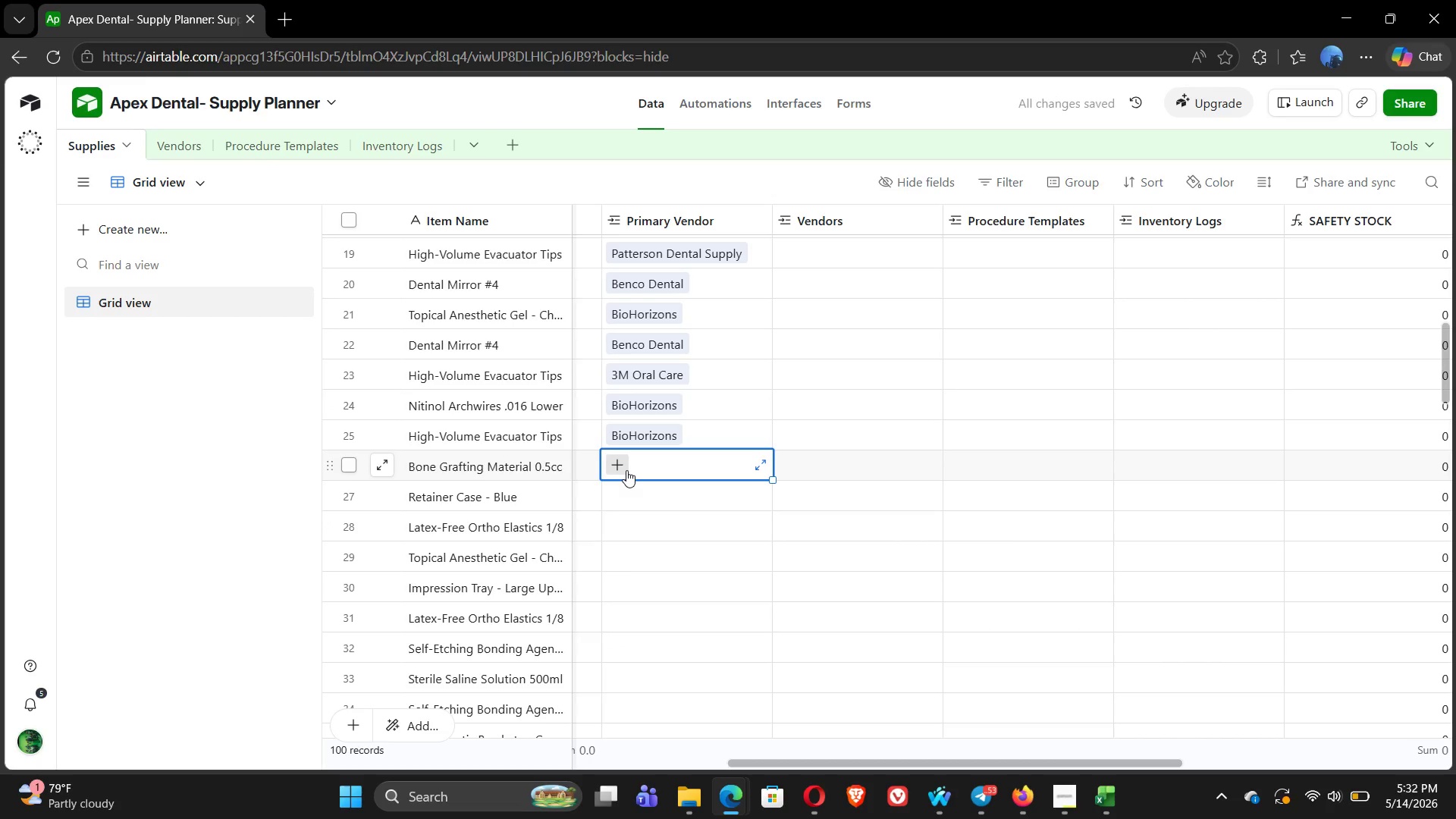 
key(Alt+Tab)
 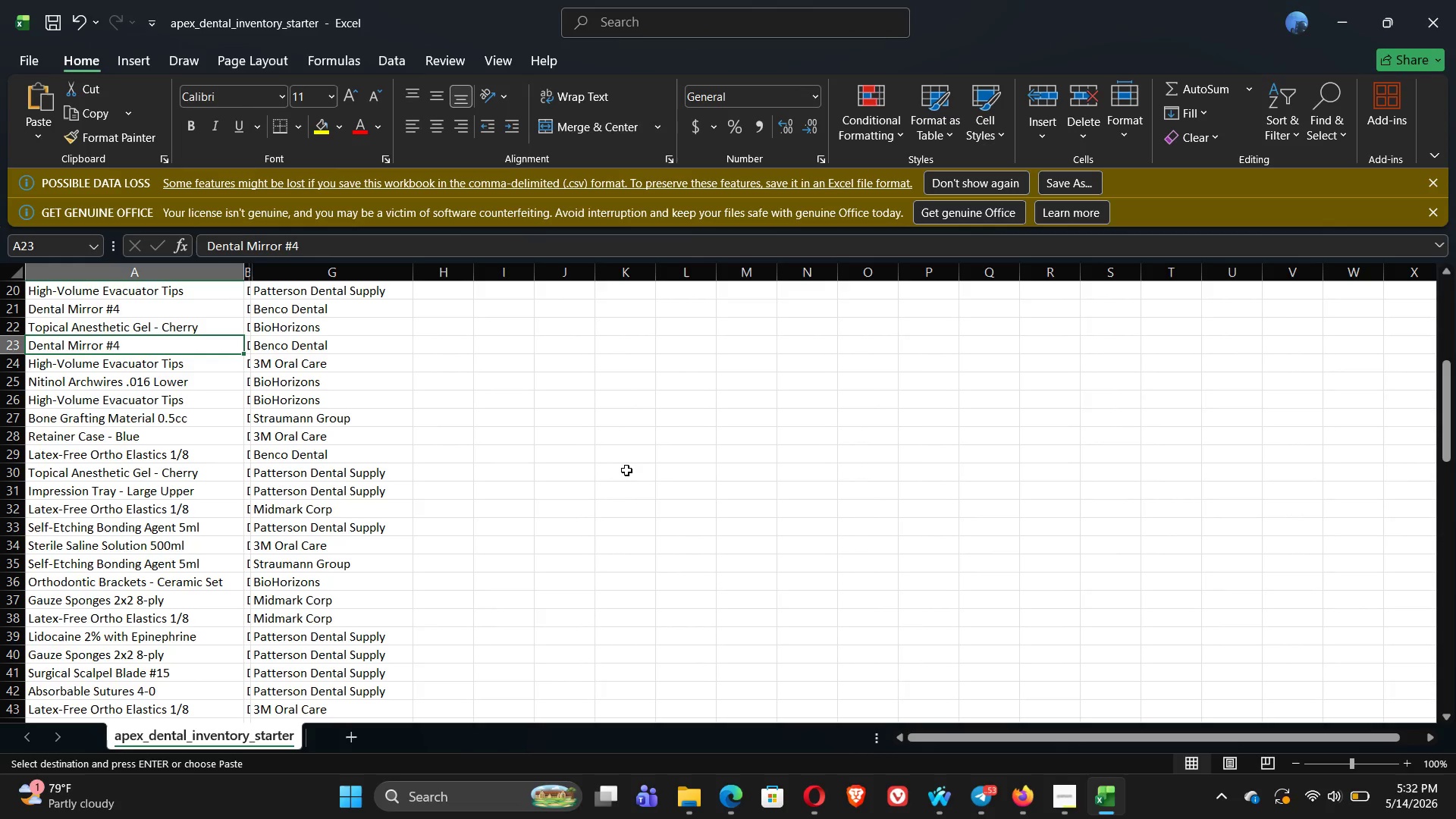 
key(Alt+Tab)
 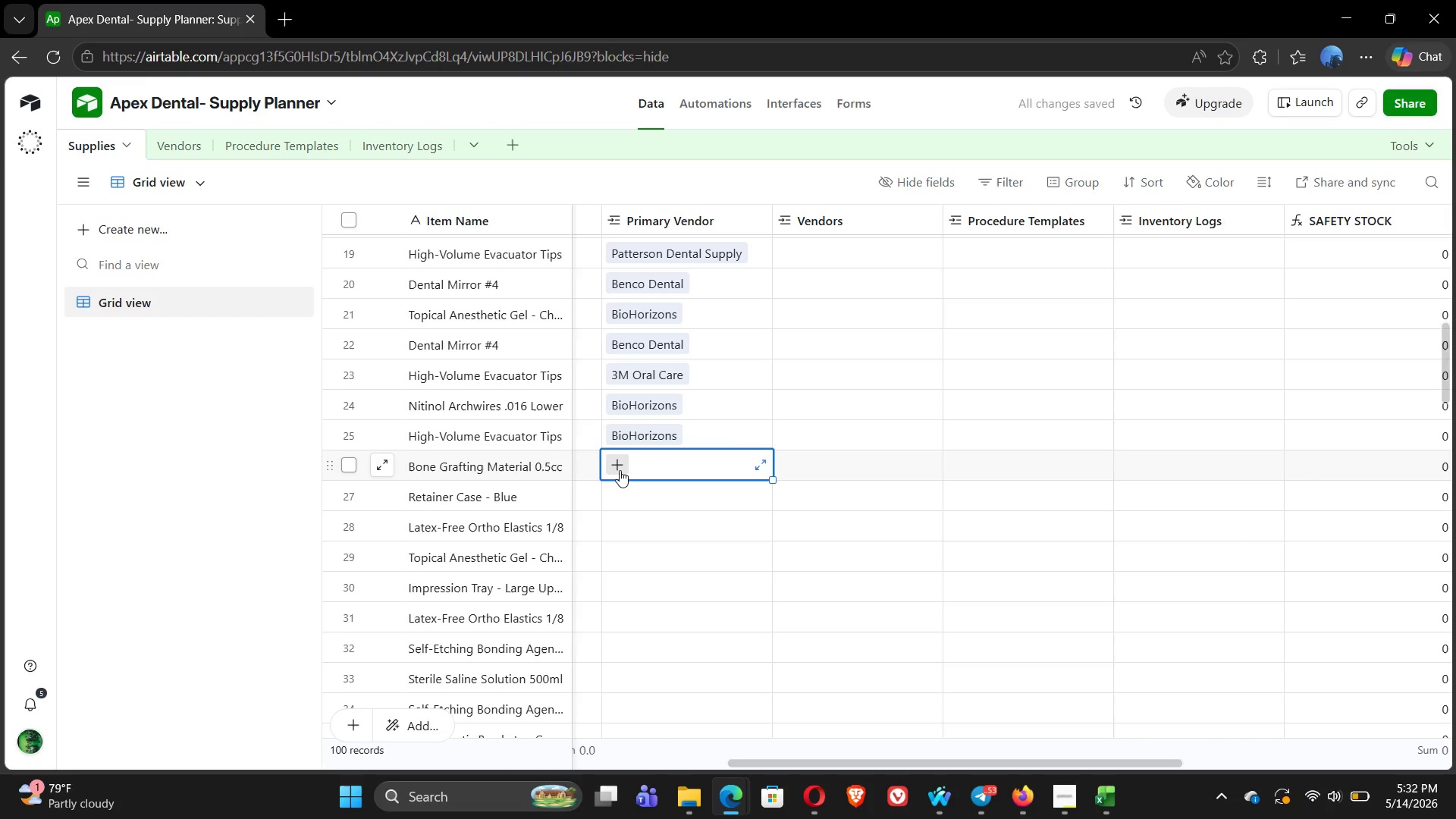 
left_click([618, 470])
 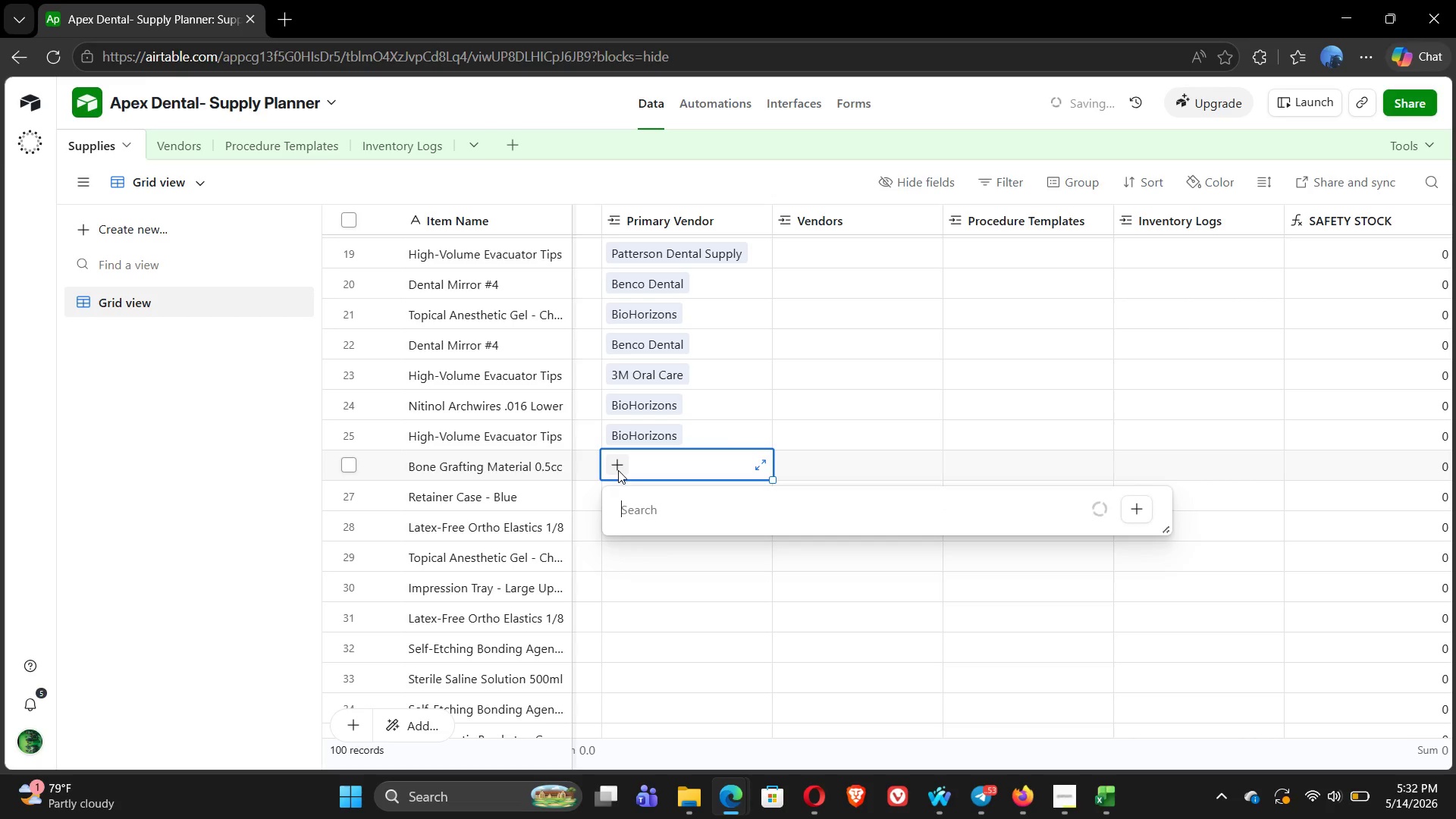 
type(ST)
 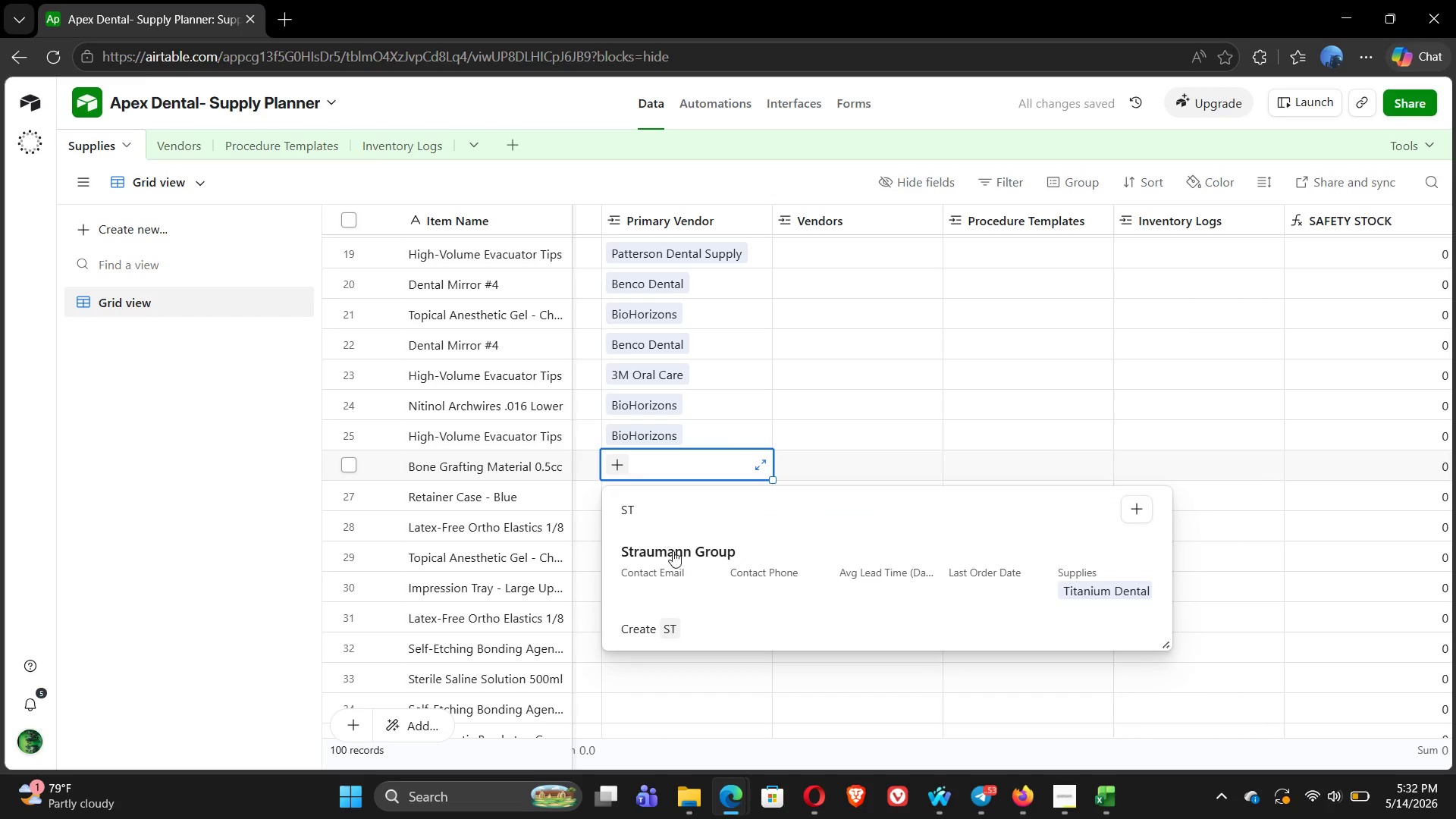 
left_click([679, 563])
 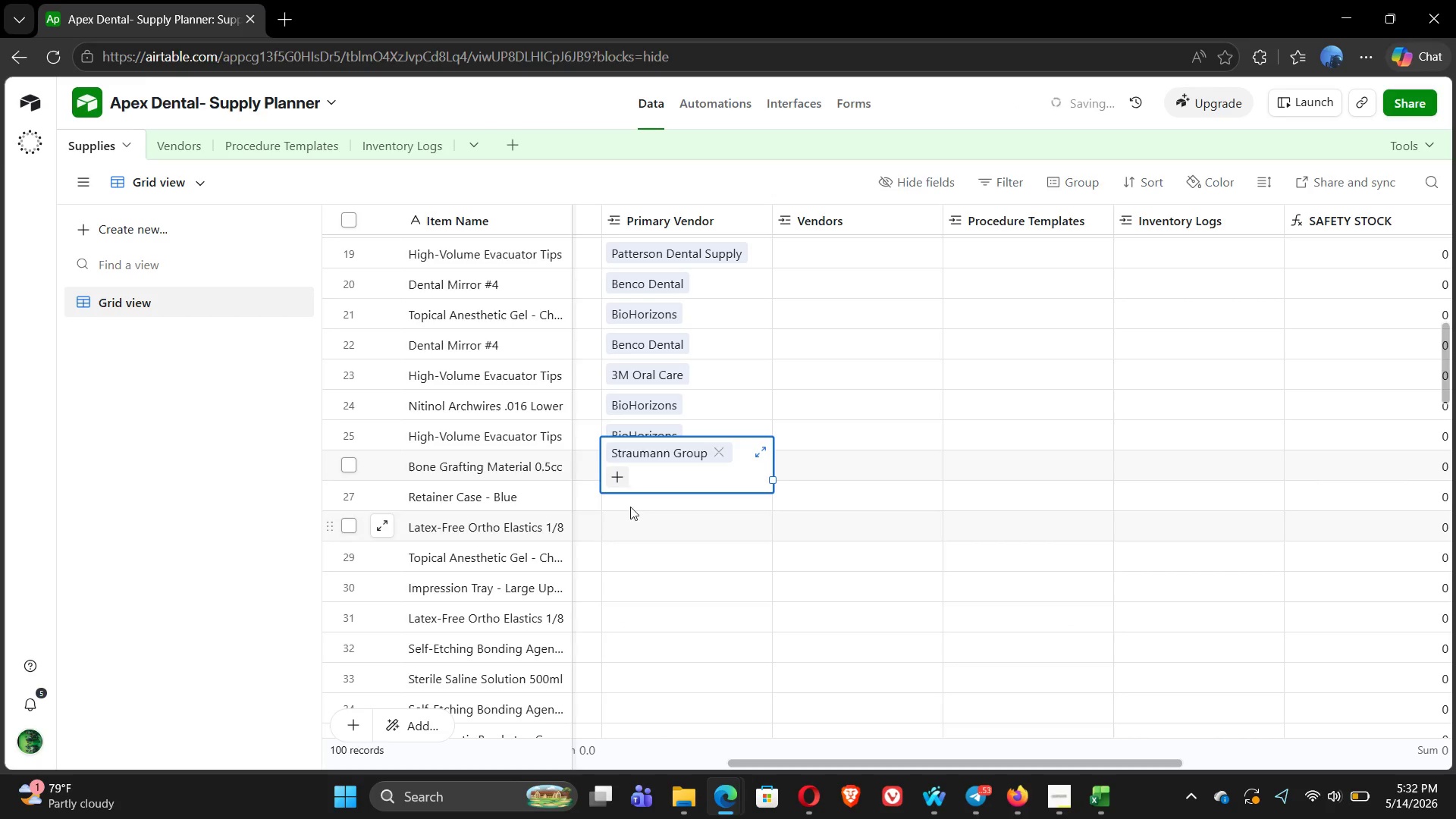 
left_click([624, 499])
 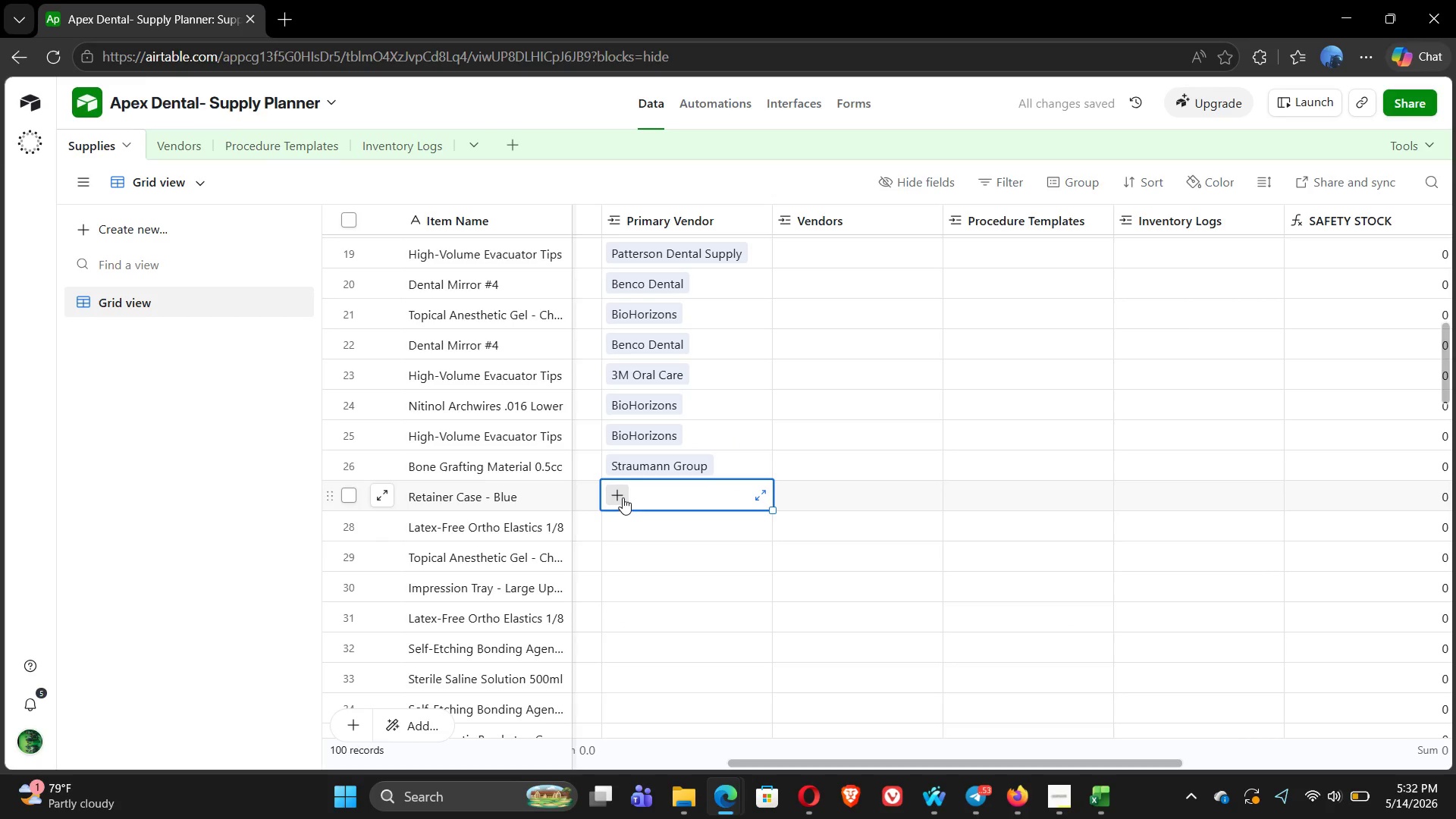 
key(Alt+Tab)
 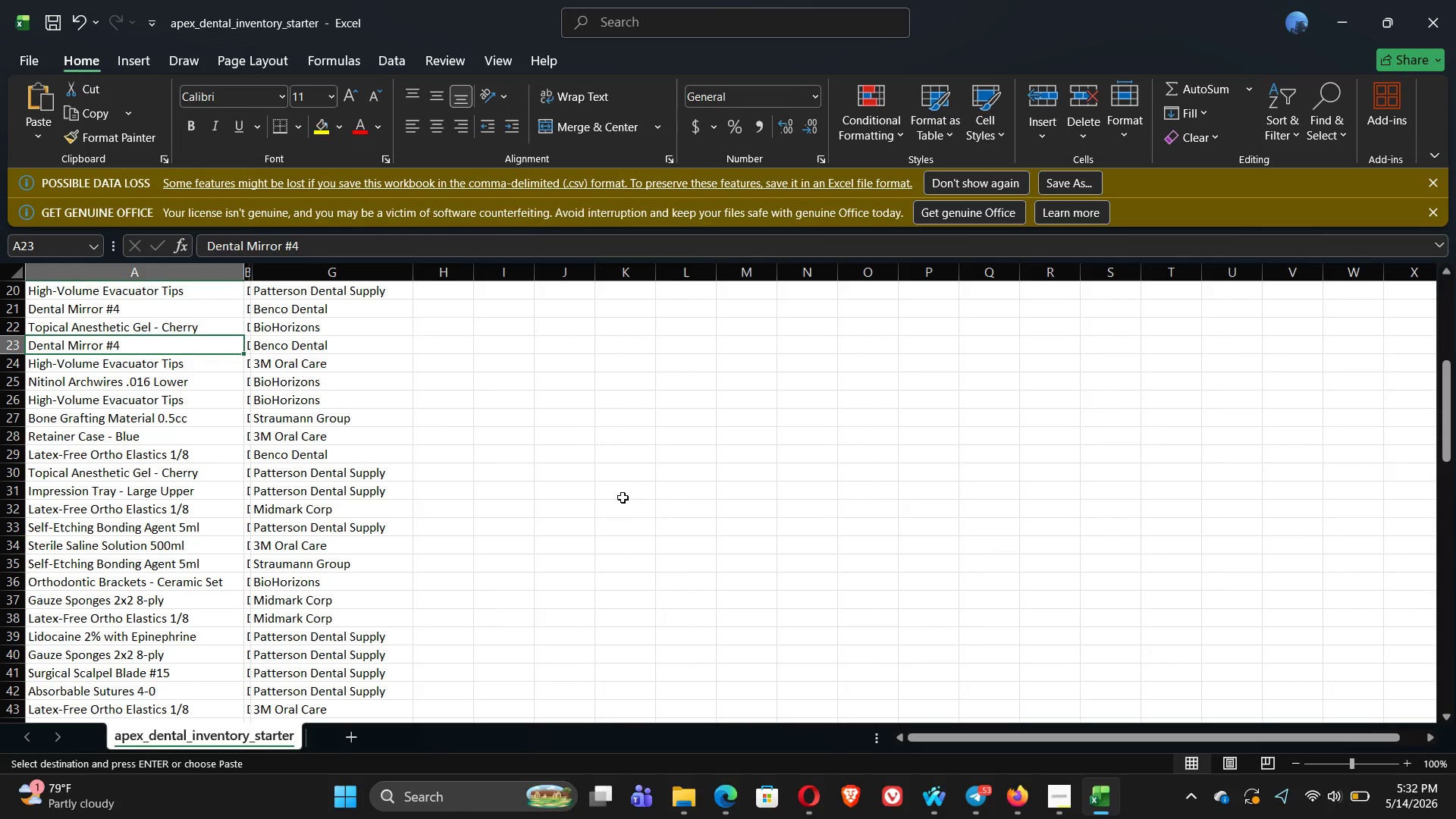 
key(ArrowDown)
 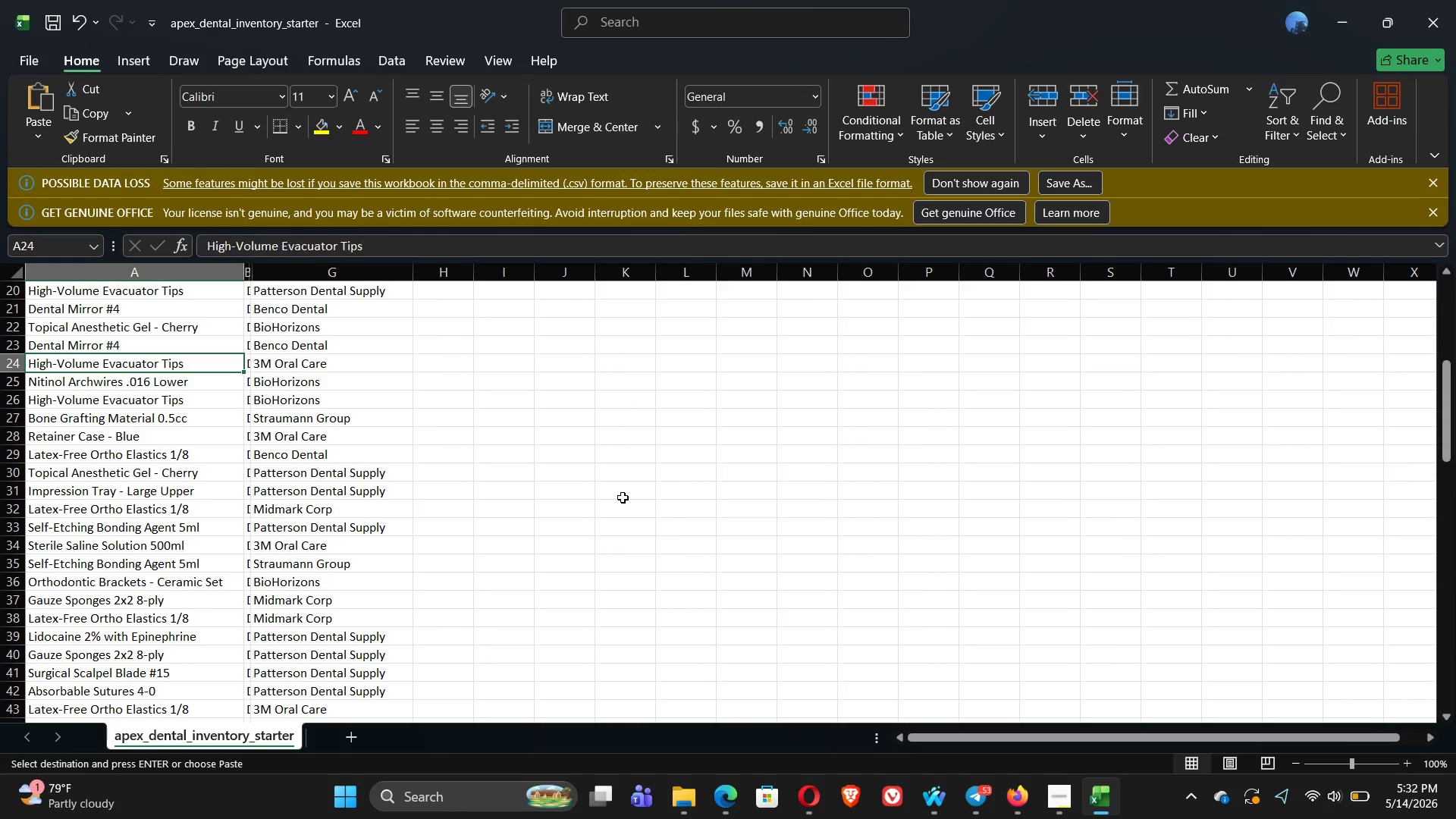 
key(ArrowDown)
 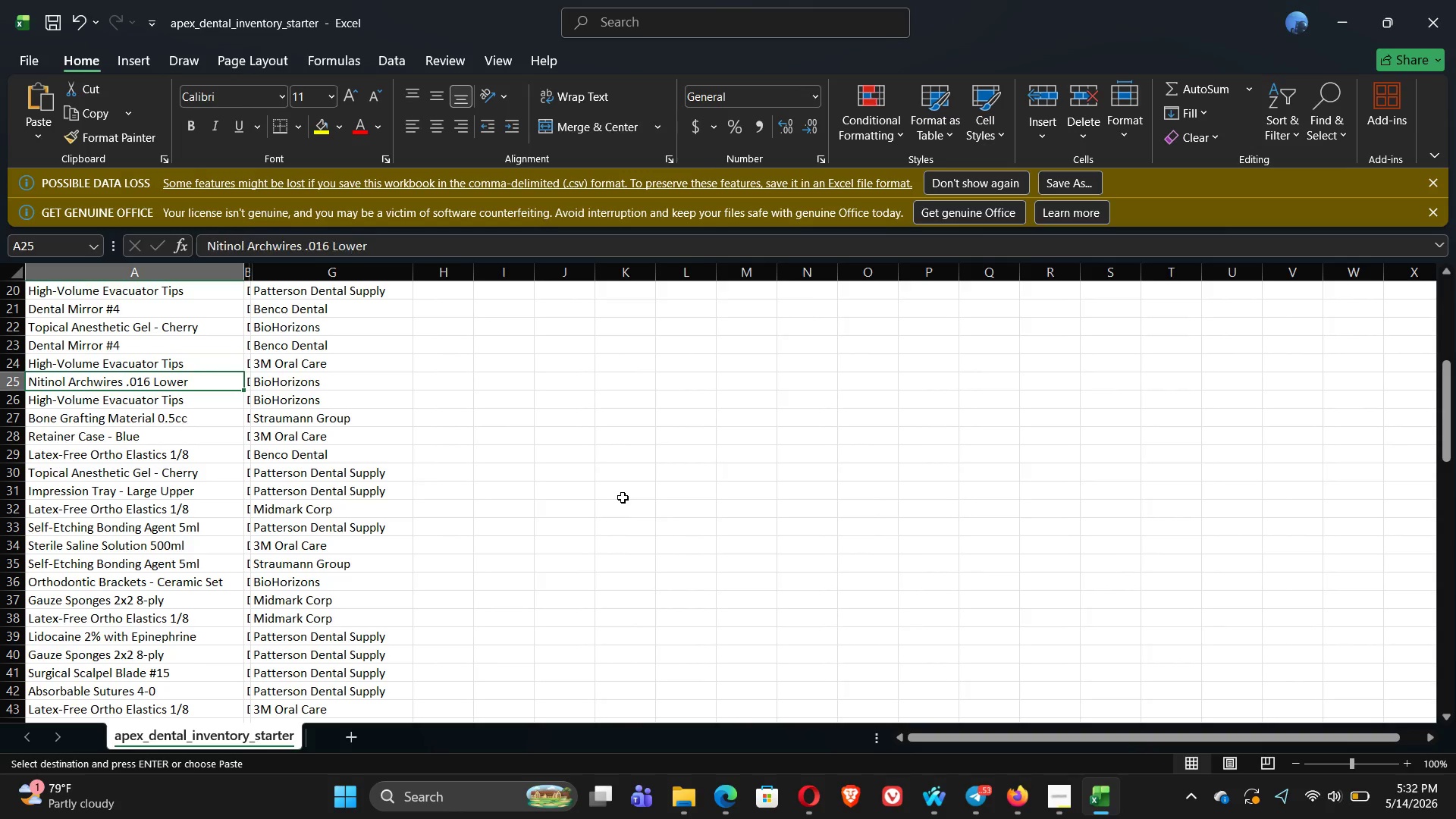 
key(ArrowDown)
 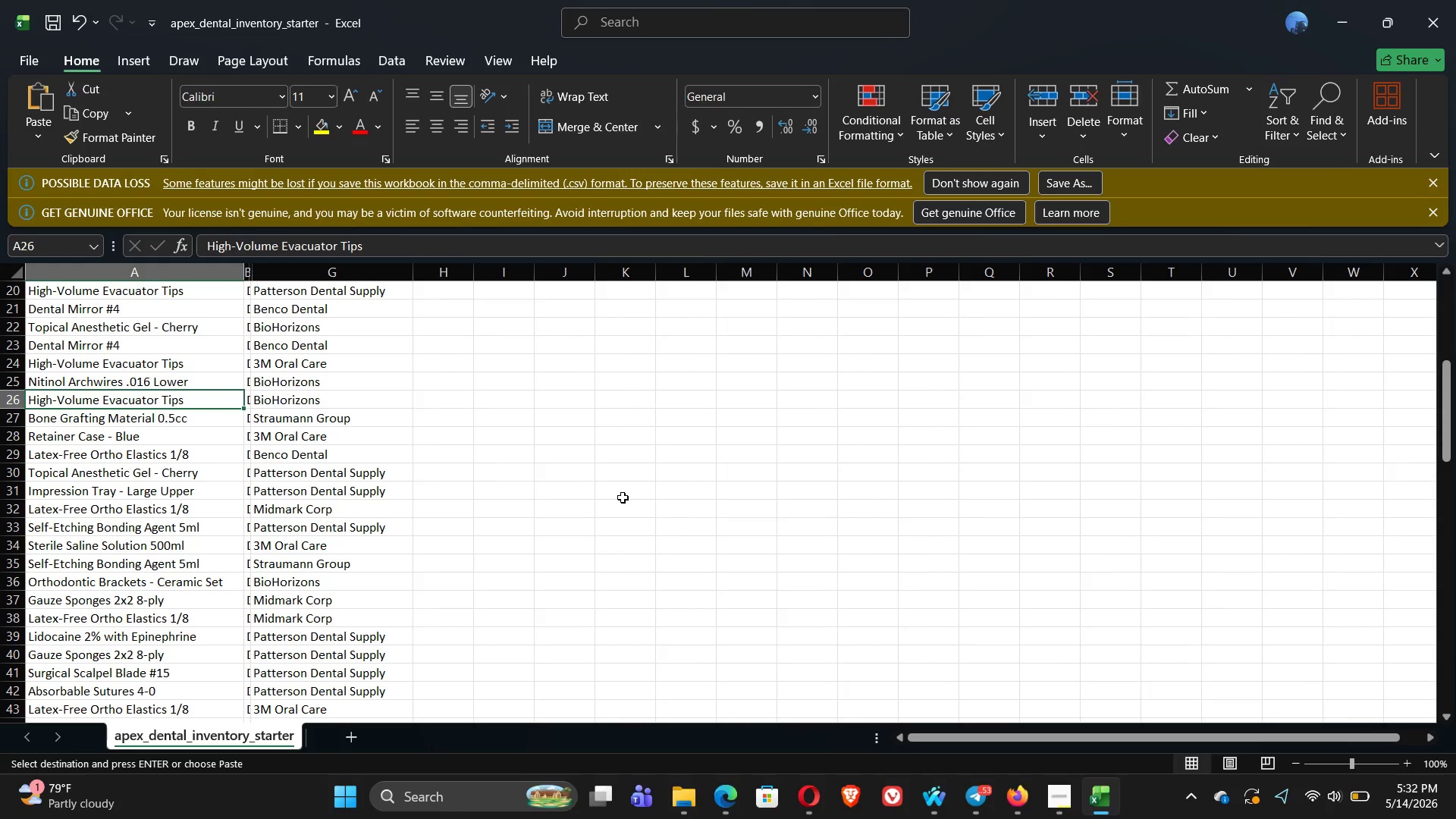 
key(ArrowDown)
 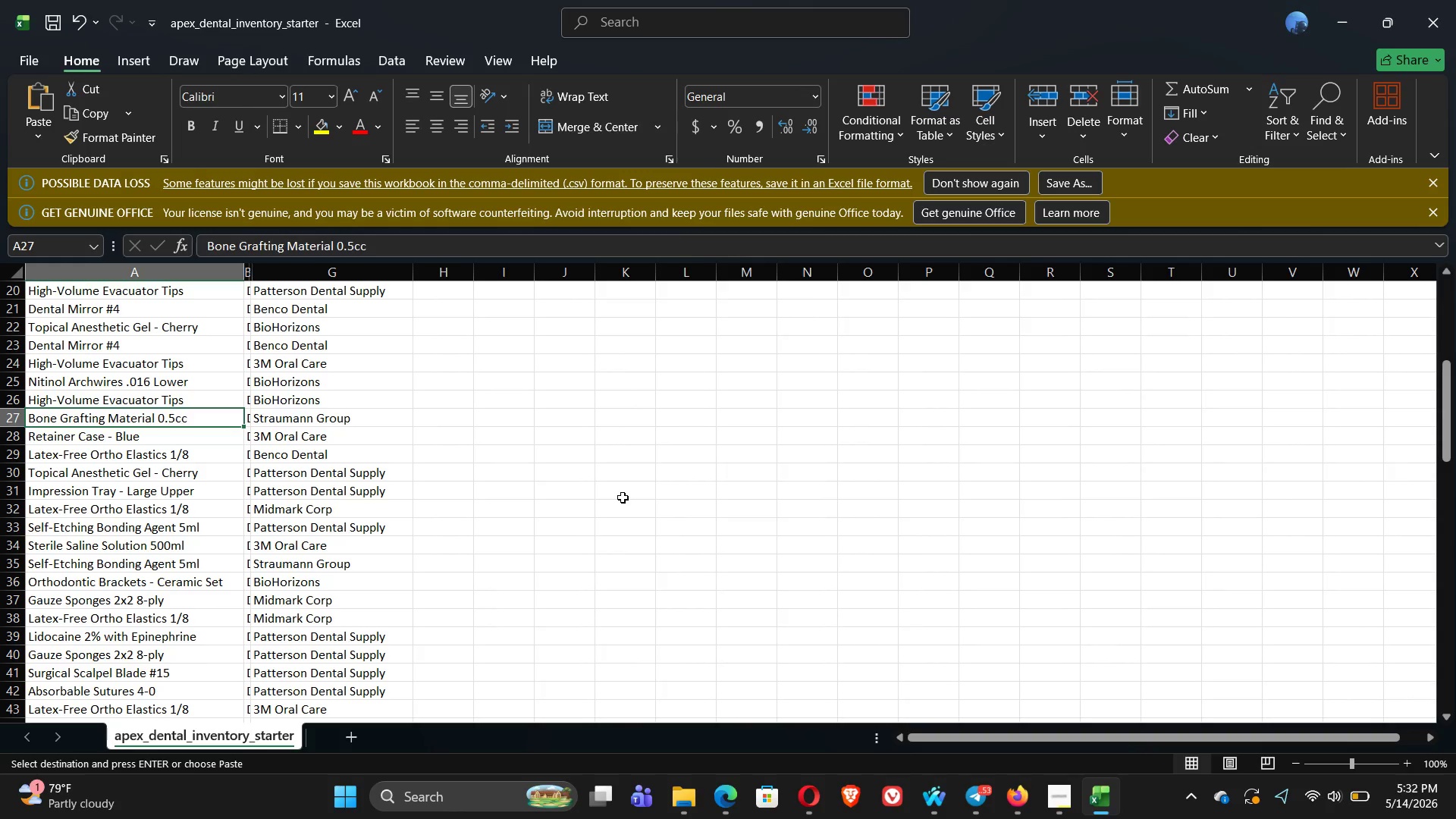 
key(ArrowDown)
 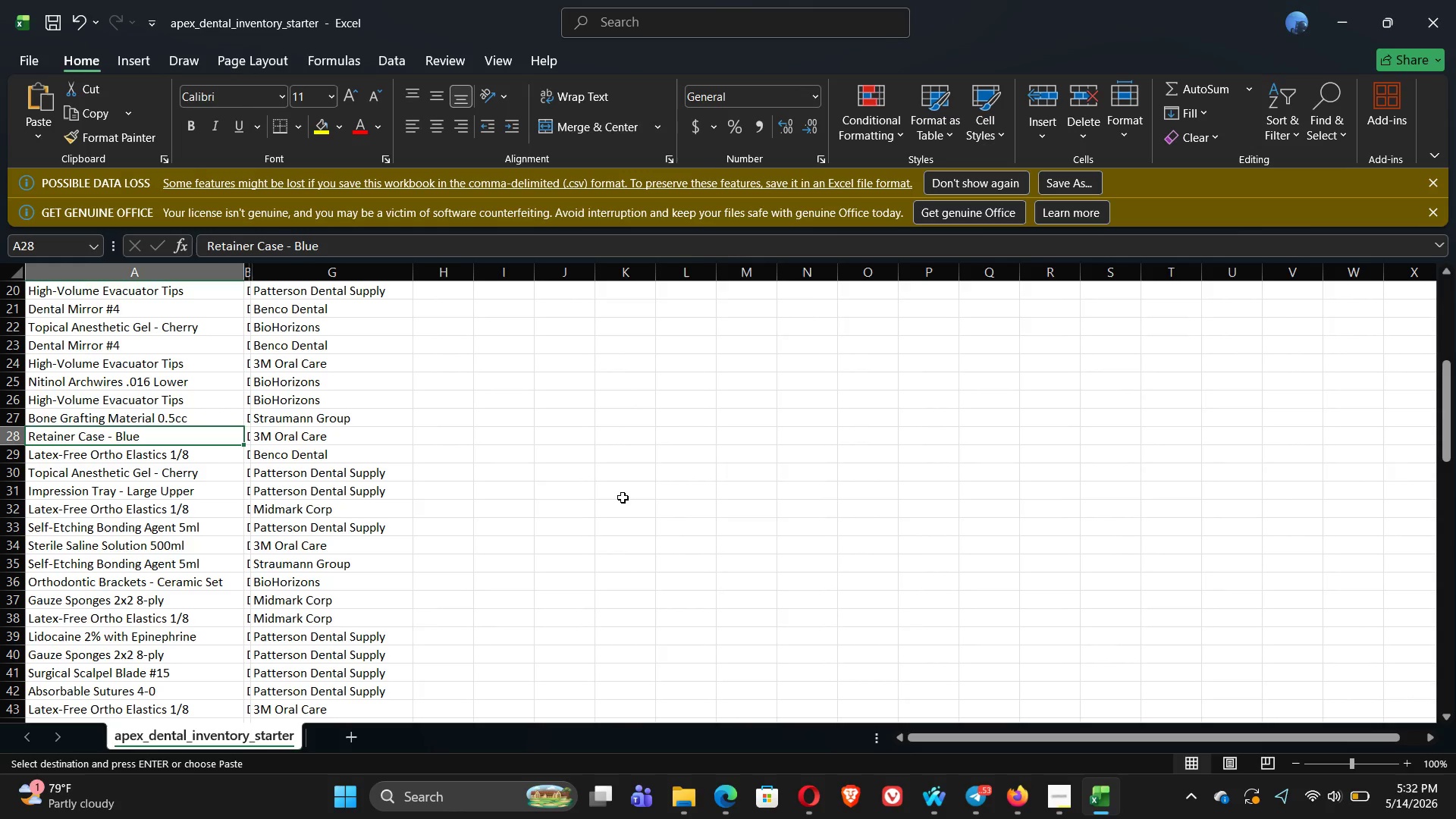 
key(Alt+Tab)
 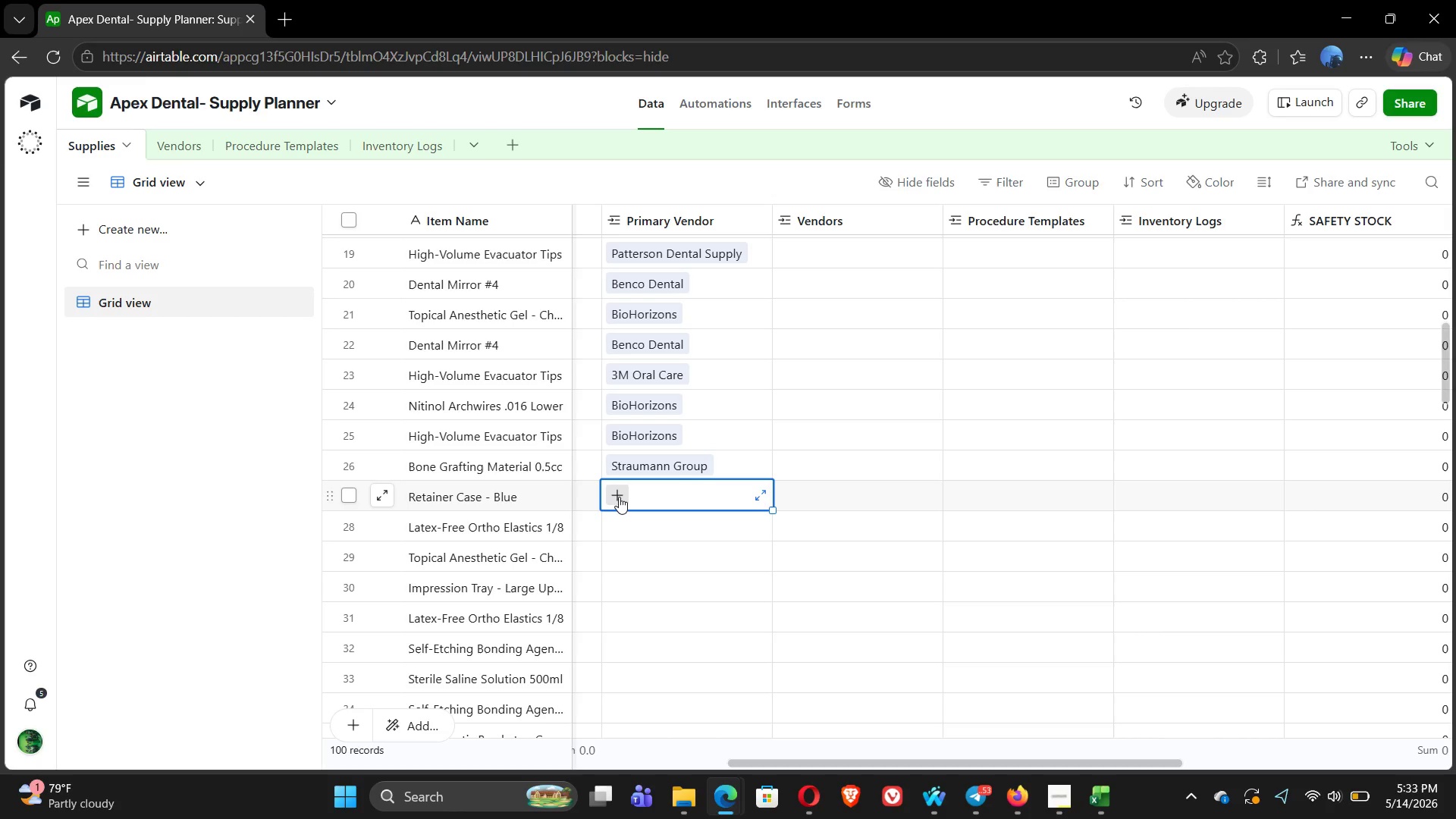 
left_click([617, 496])
 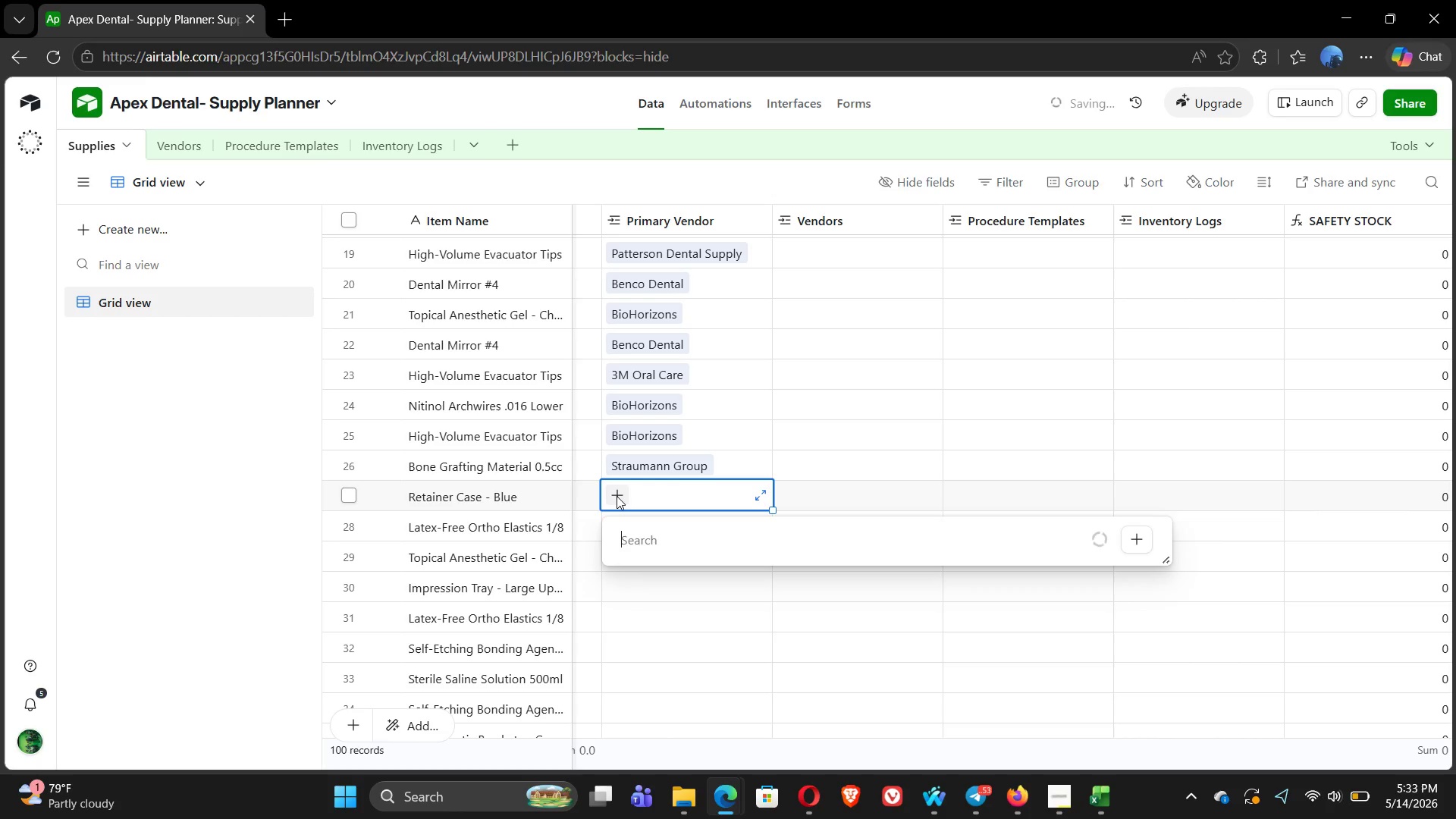 
key(3)
 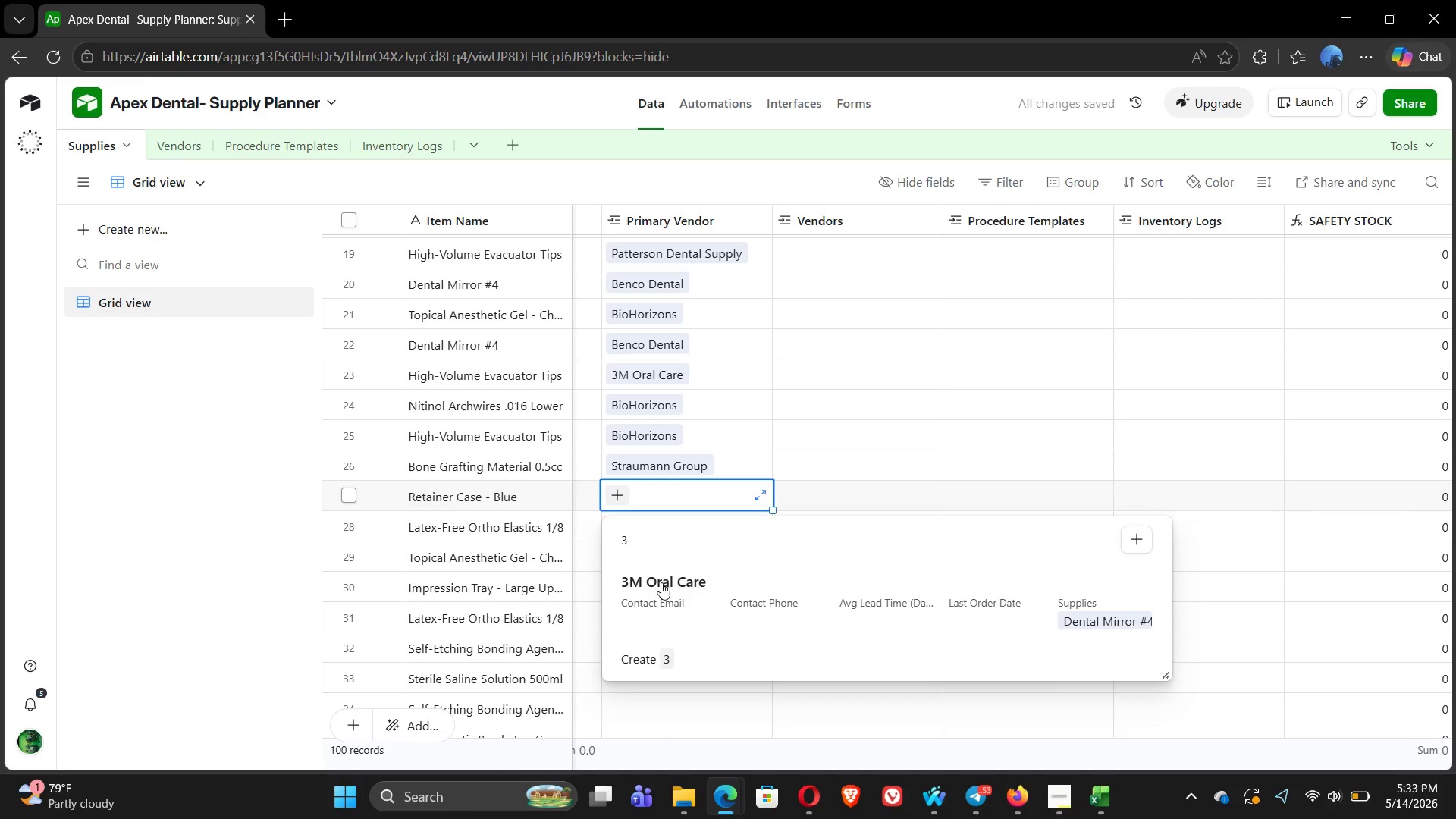 
left_click([667, 598])
 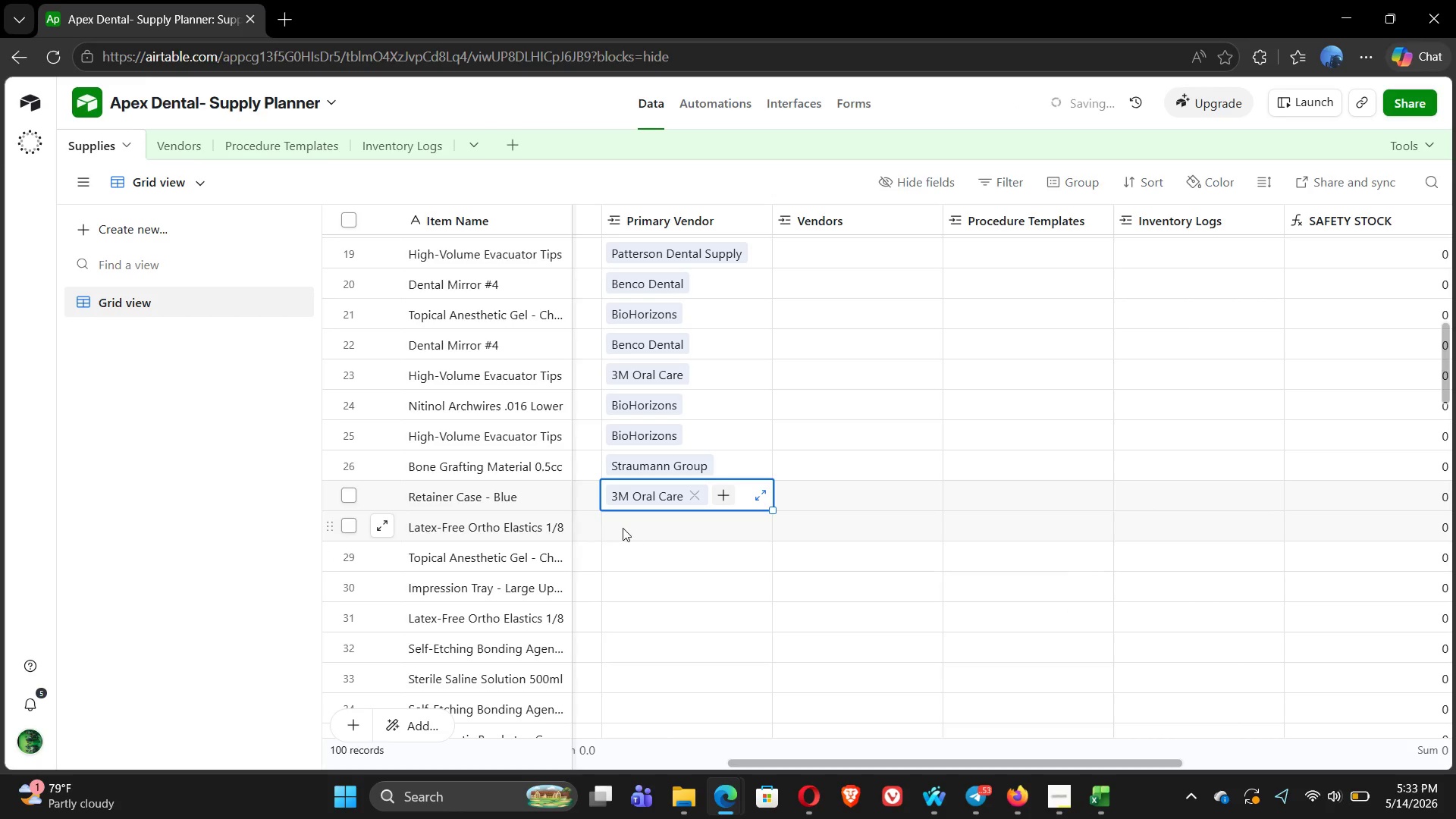 
left_click([618, 526])
 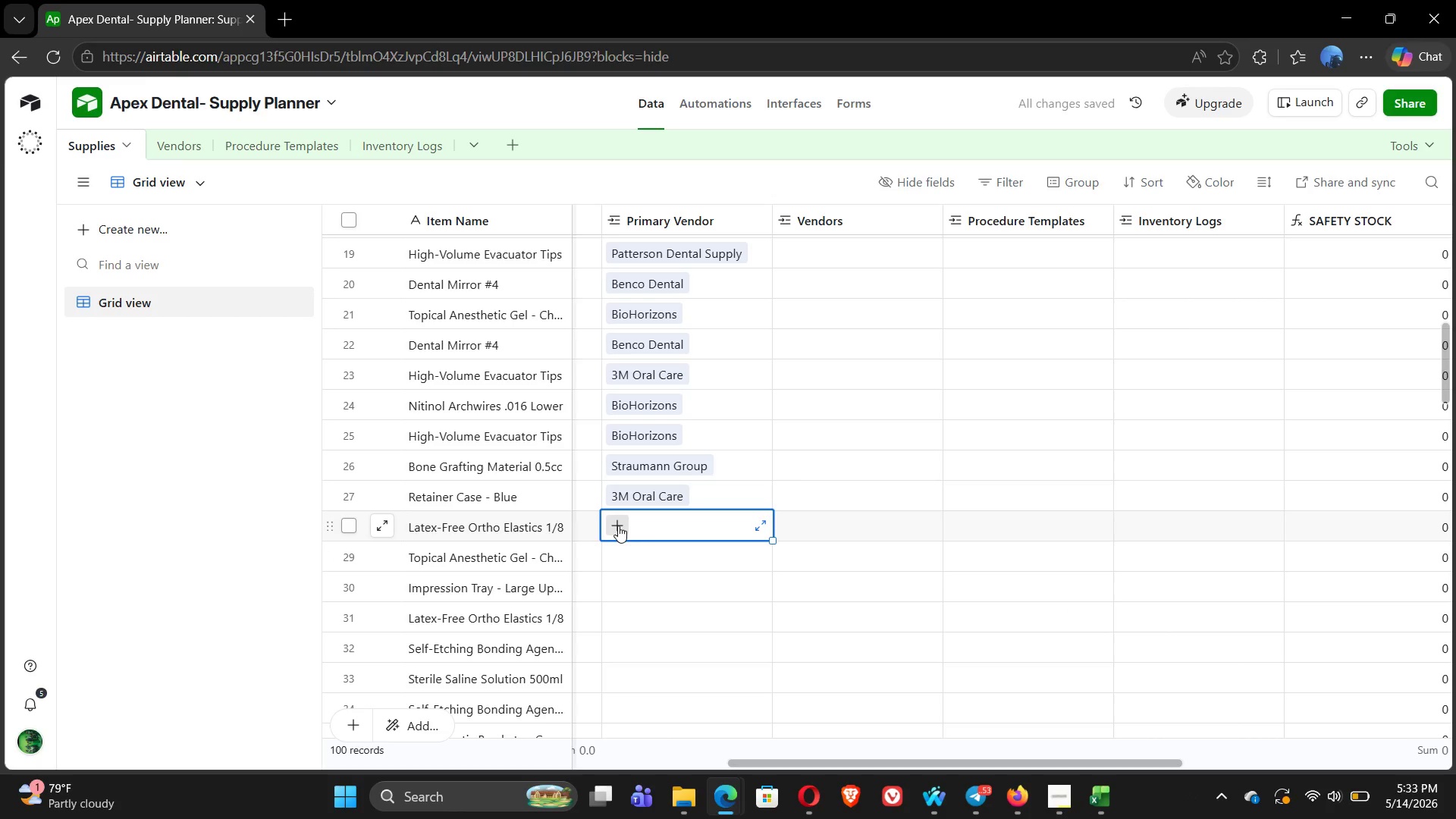 
left_click([618, 526])
 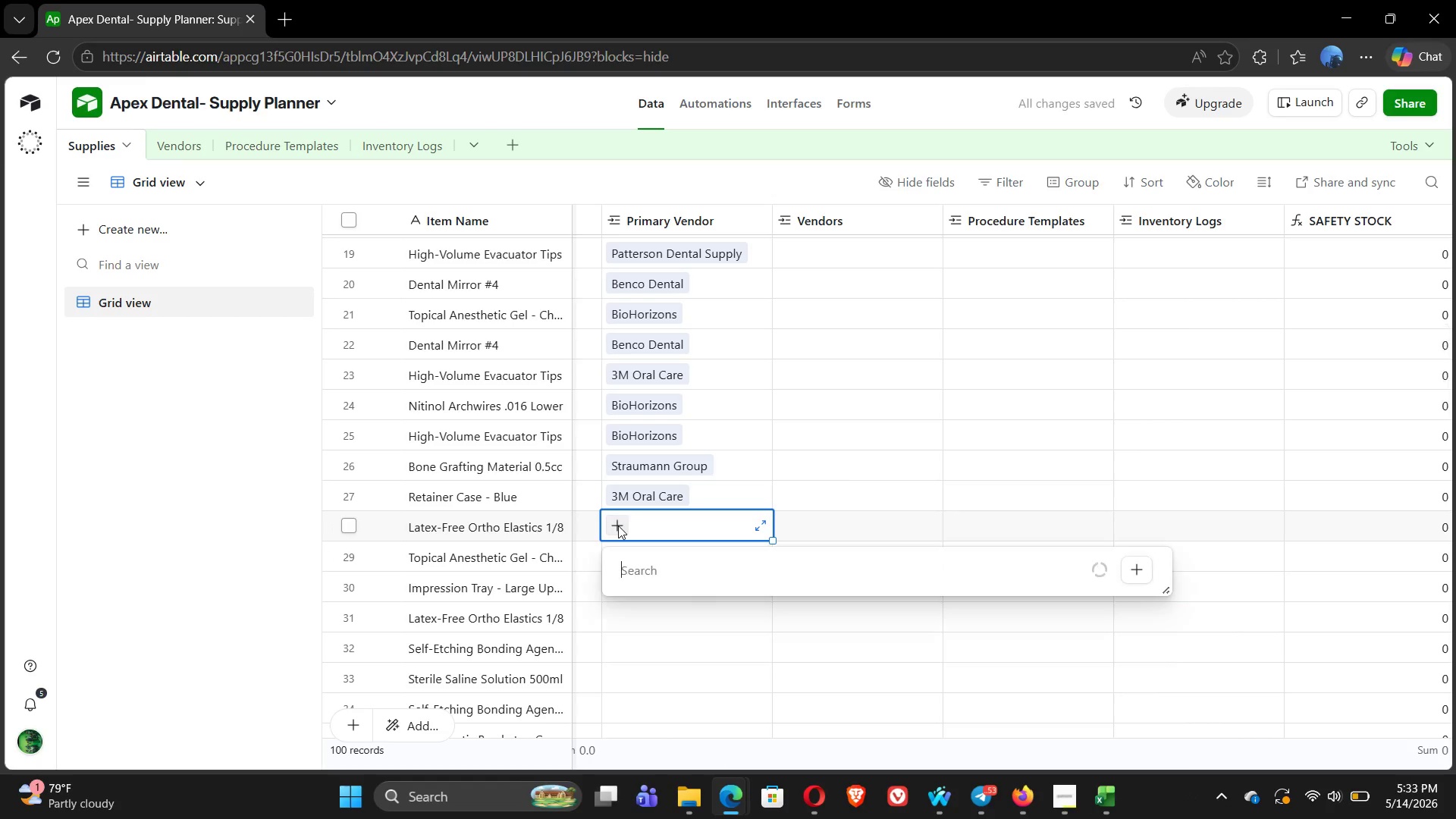 
hold_key(key=AltLeft, duration=0.38)
 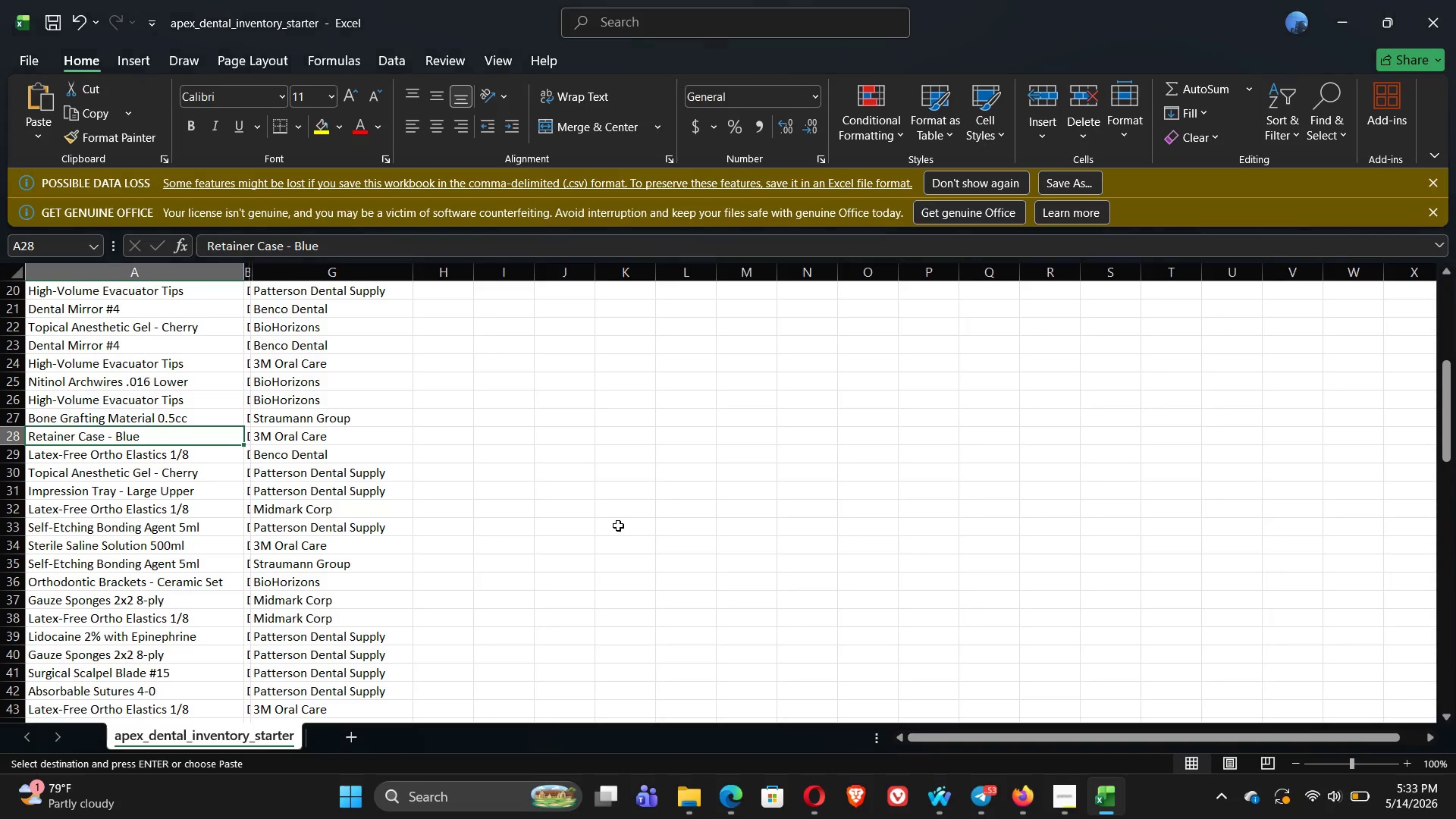 
key(Tab)
key(Tab)
type(BE)
 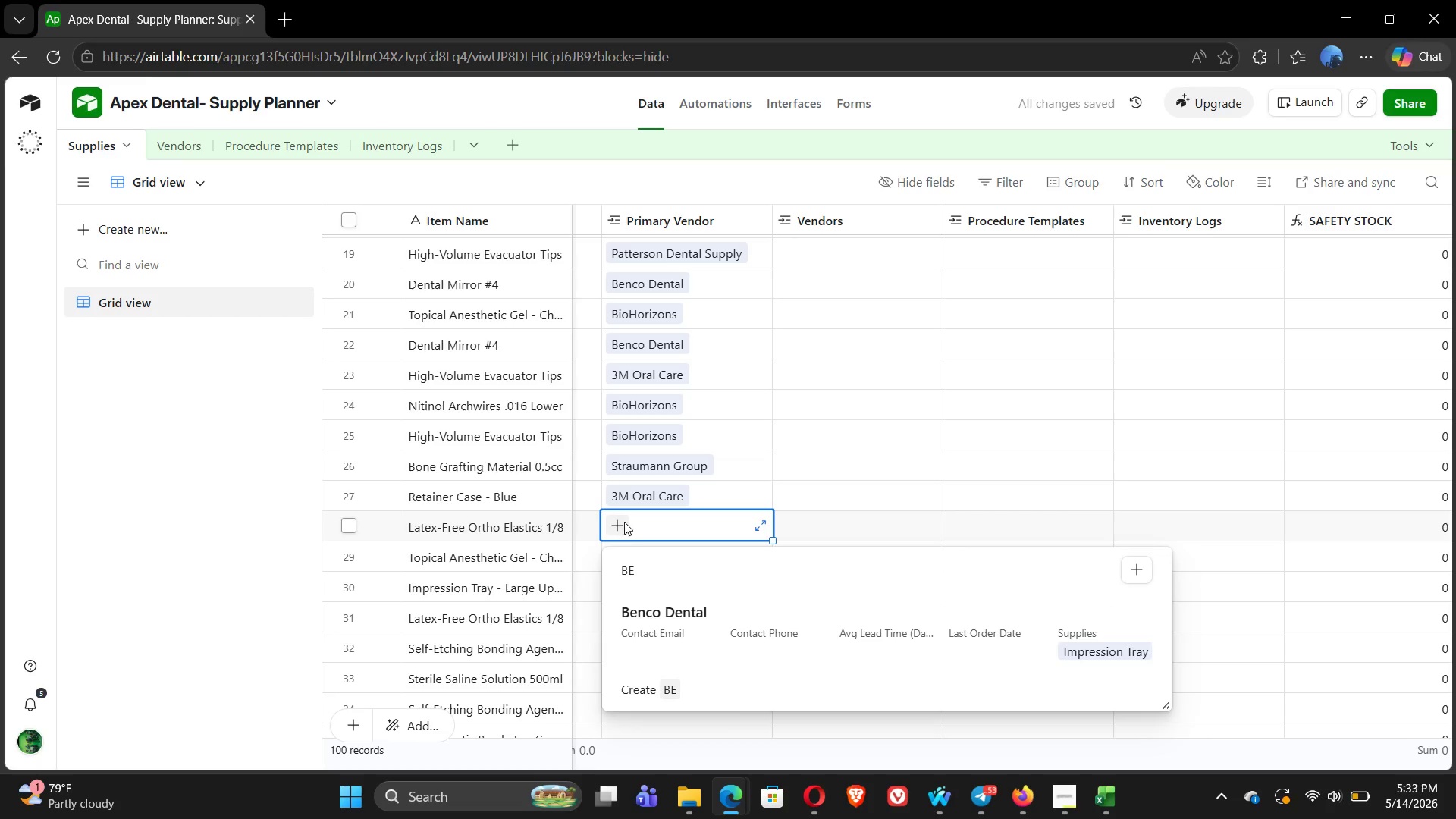 
hold_key(key=AltLeft, duration=0.33)
 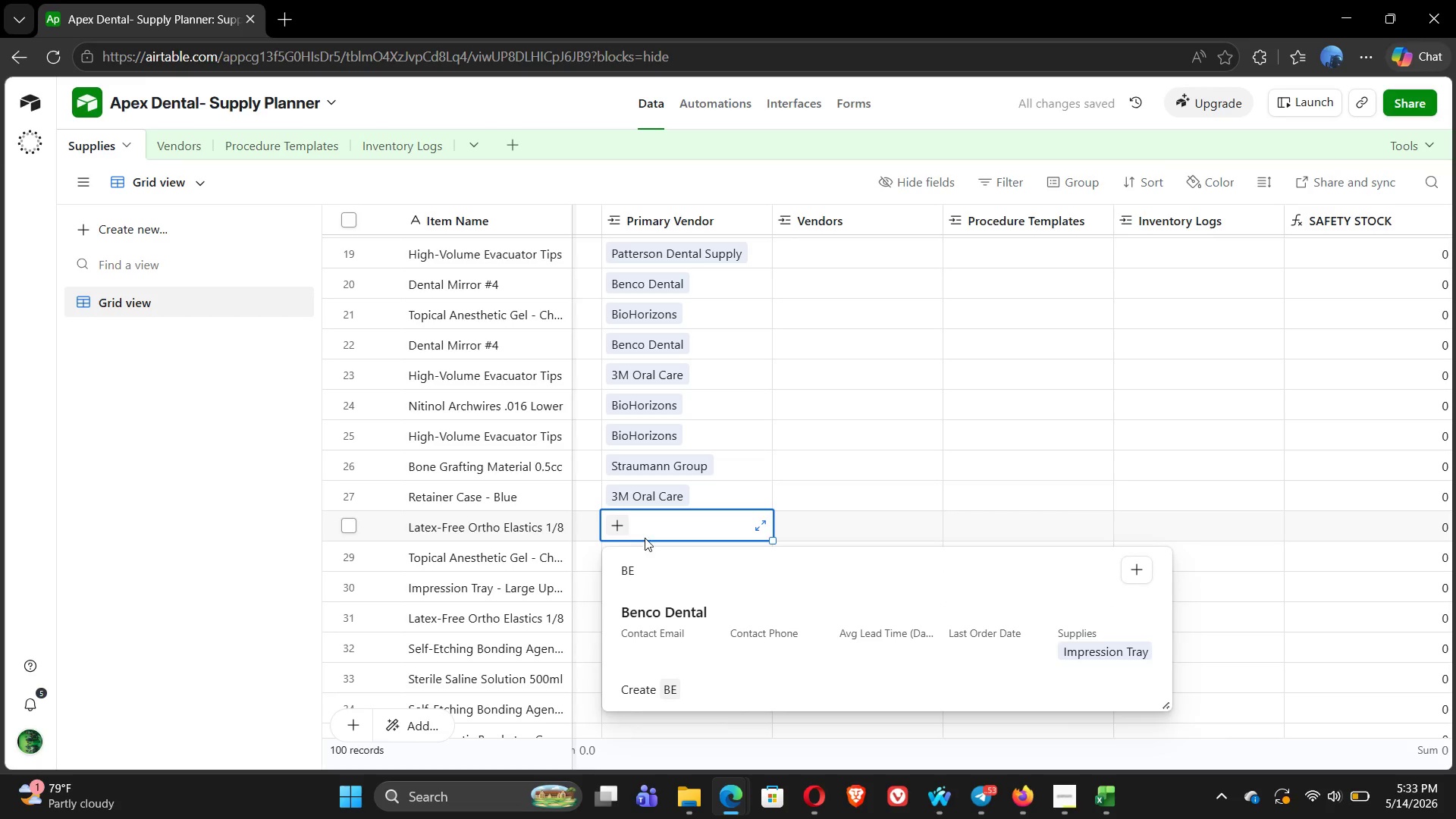 
left_click([665, 612])
 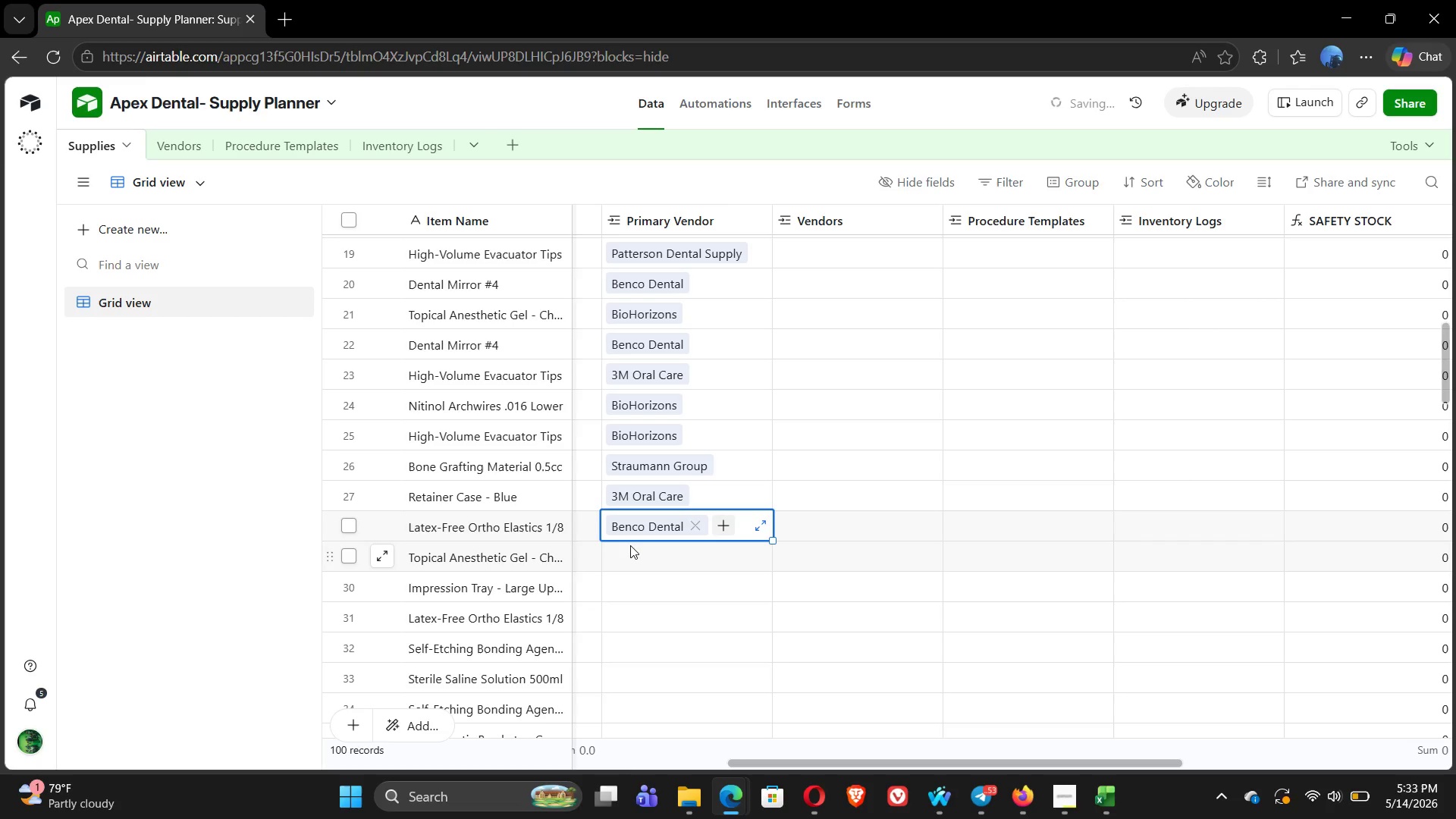 
mouse_move([637, 541])
 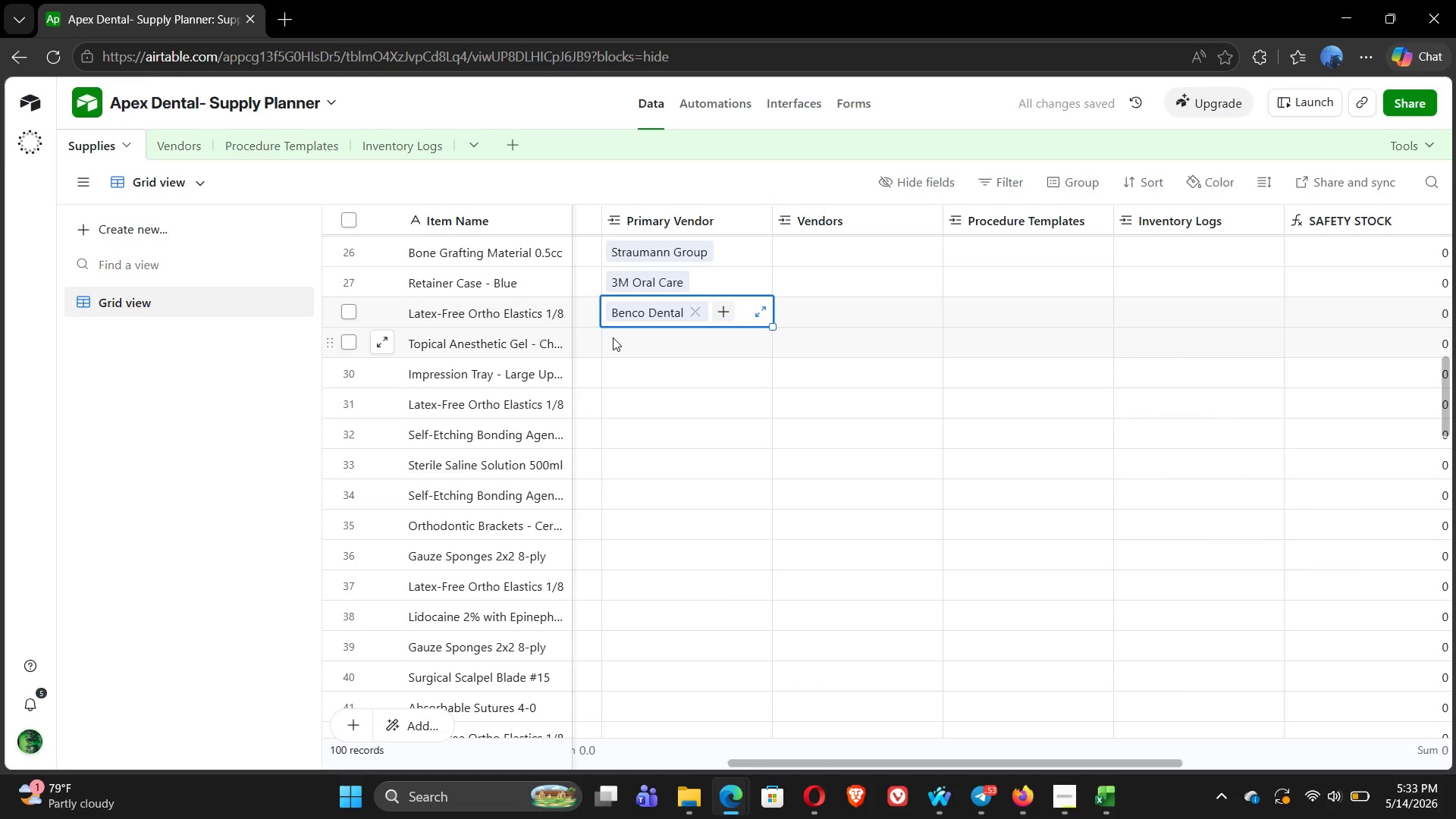 
left_click([613, 337])
 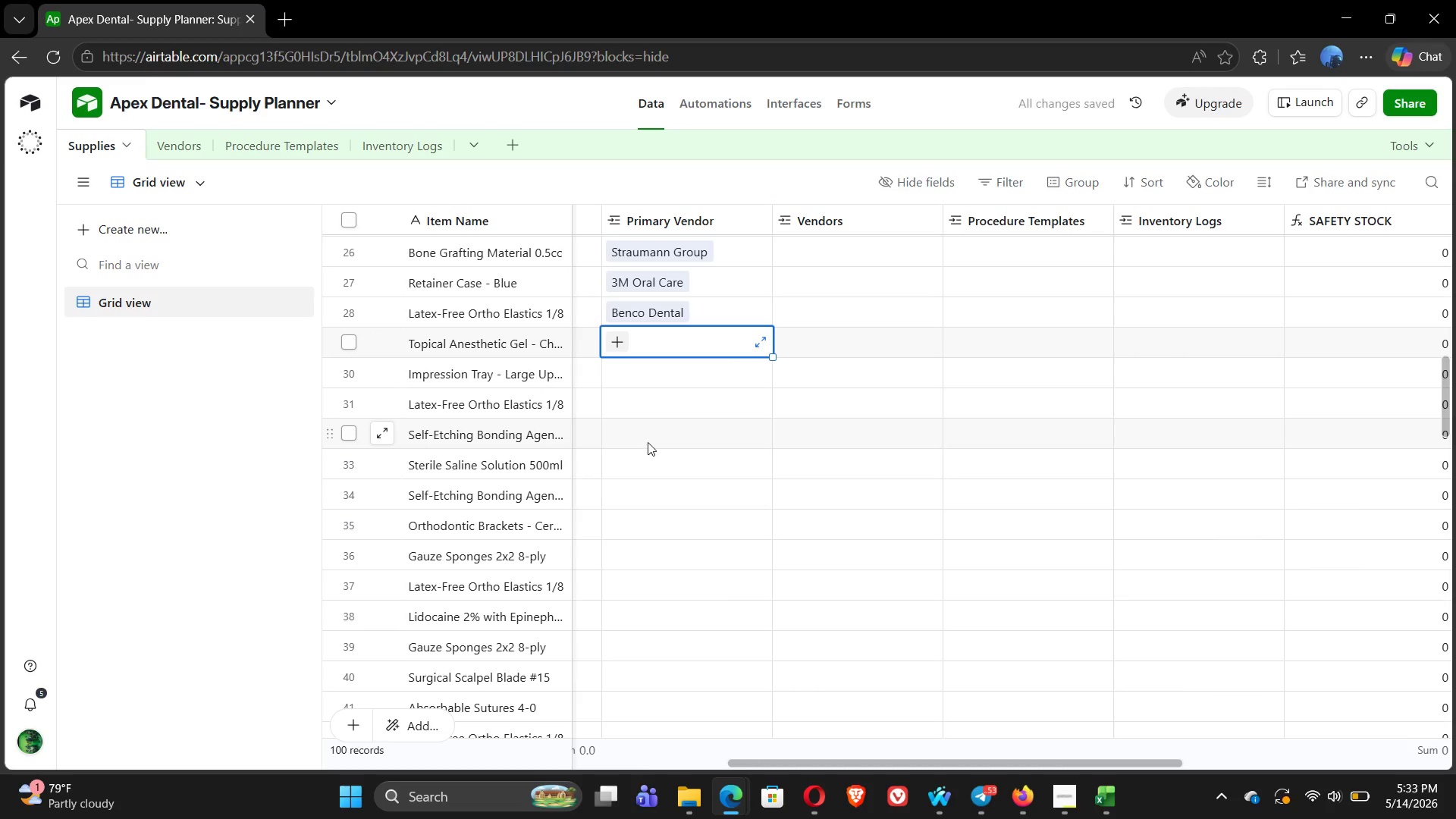 
key(Alt+Tab)
 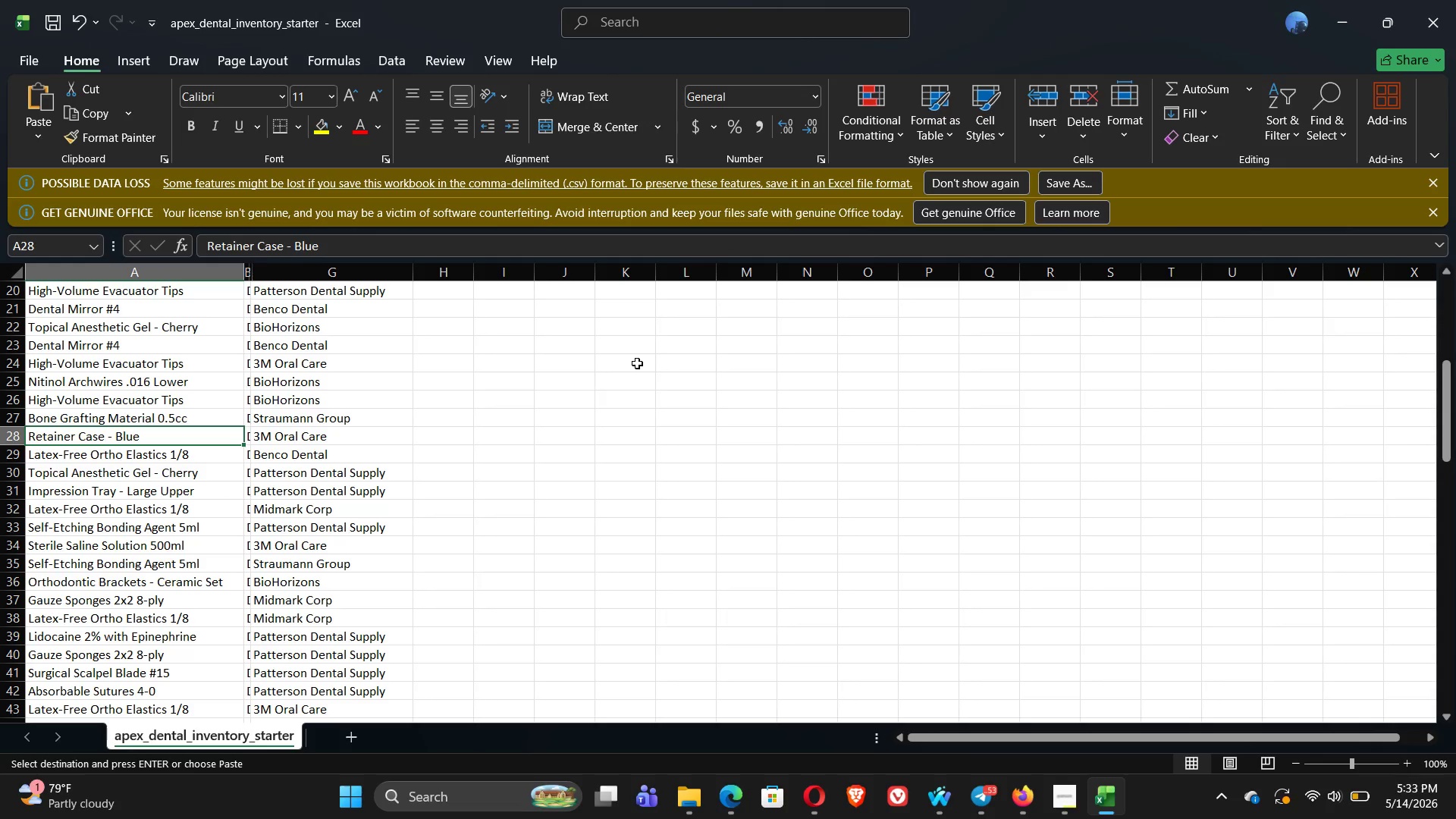 
key(Alt+Tab)
 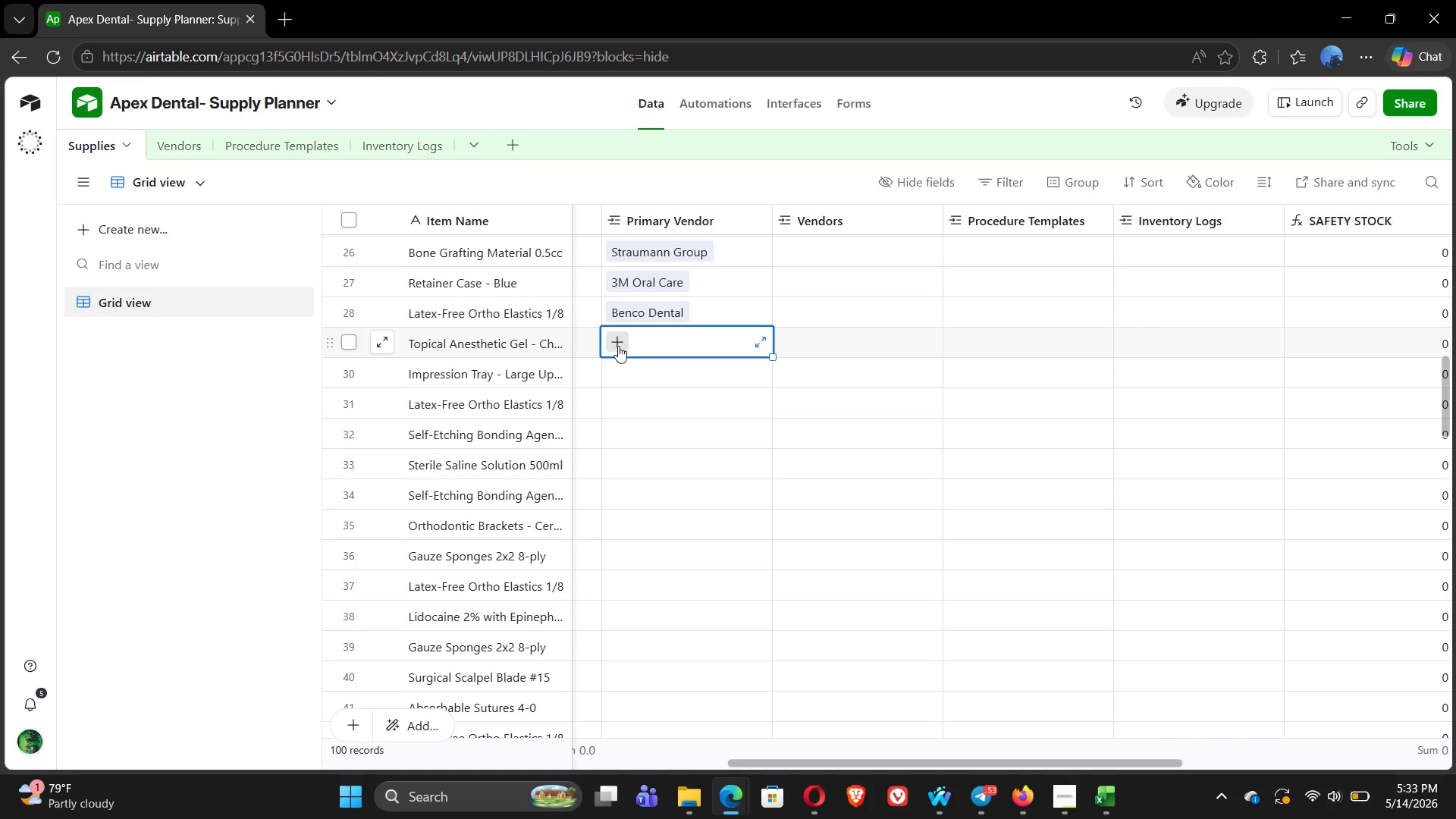 
left_click([618, 344])
 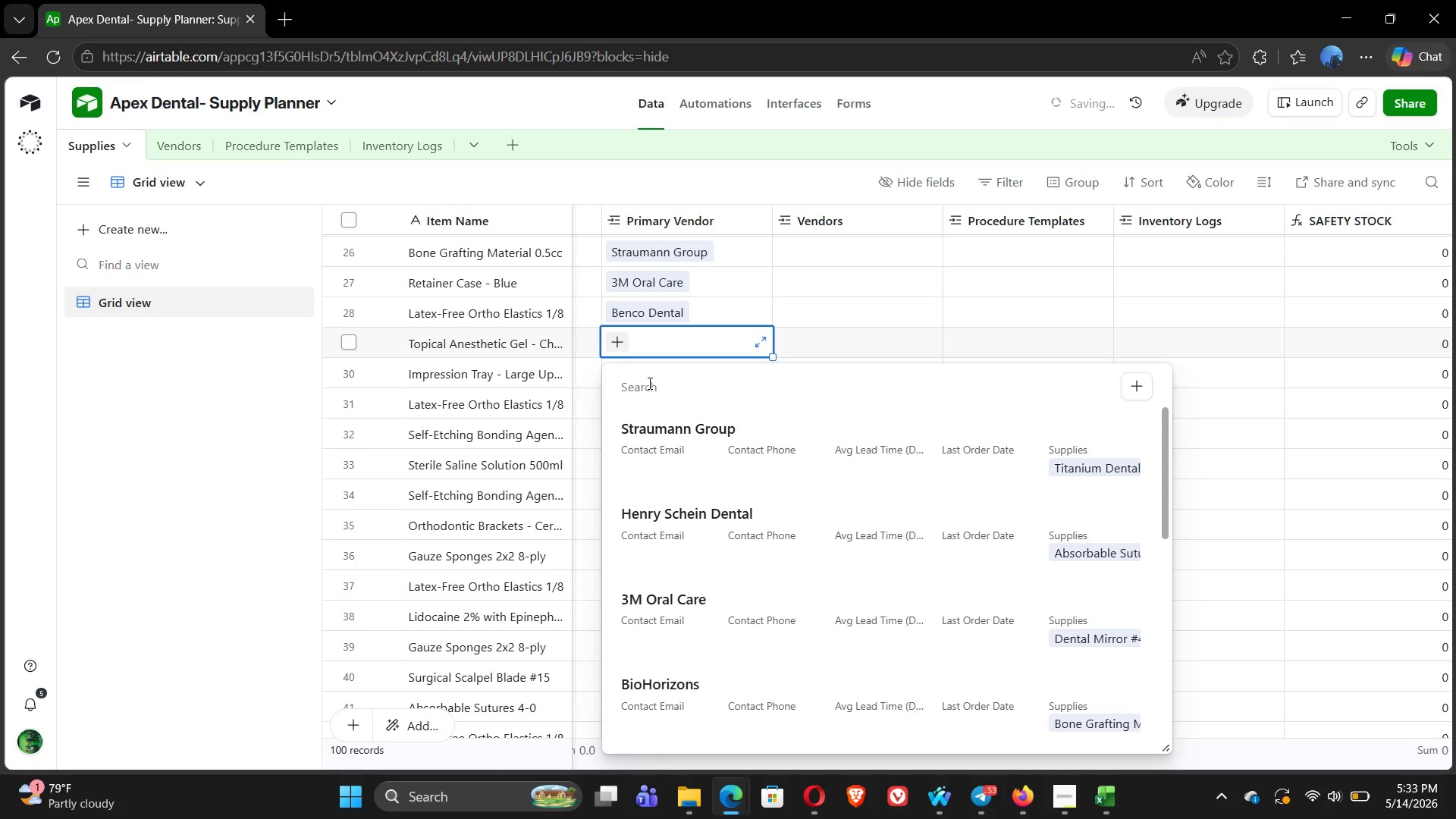 
type(PA)
 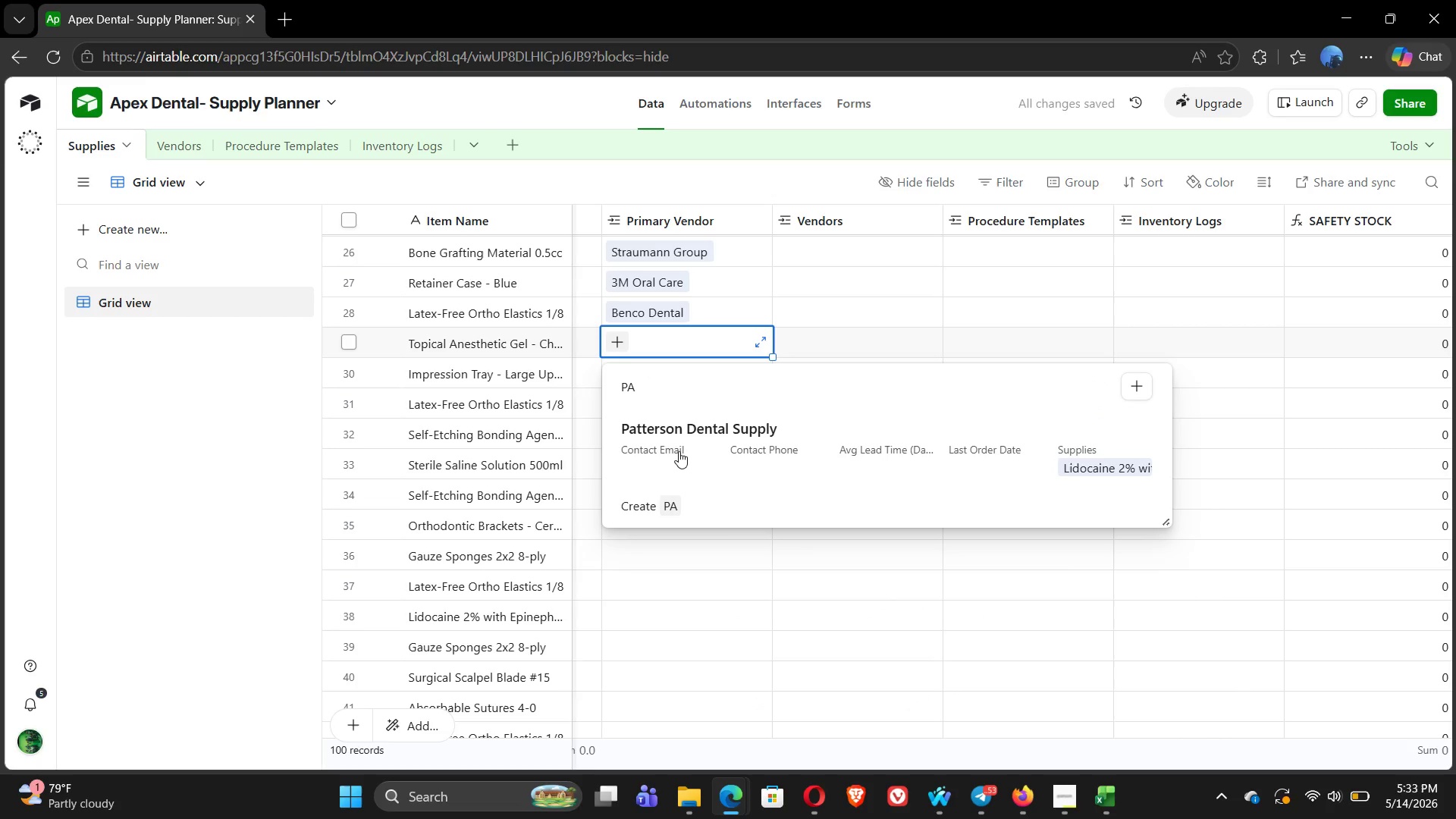 
left_click([679, 451])
 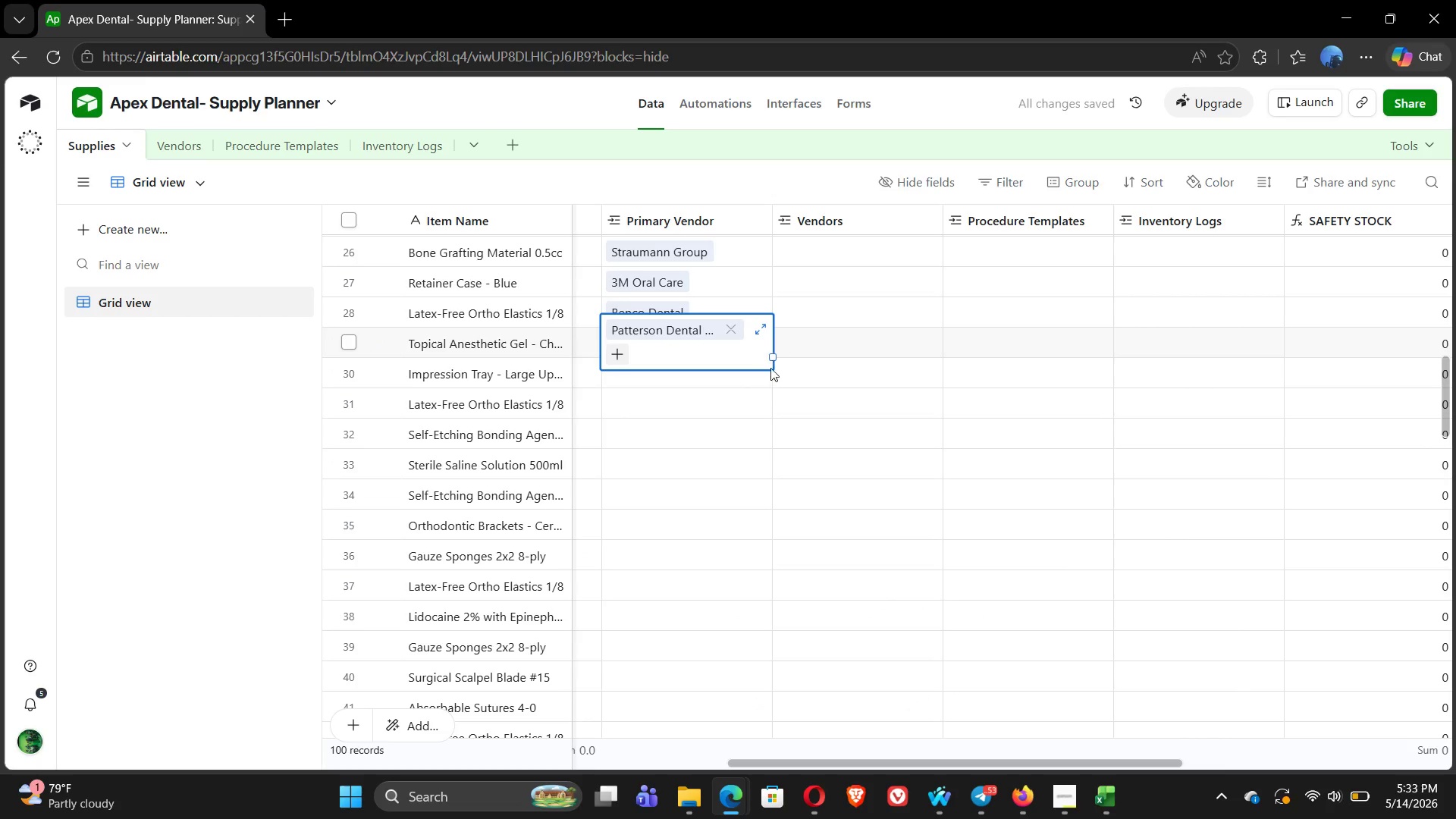 
left_click([809, 379])
 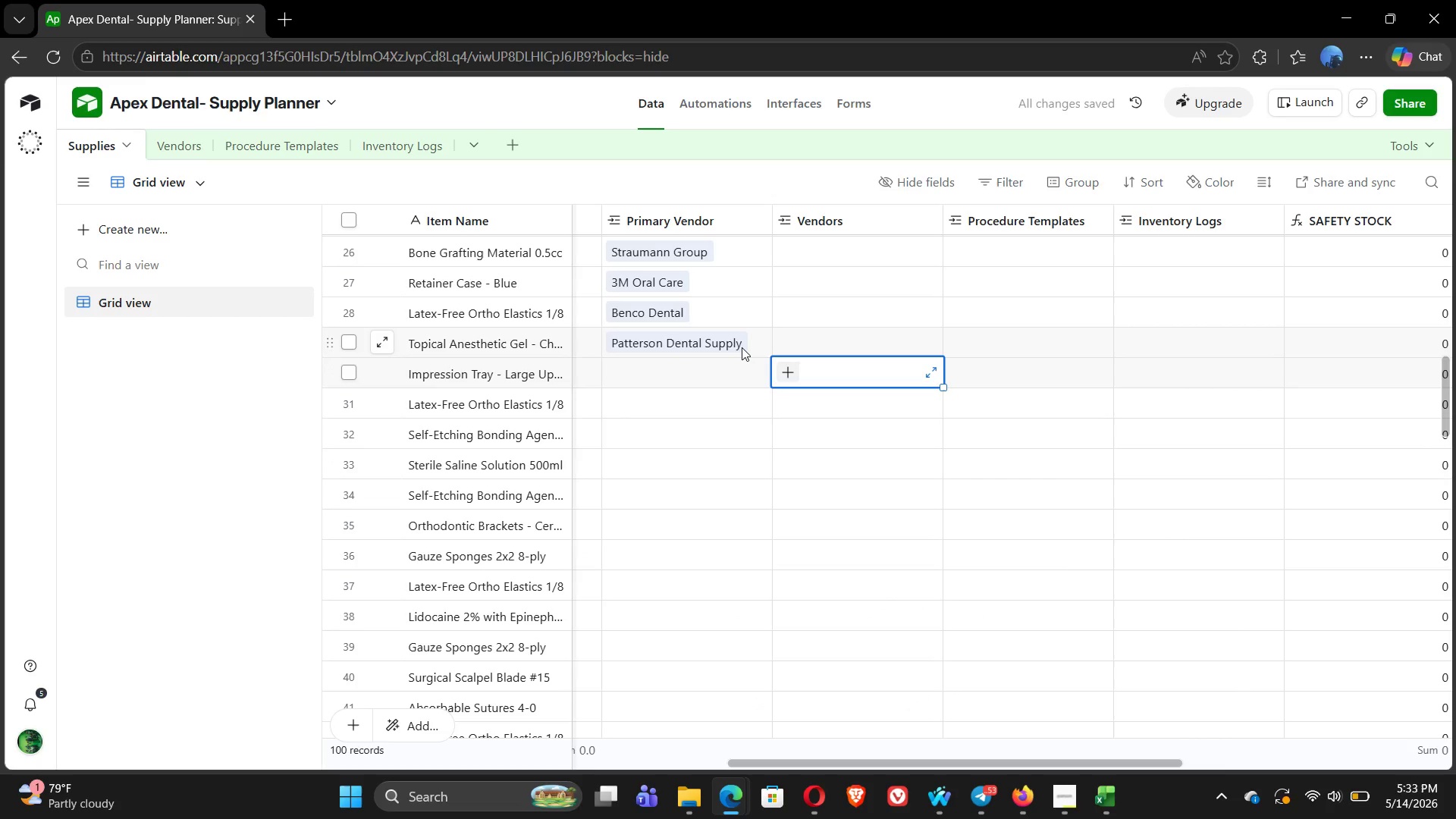 
left_click([742, 347])
 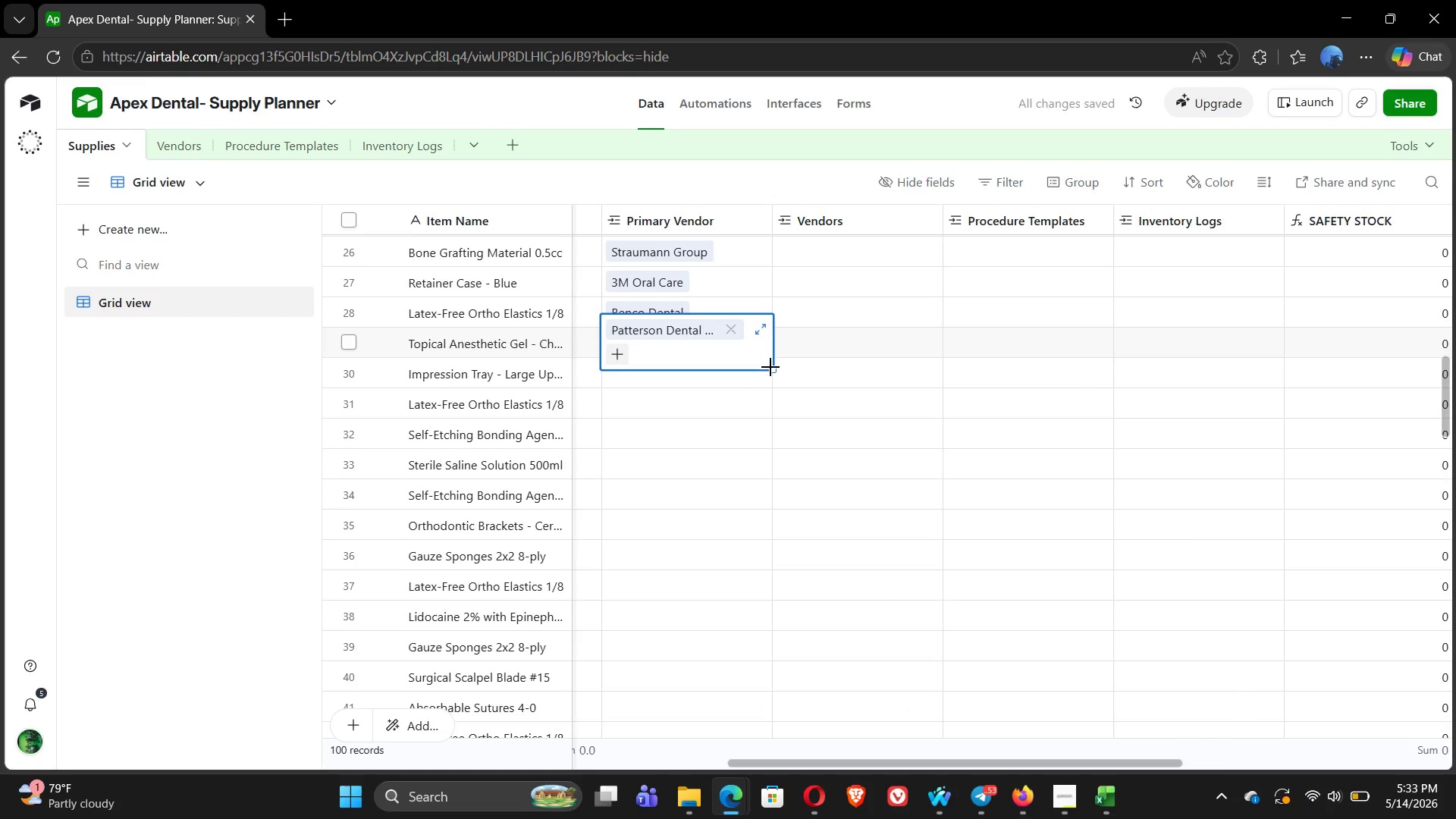 
left_click_drag(start_coordinate=[770, 369], to_coordinate=[768, 400])
 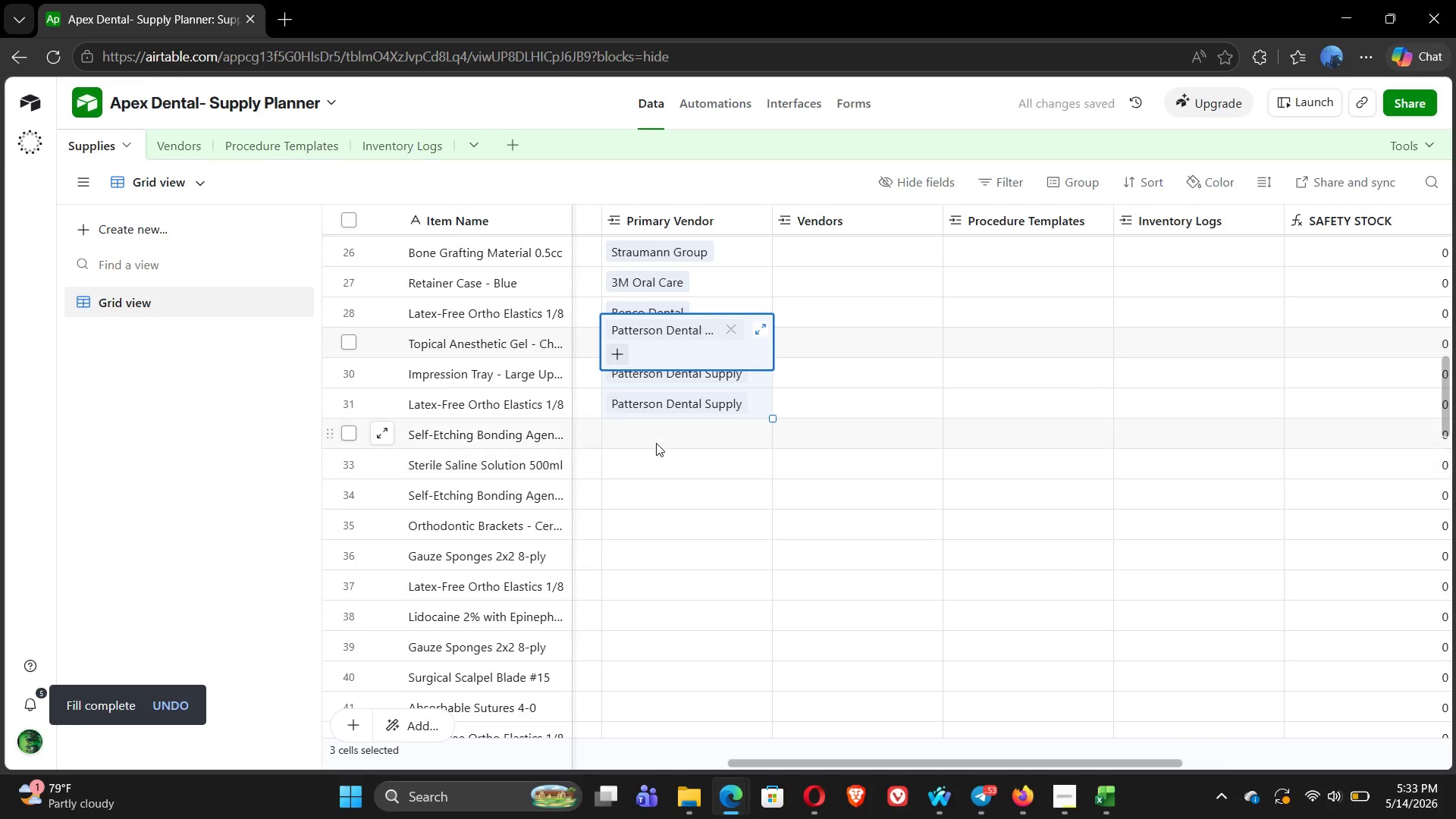 
left_click([645, 437])
 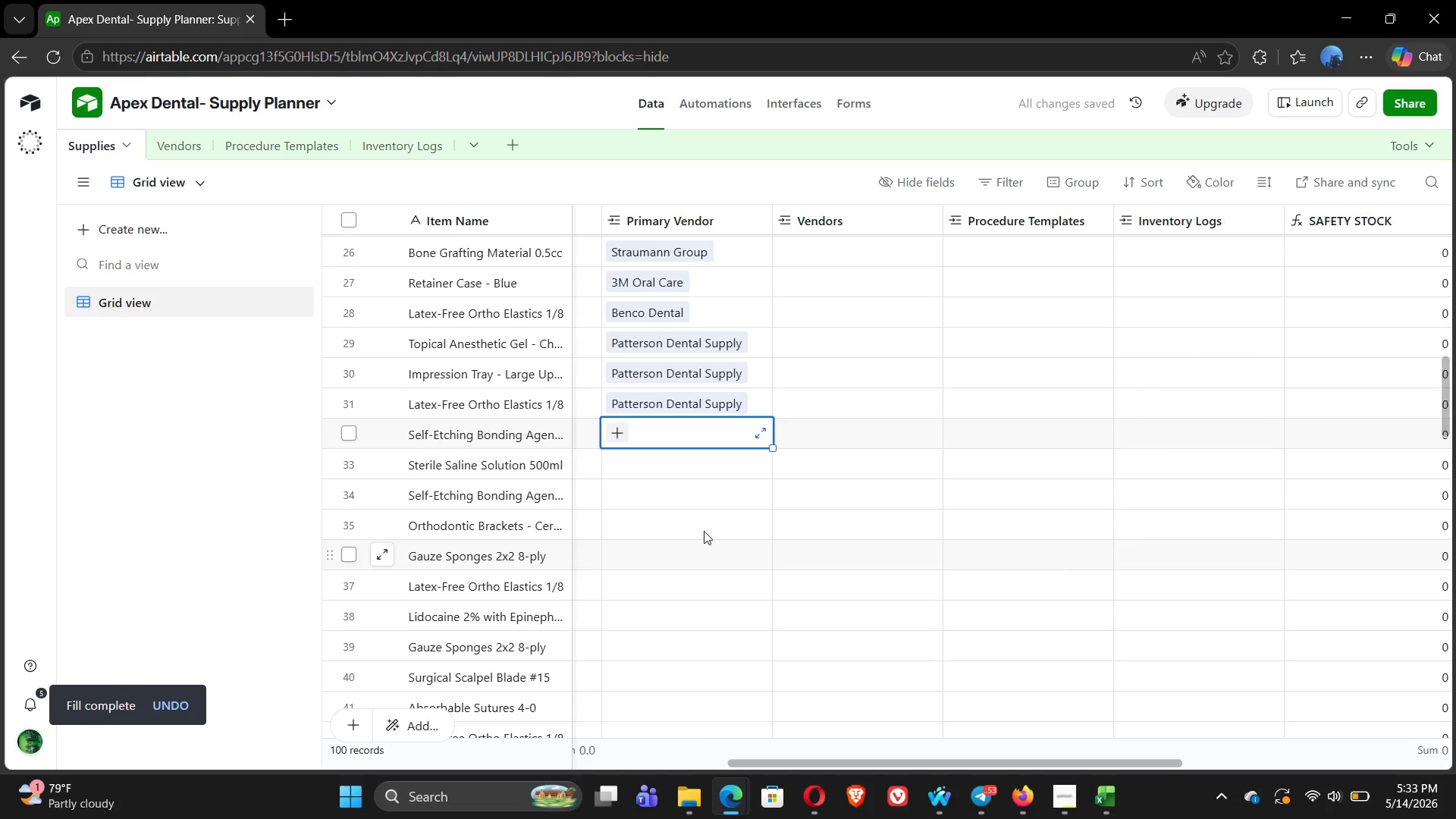 
key(Alt+Tab)
 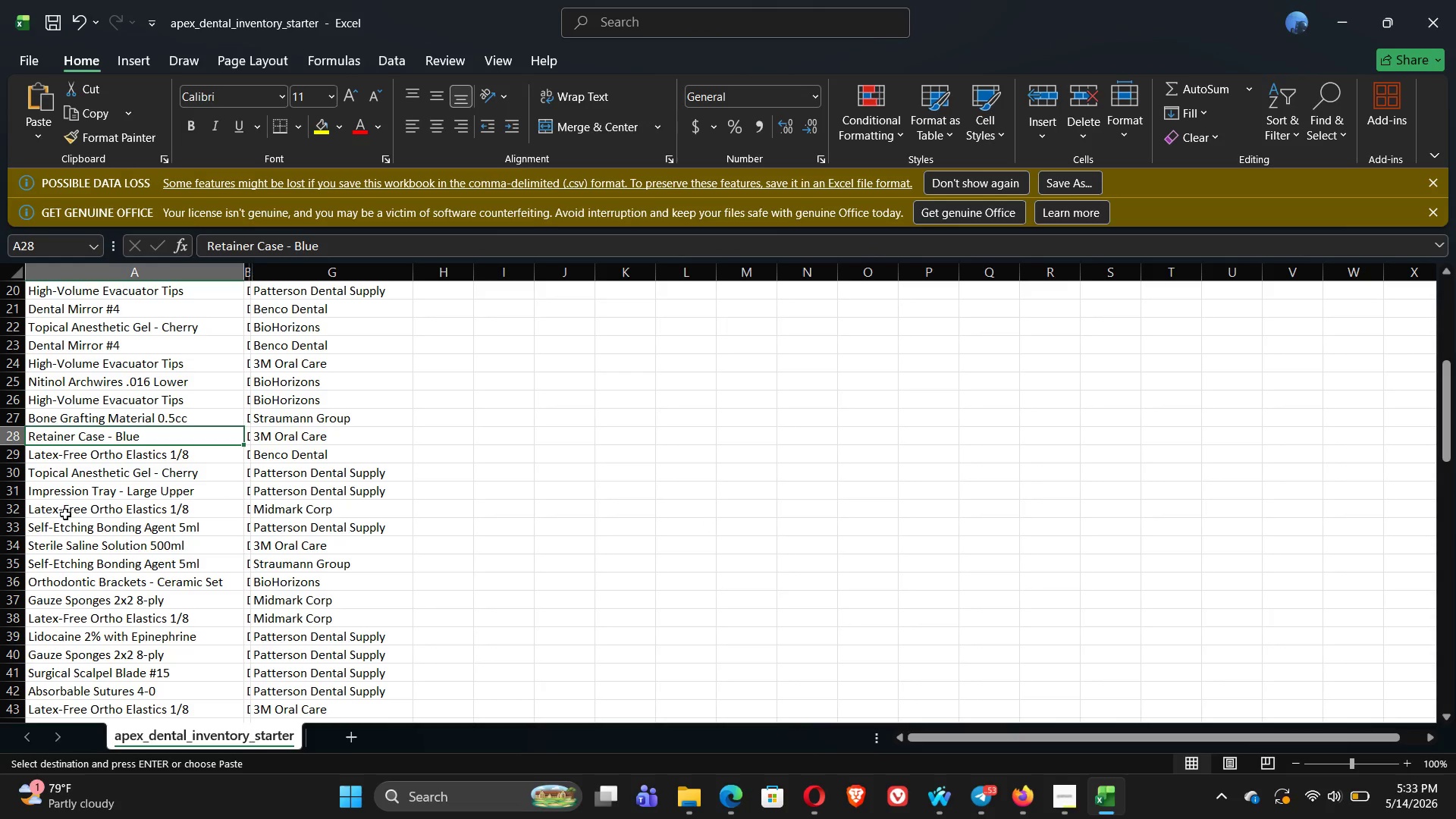 
left_click([49, 525])
 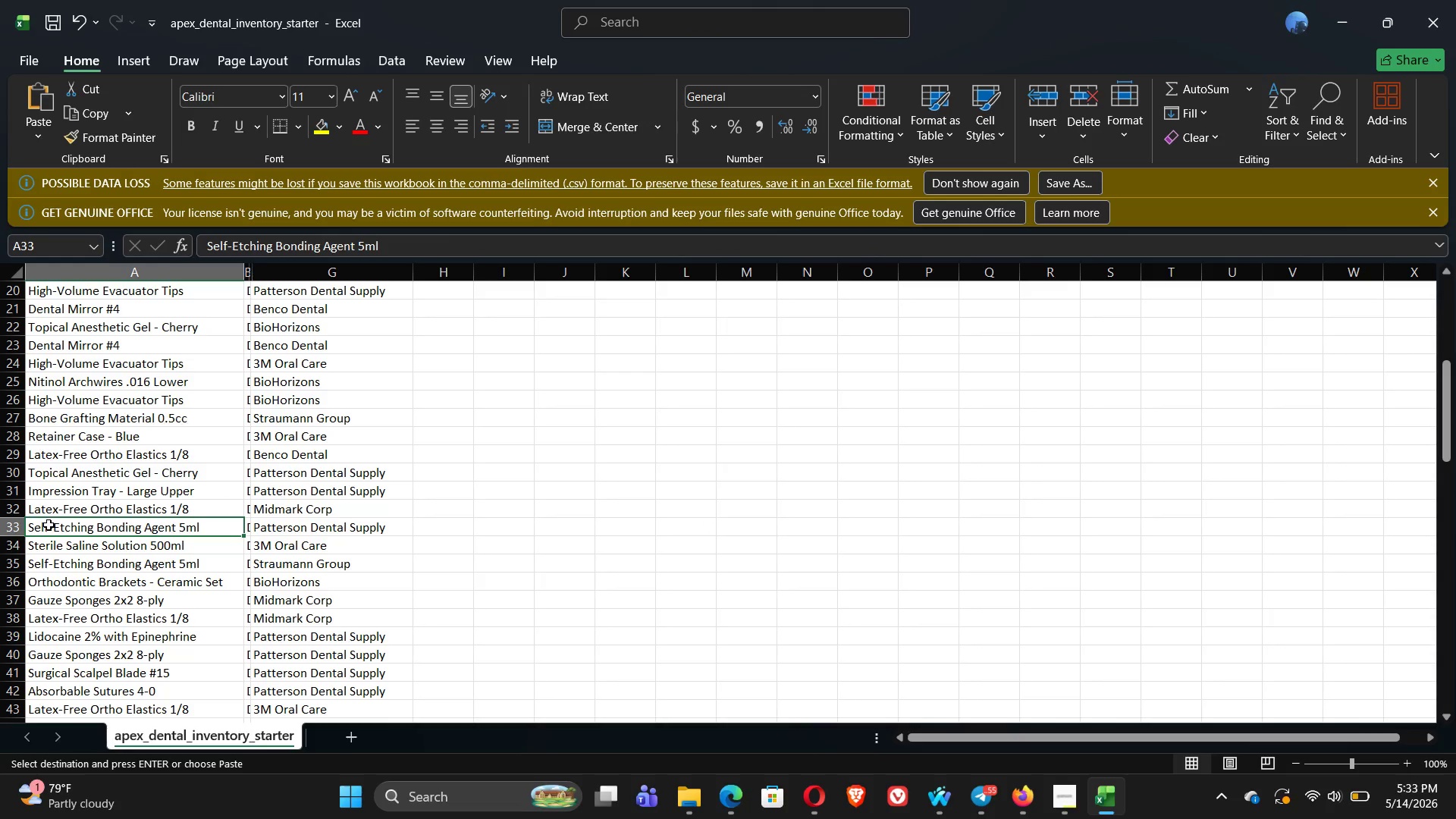 
wait(7.58)
 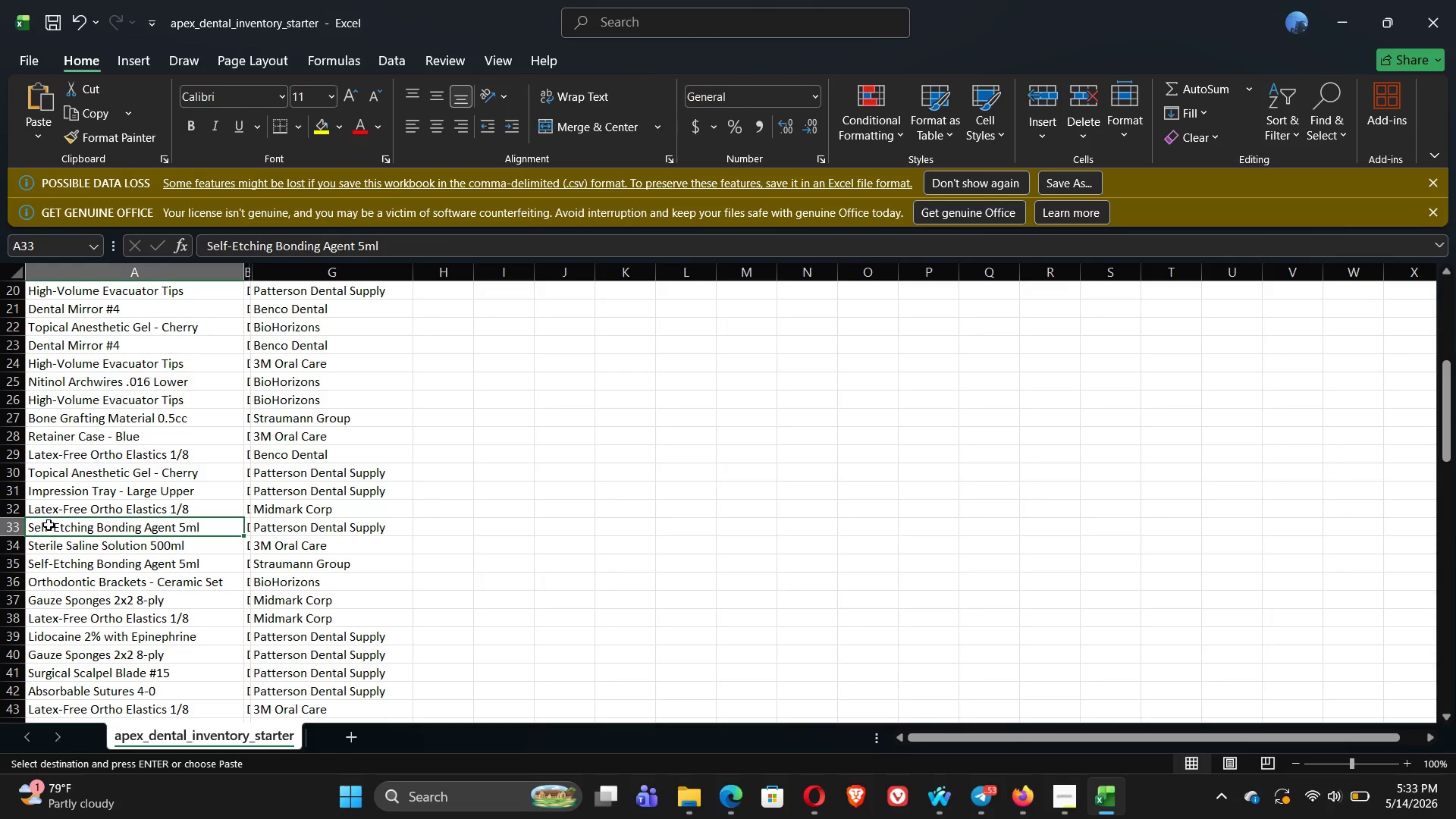 
key(Alt+Tab)
 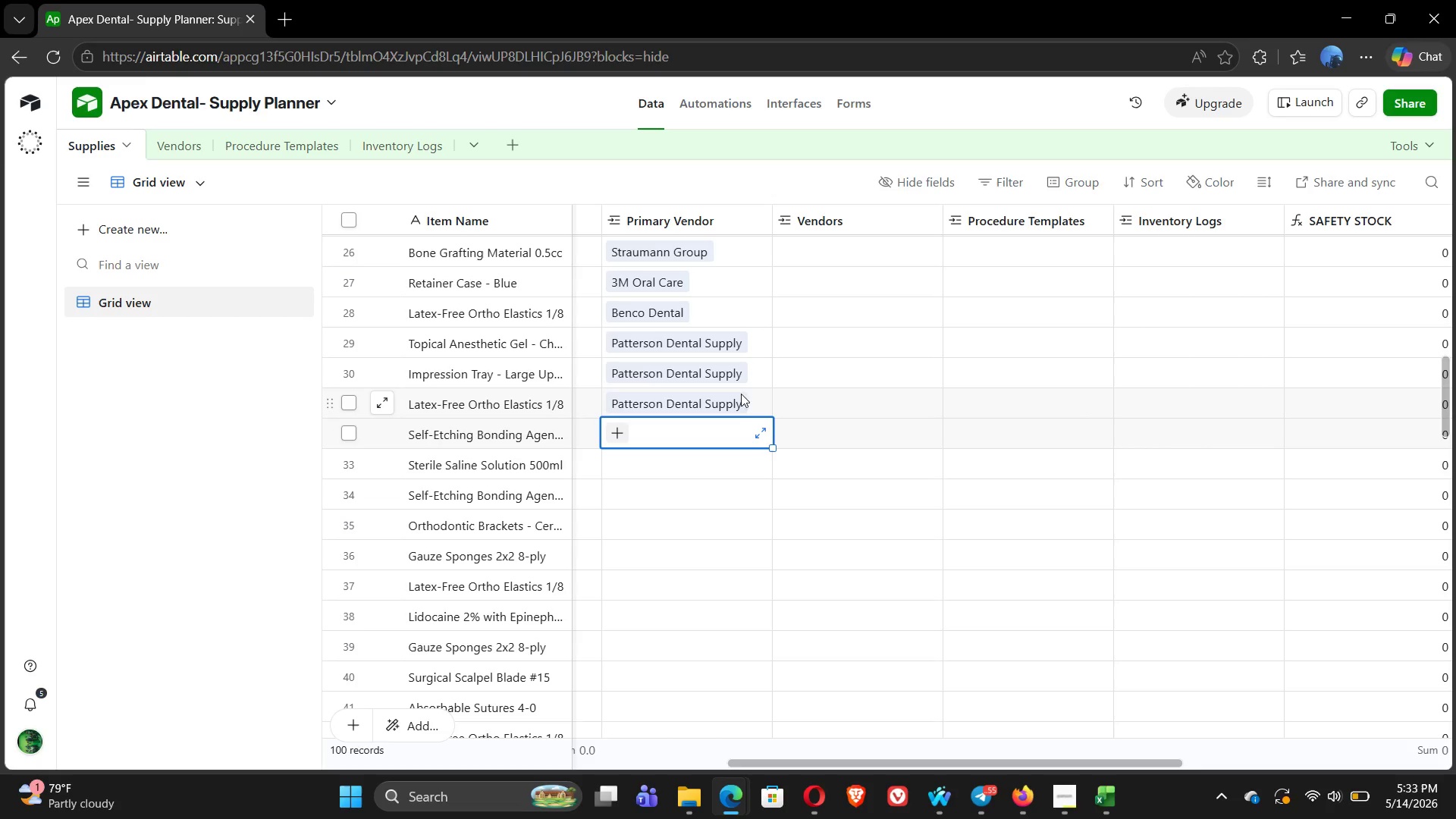 
left_click([748, 399])
 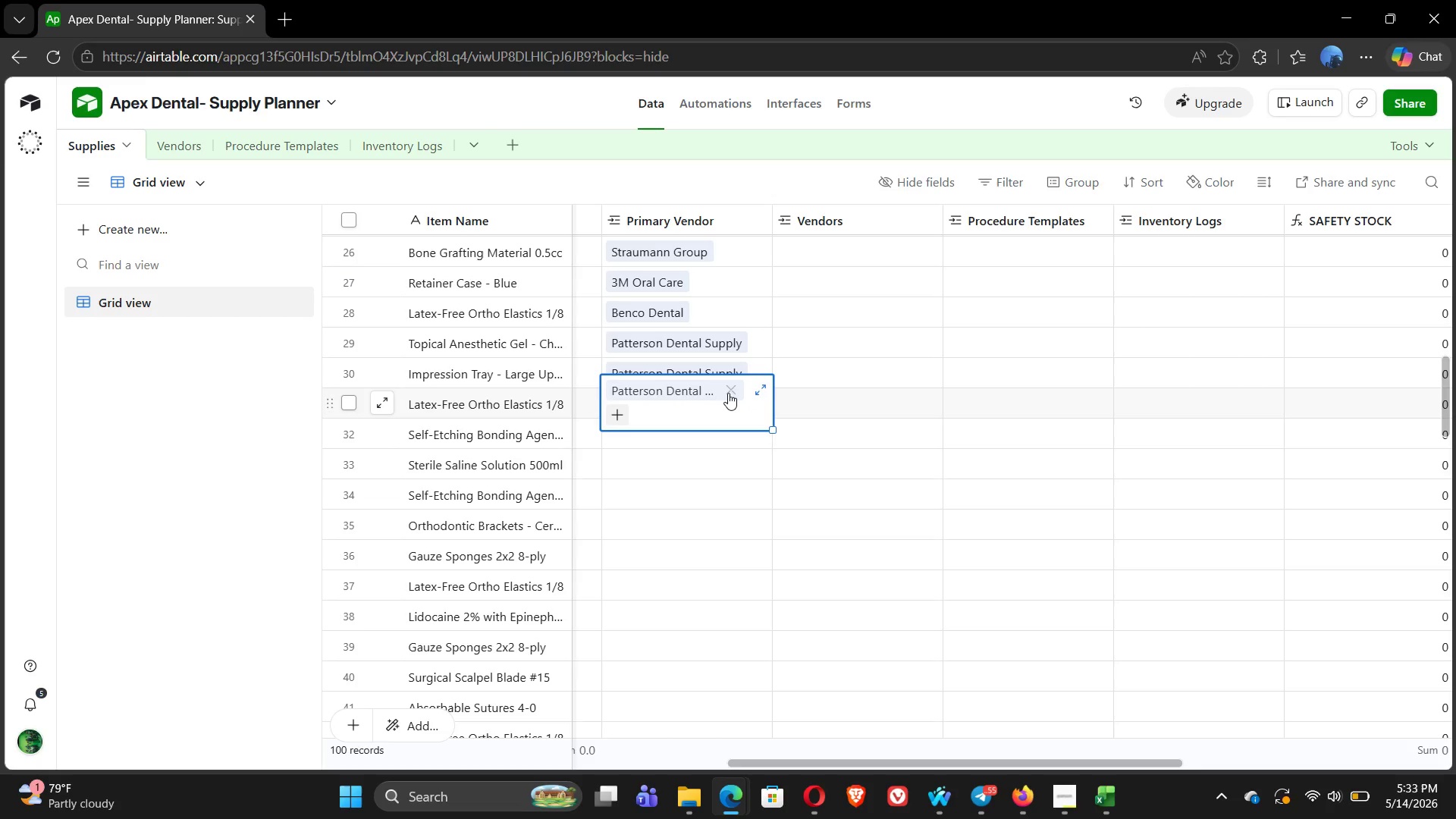 
left_click([732, 393])
 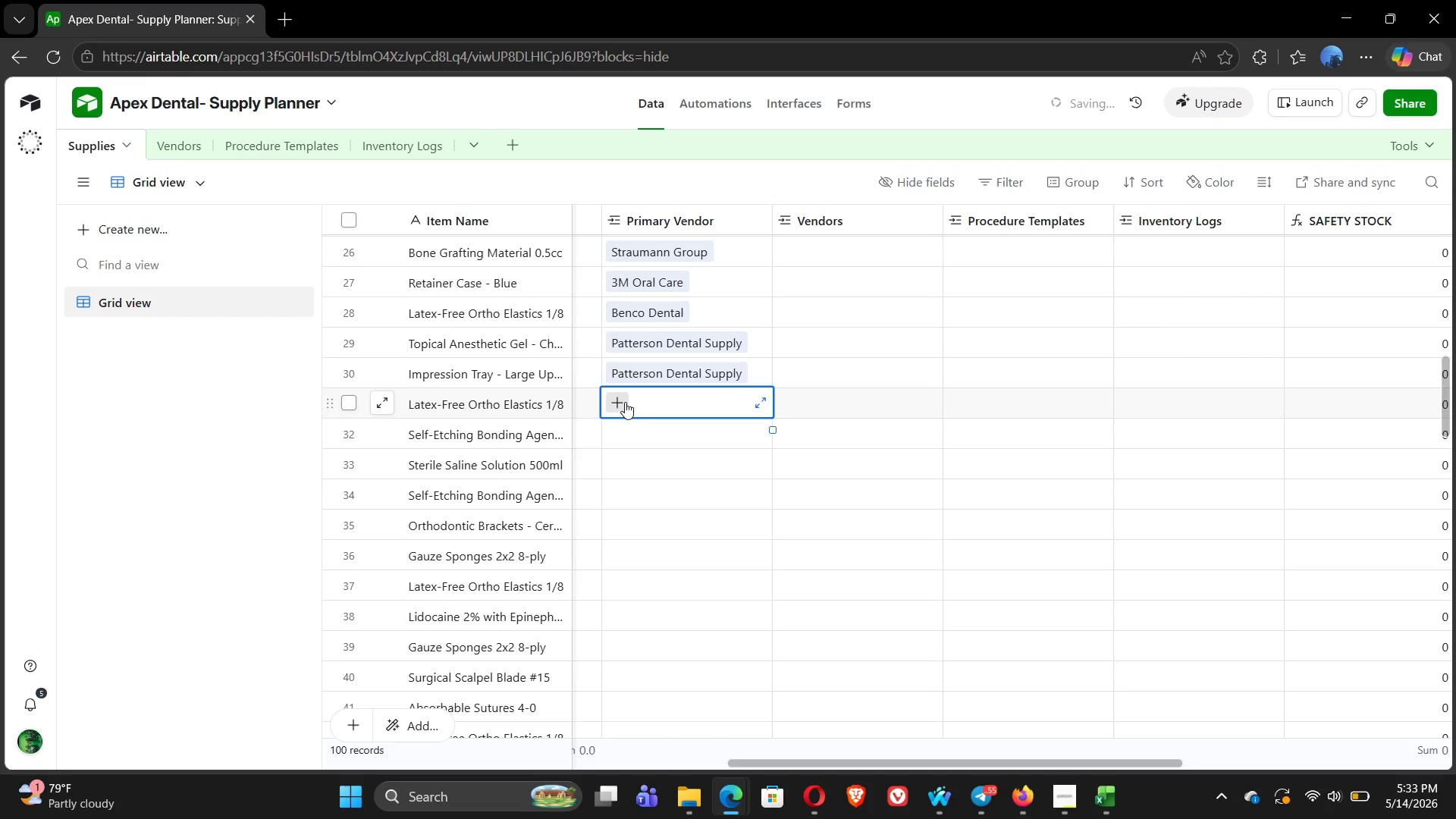 
left_click([623, 402])
 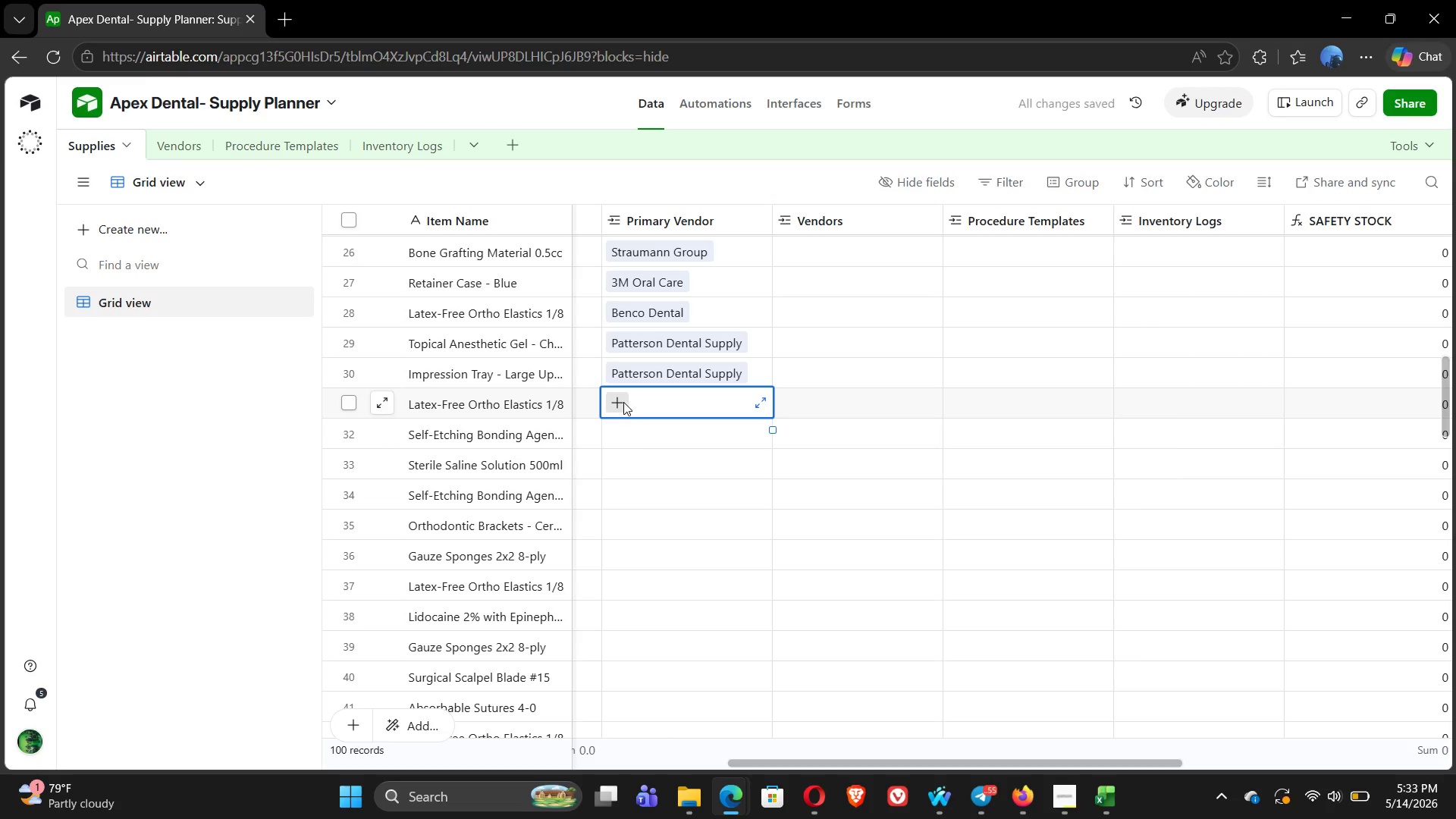 
type(MA)
 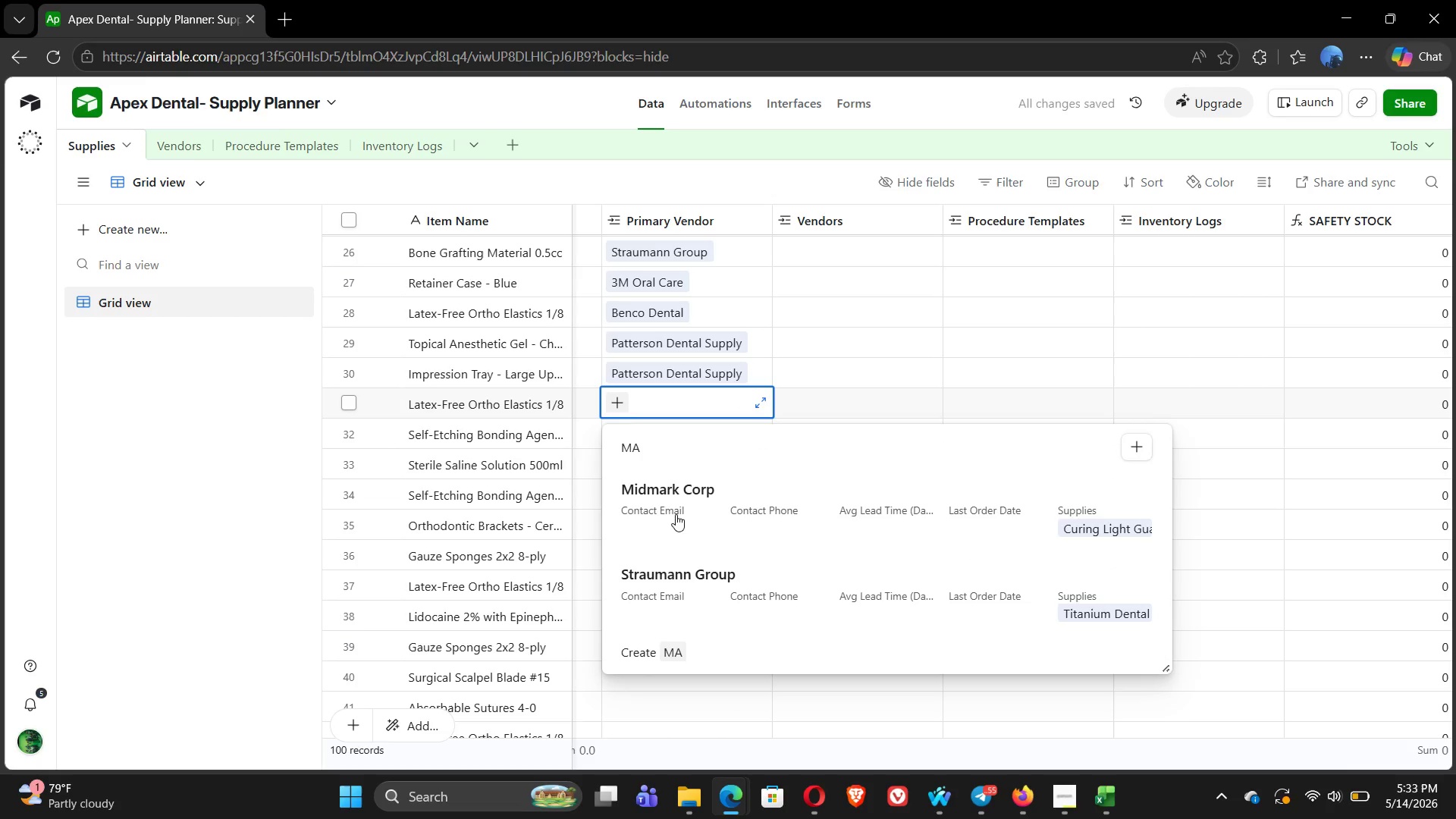 
left_click([677, 500])
 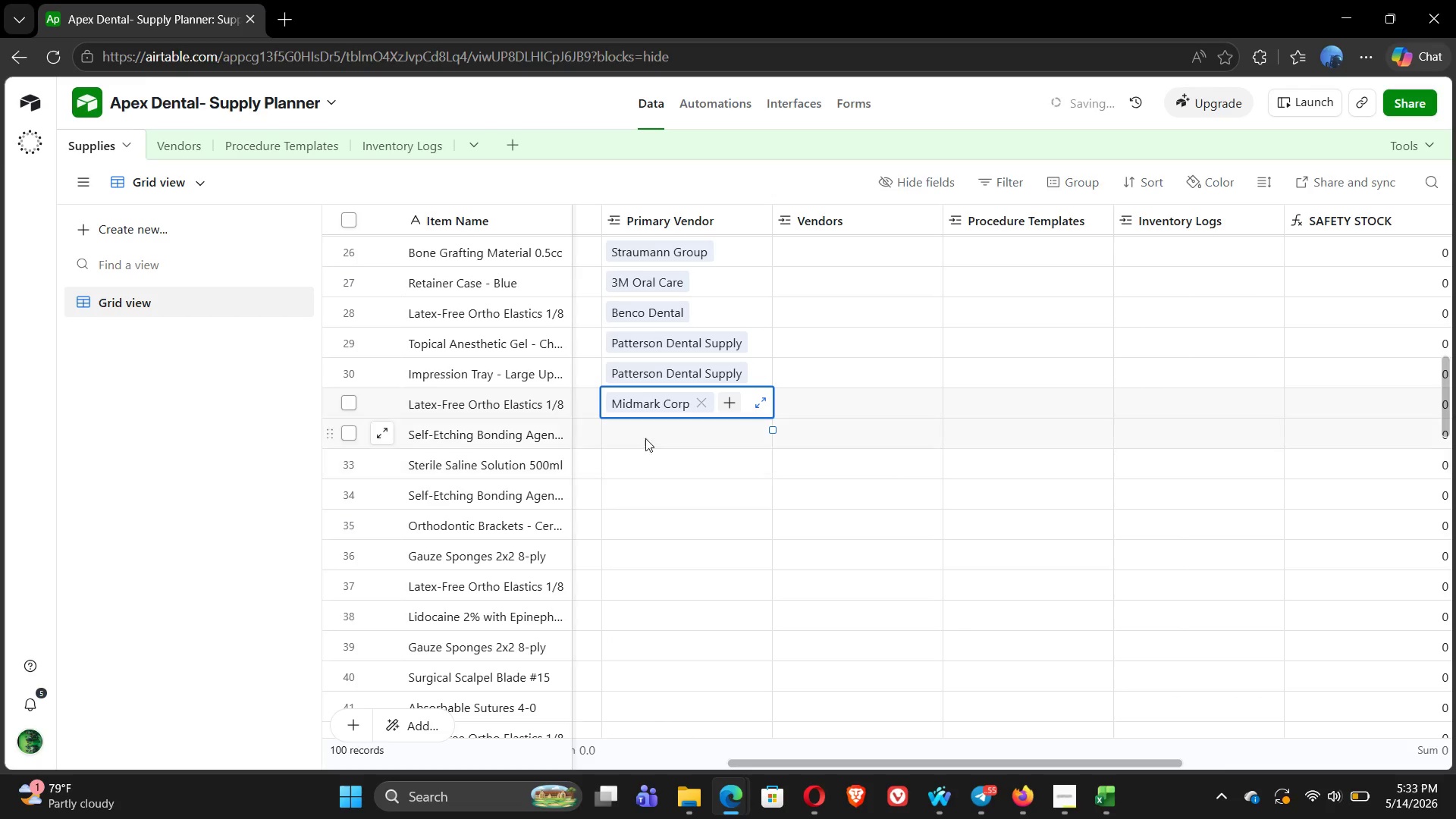 
left_click([632, 434])
 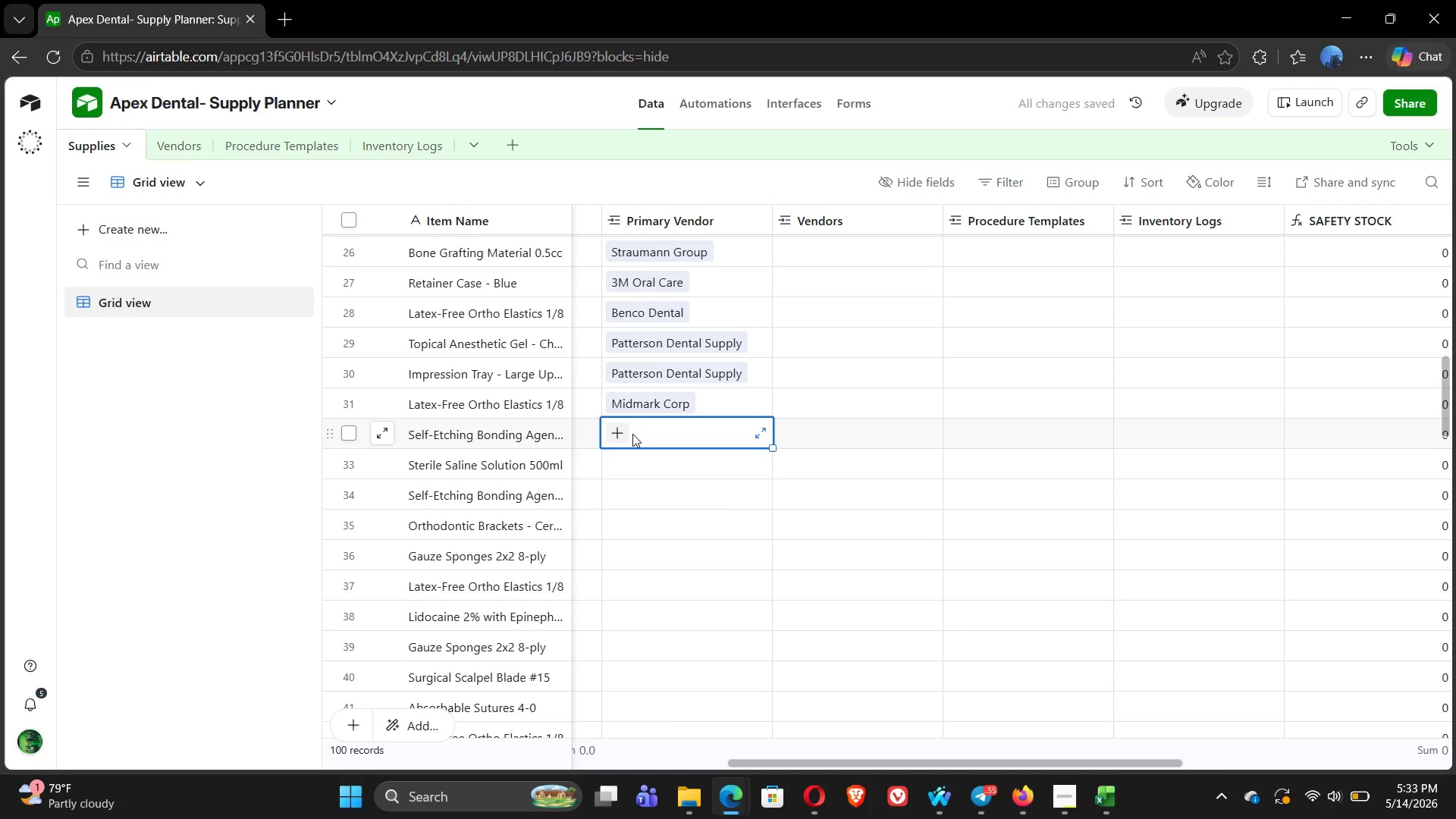 
key(Alt+Tab)
 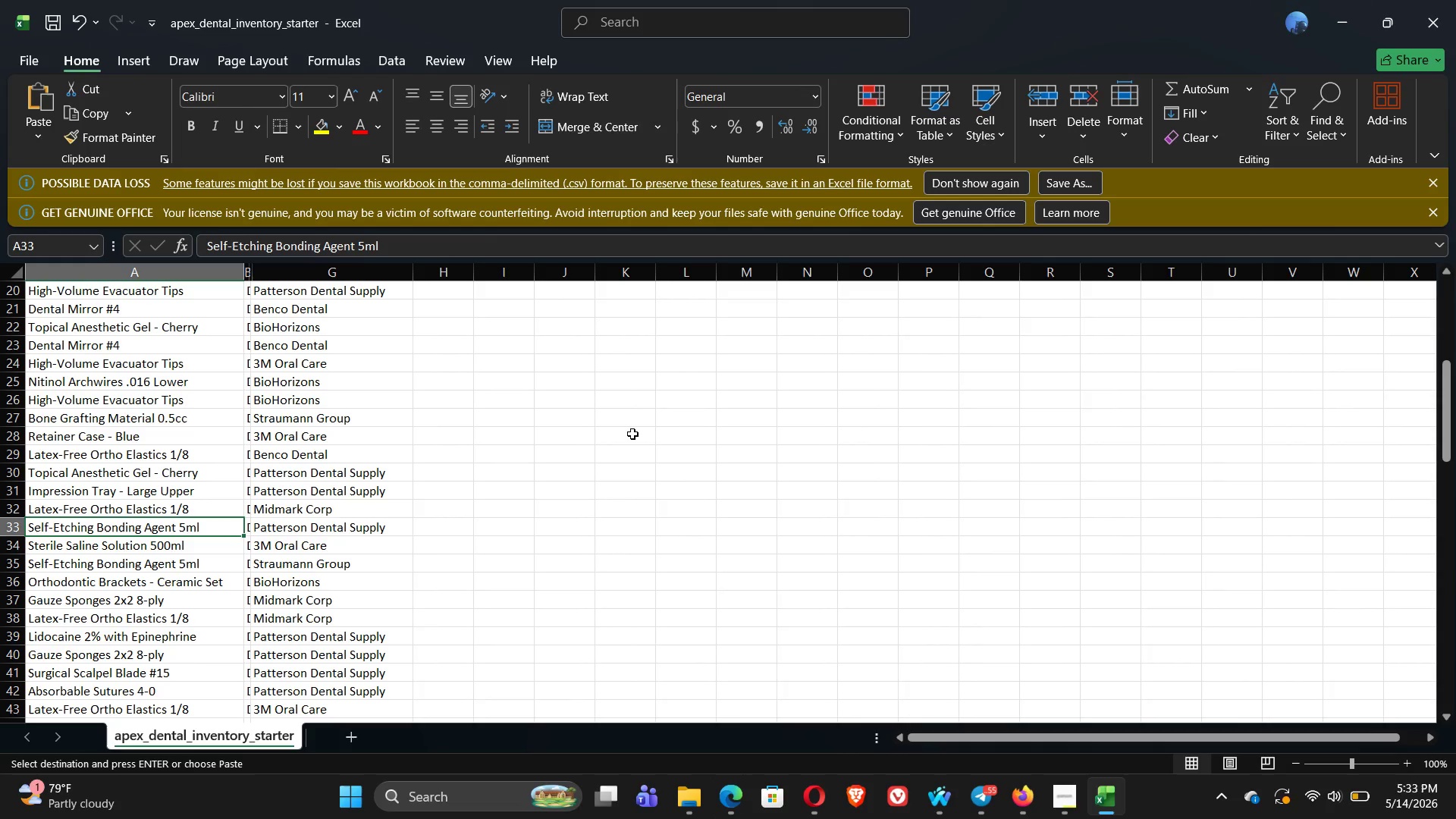 
key(Alt+Tab)
 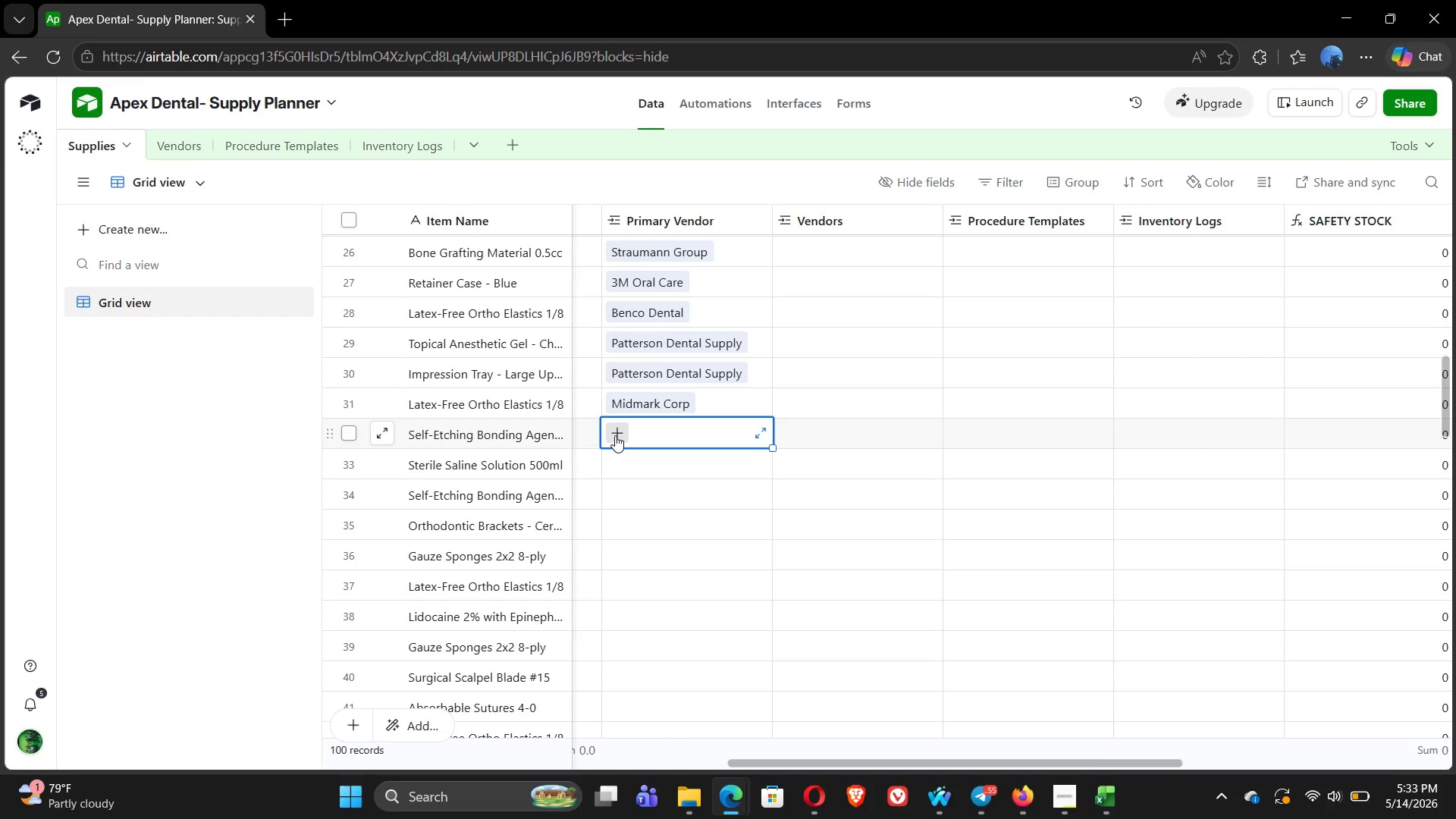 
left_click([615, 435])
 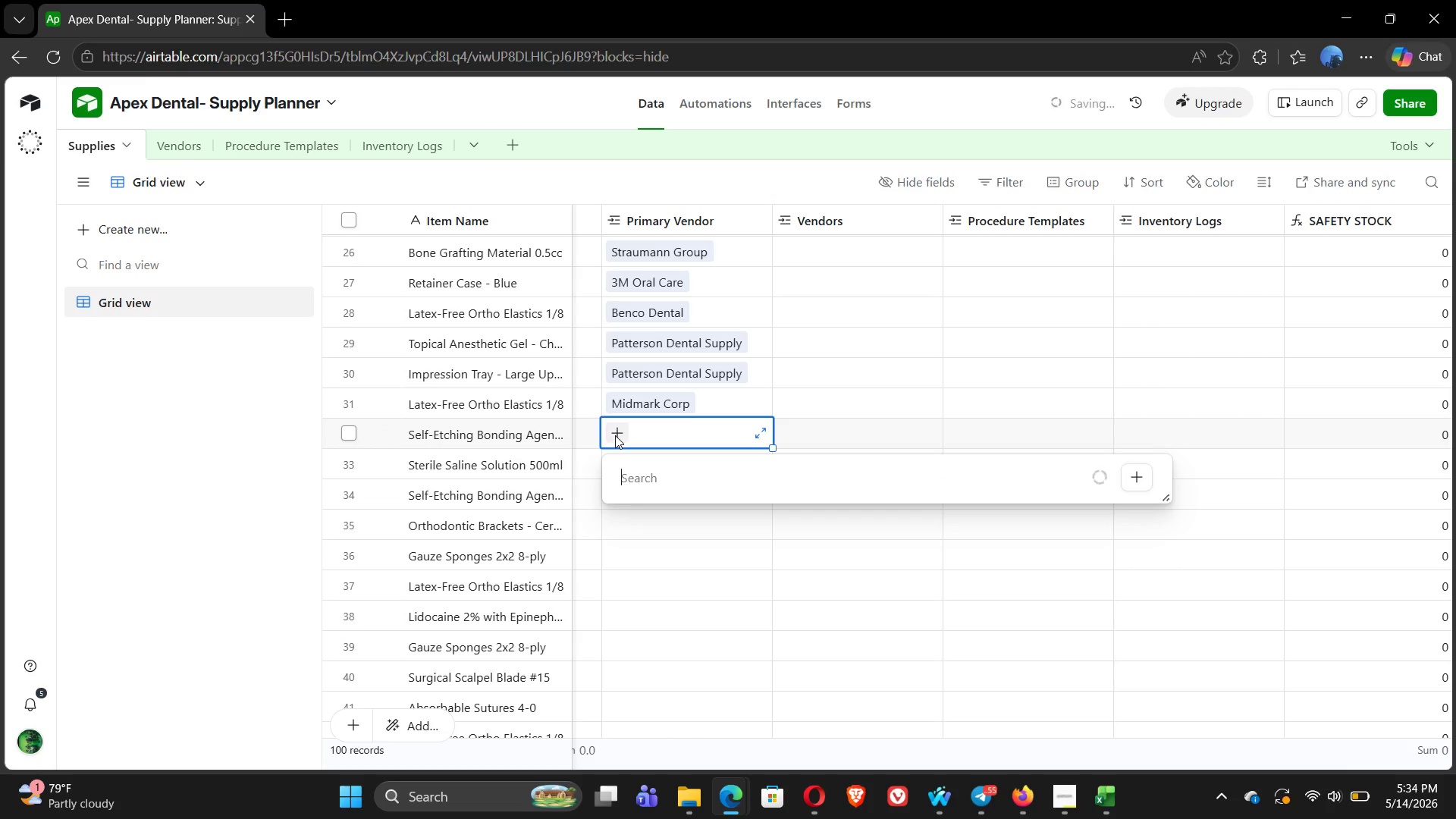 
type(PA)
 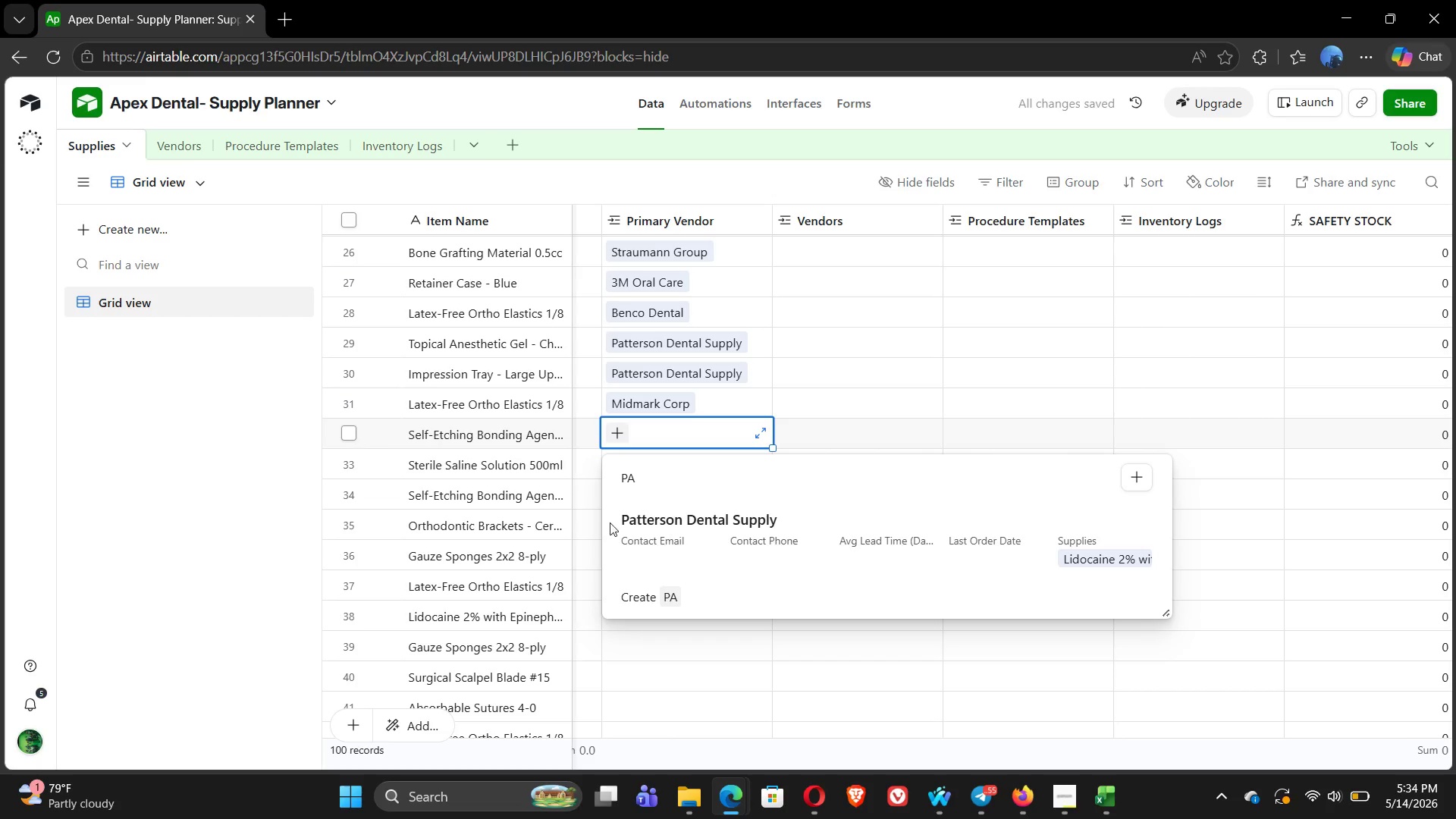 
left_click([659, 532])
 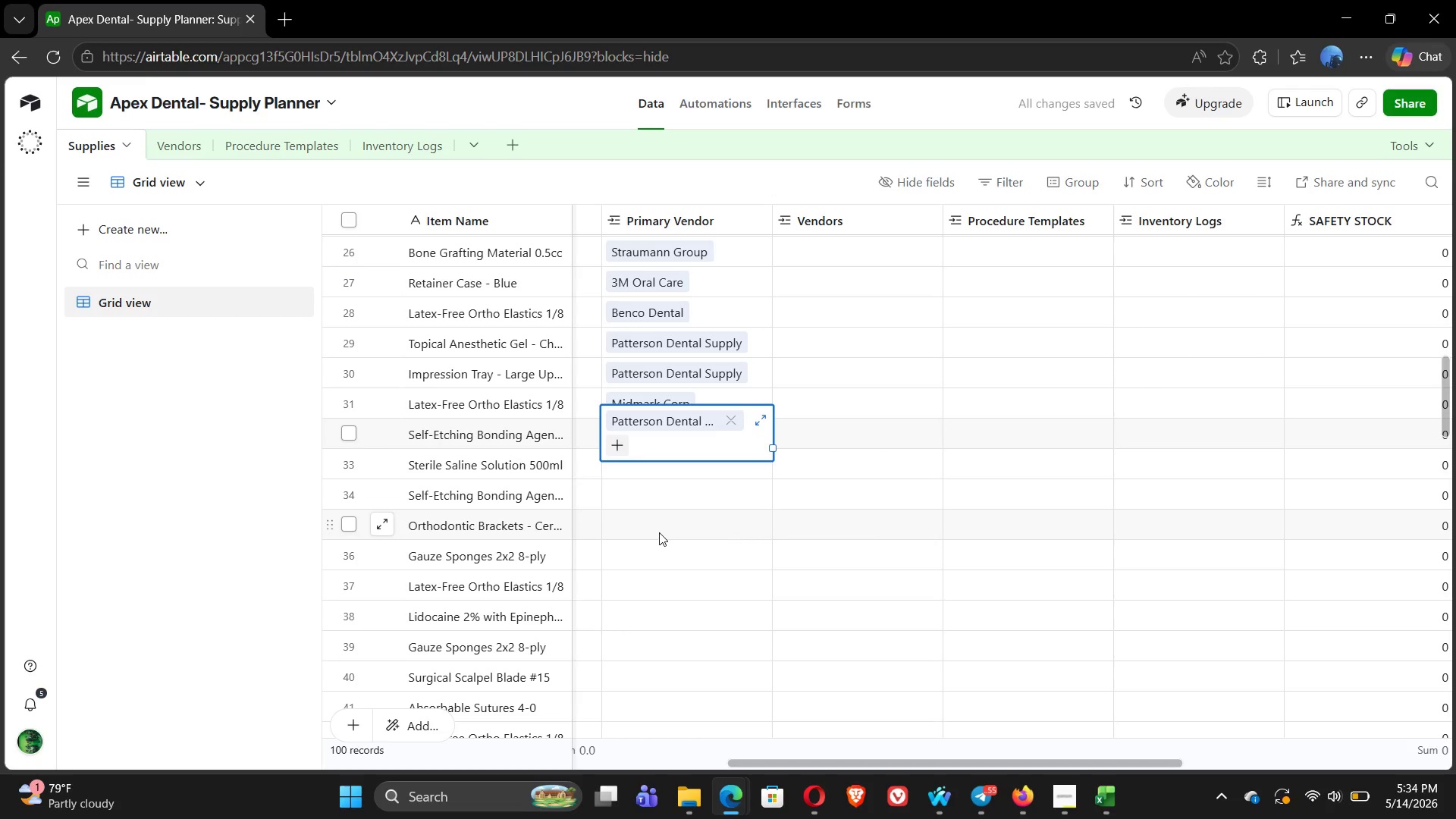 
wait(5.98)
 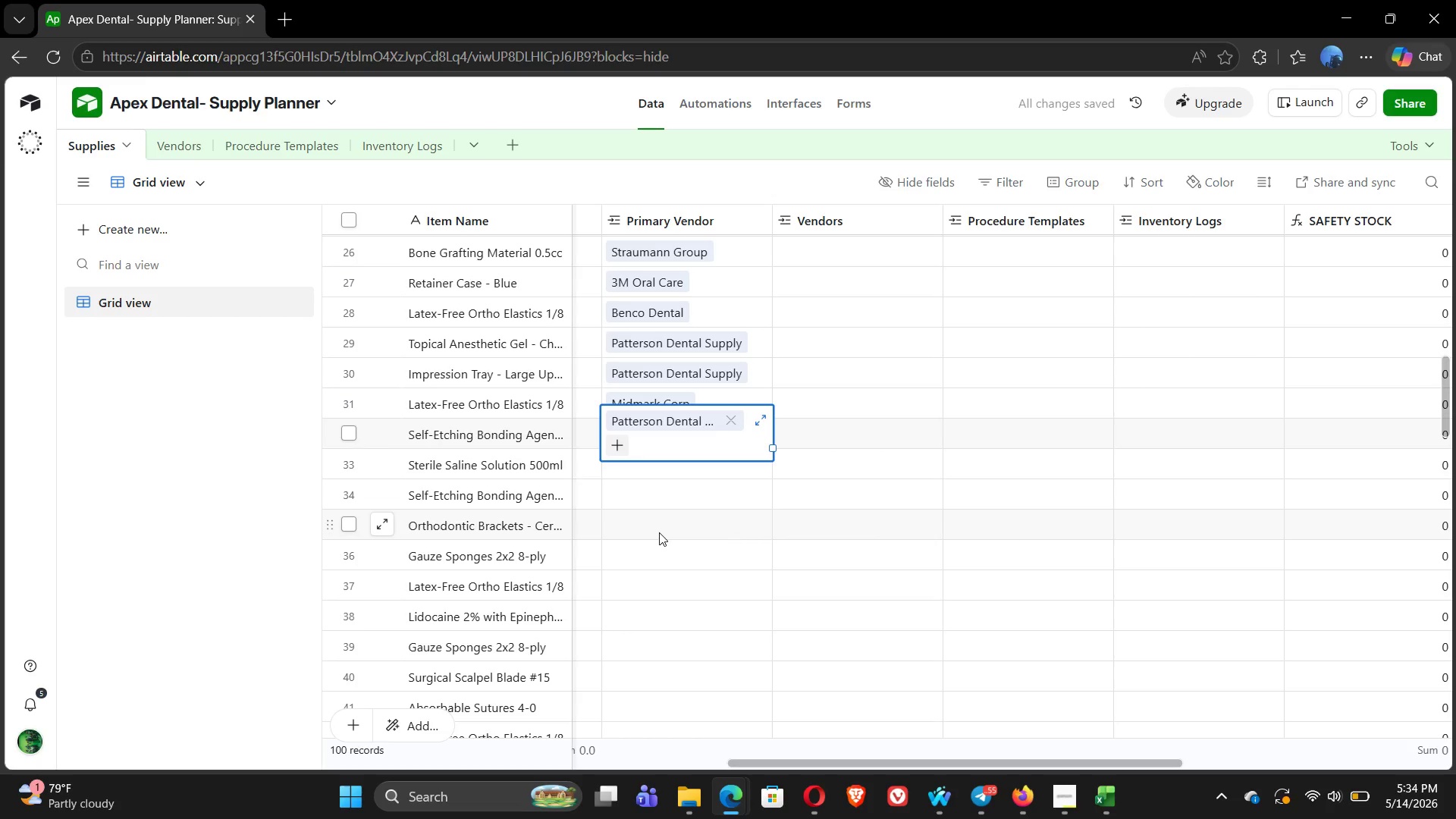 
left_click([628, 474])
 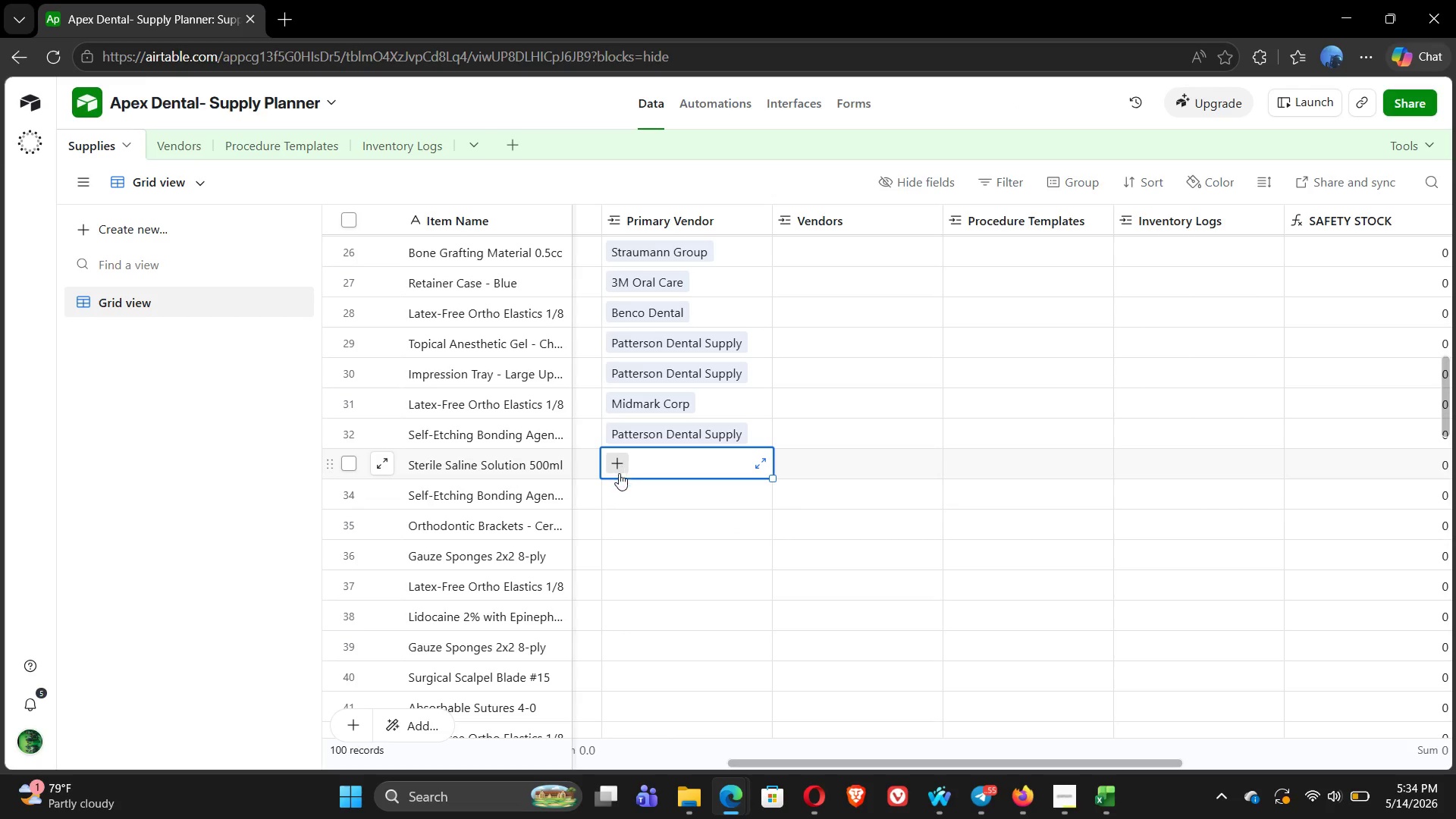 
key(Alt+Tab)
 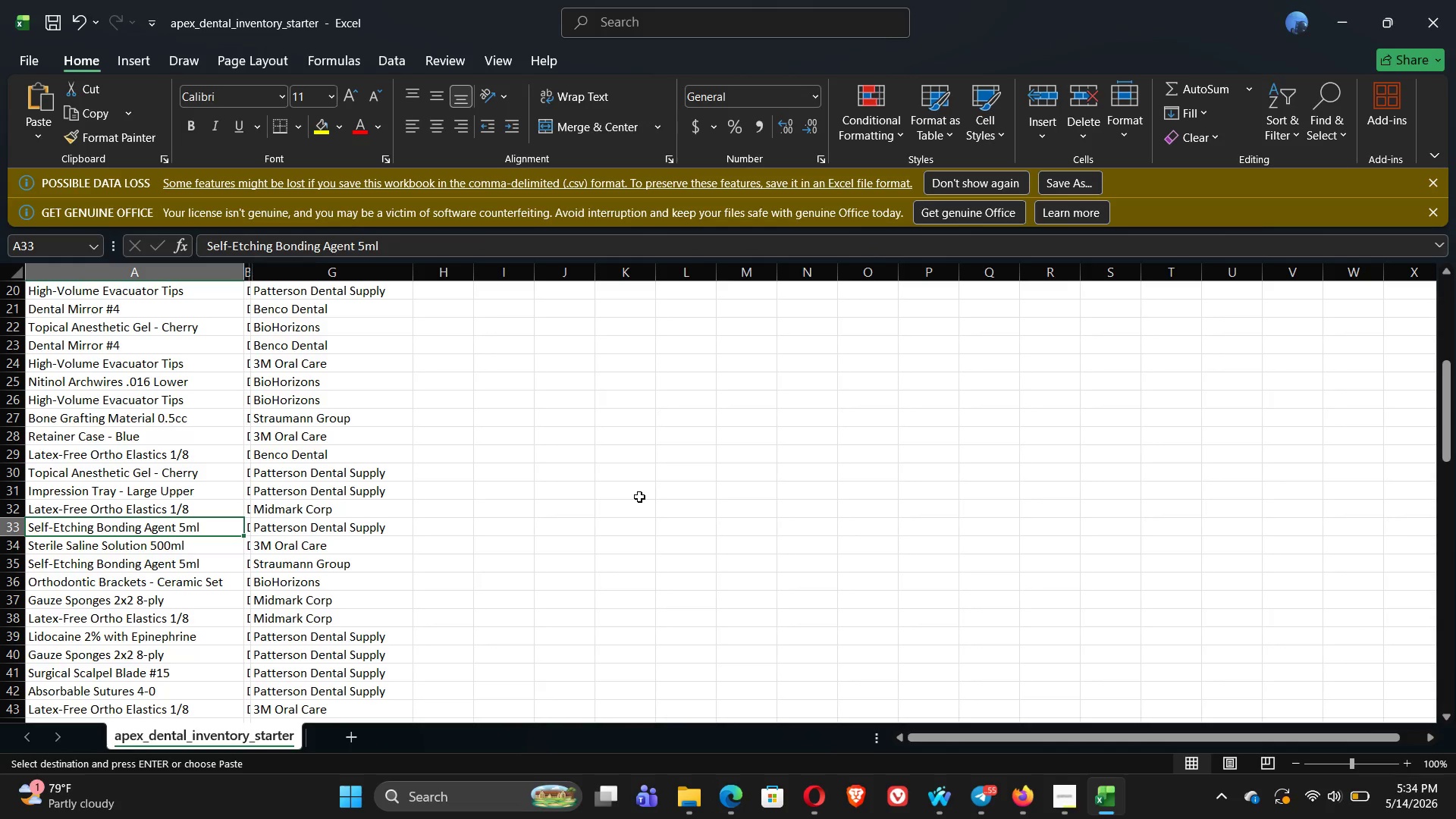 
key(Alt+Tab)
 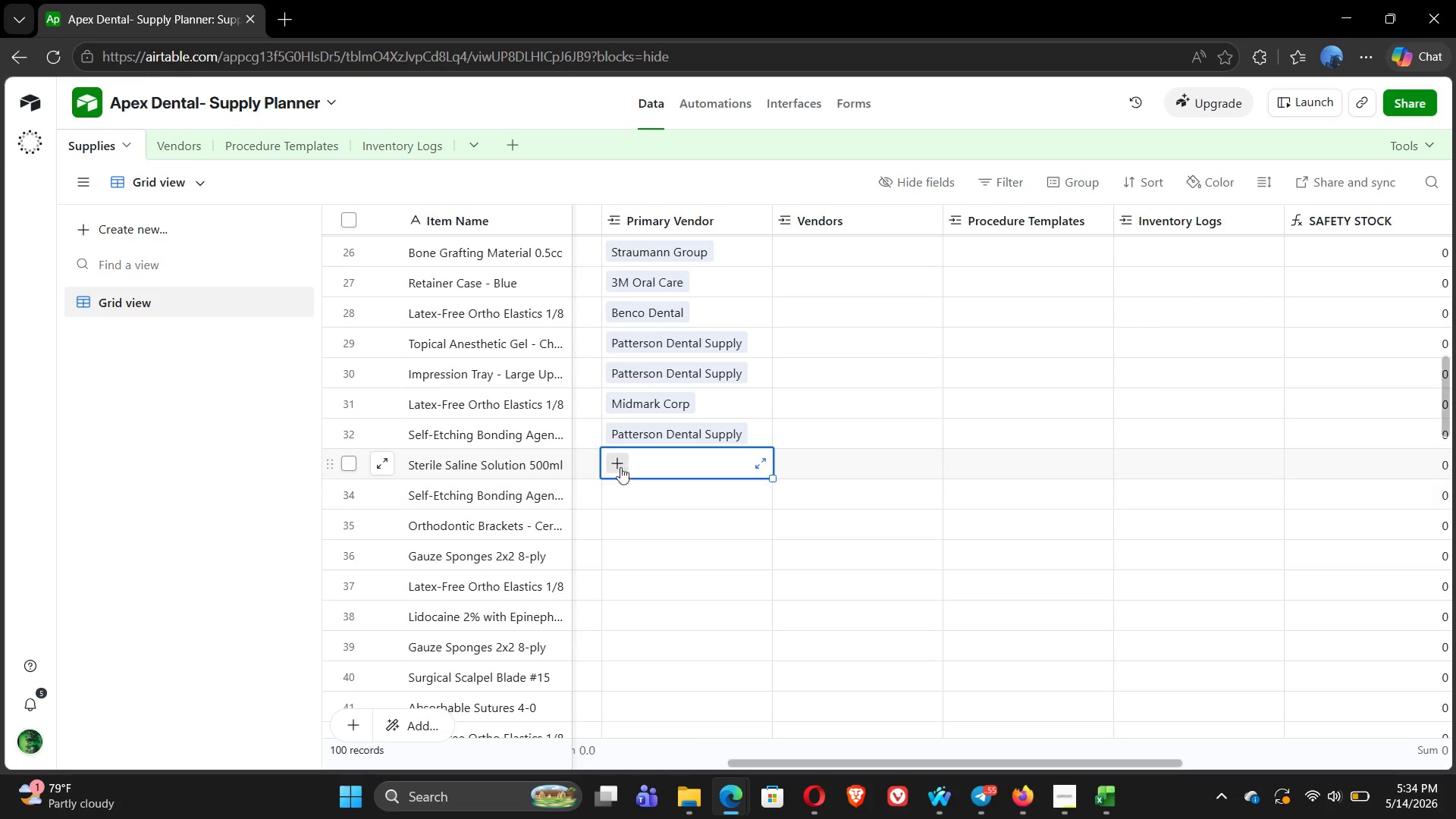 
left_click([615, 463])
 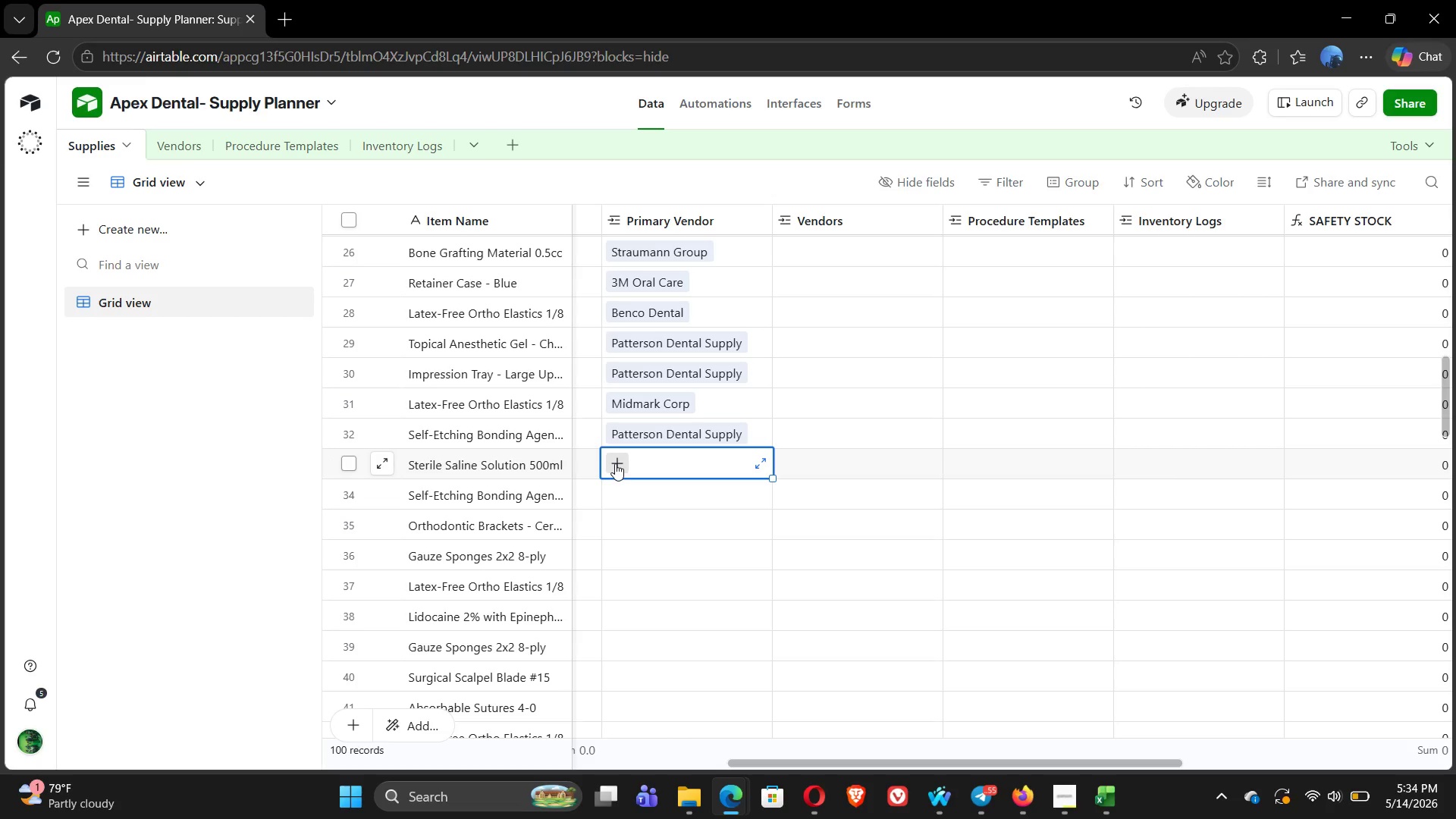 
key(Alt+AltLeft)
 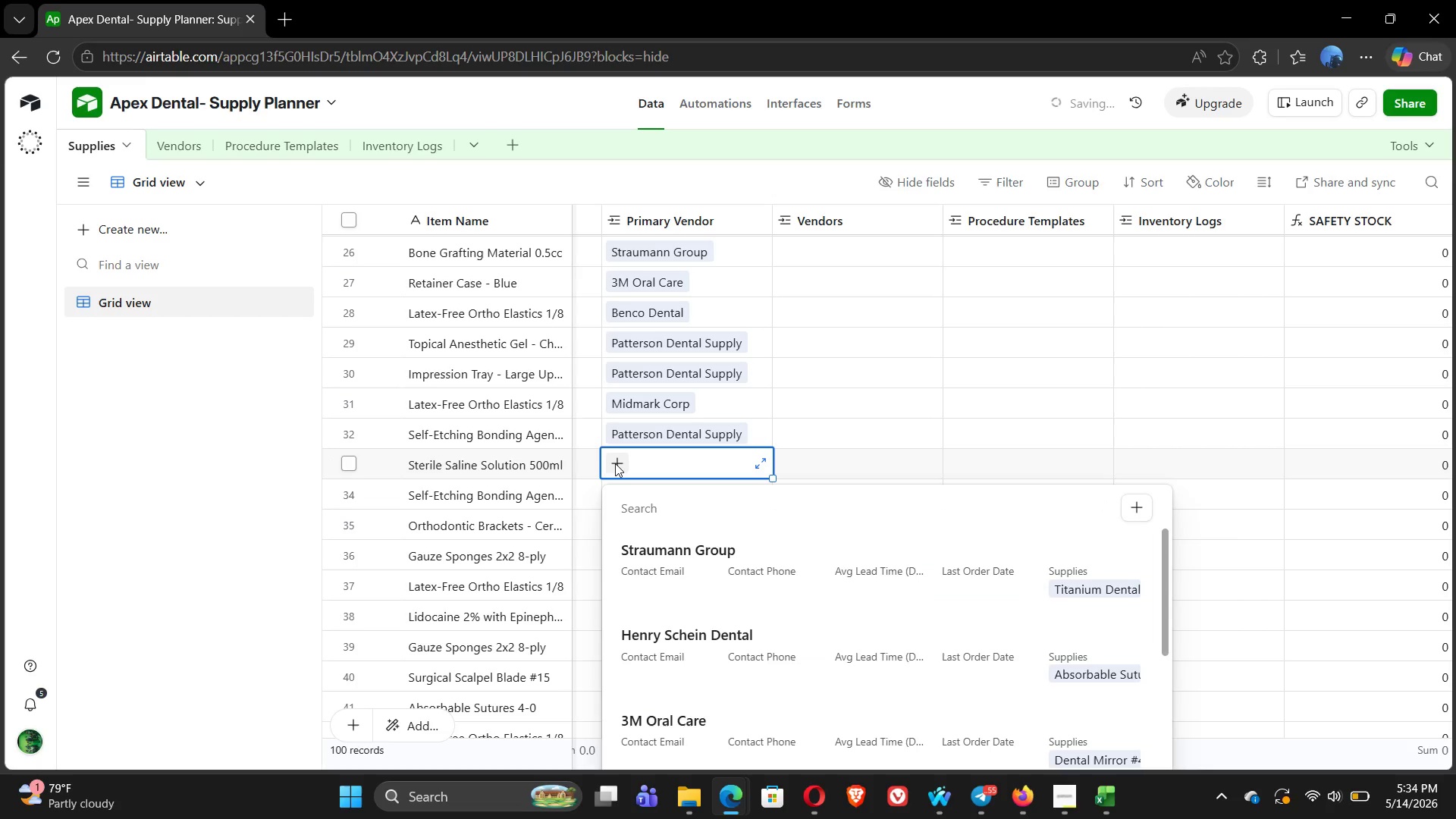 
key(3)
 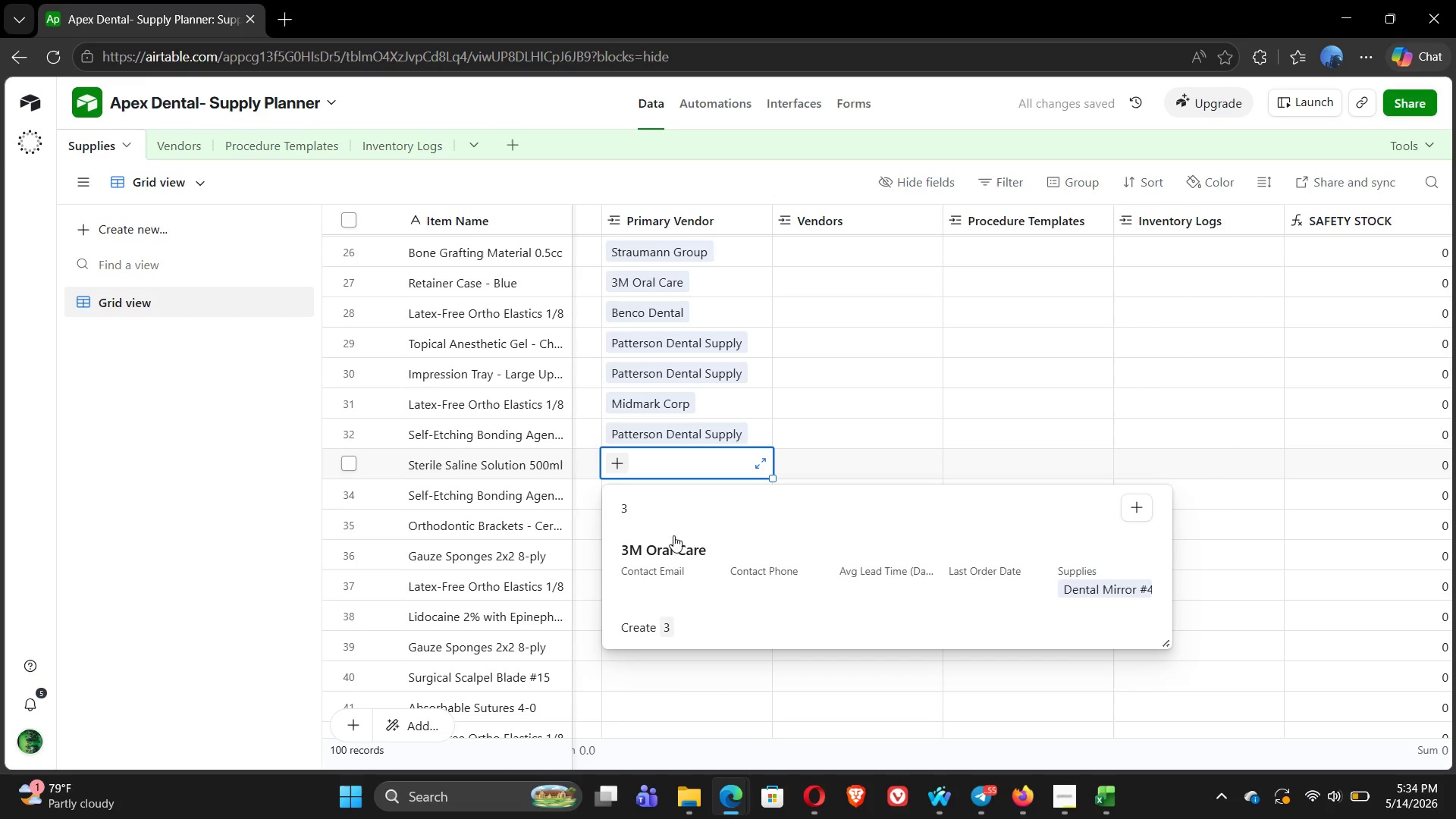 
left_click([676, 548])
 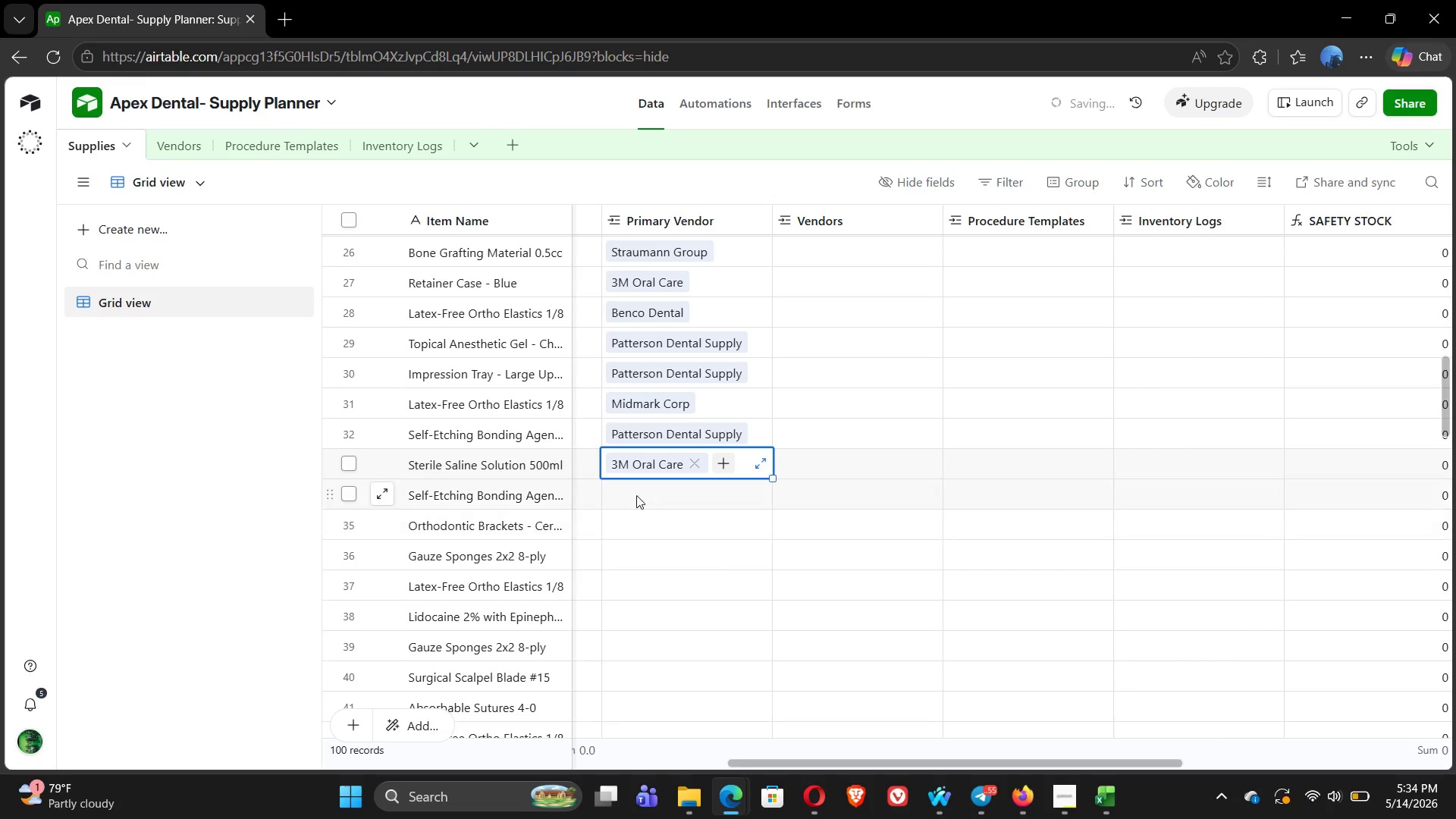 
left_click([631, 492])
 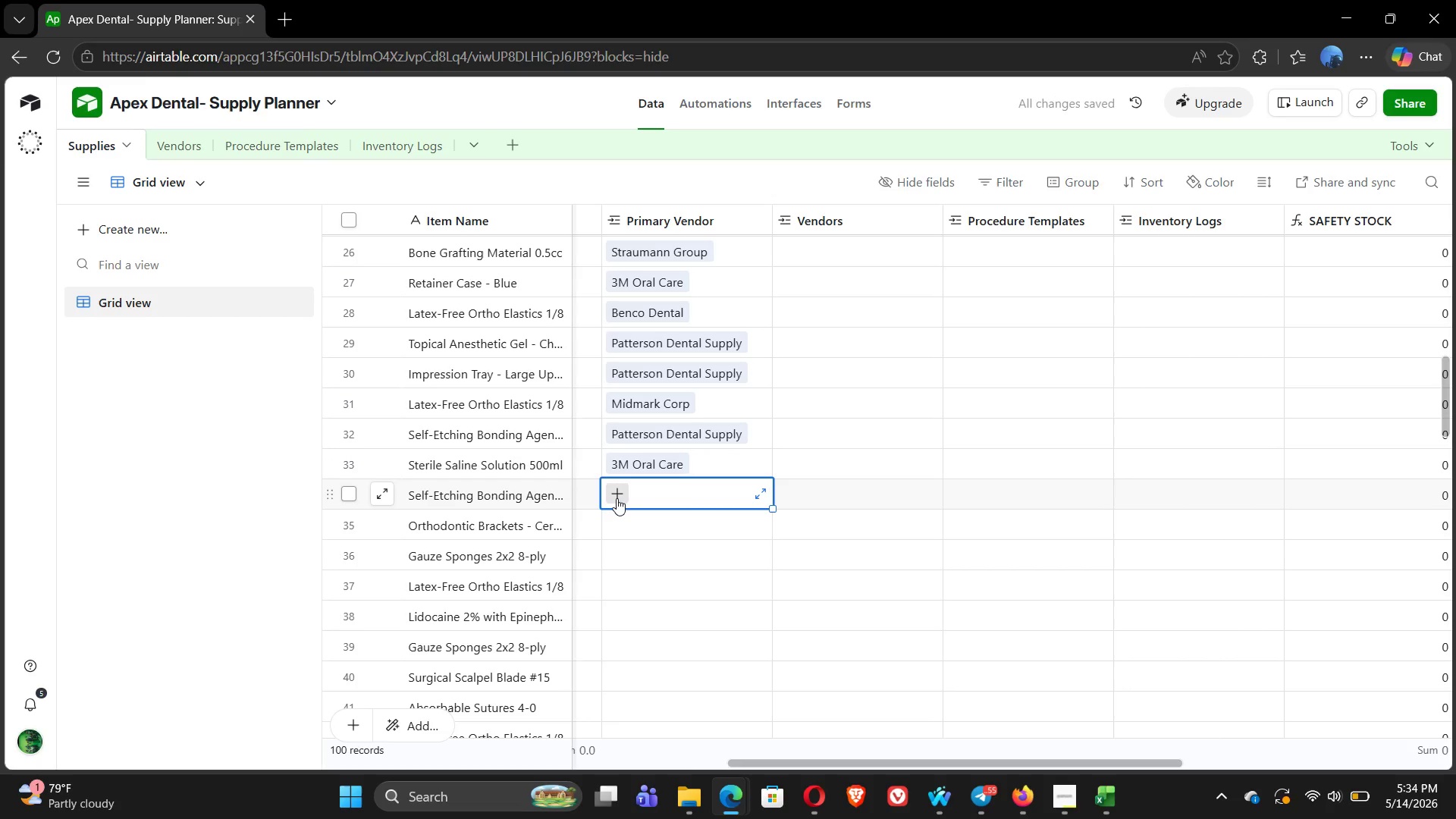 
left_click([617, 498])
 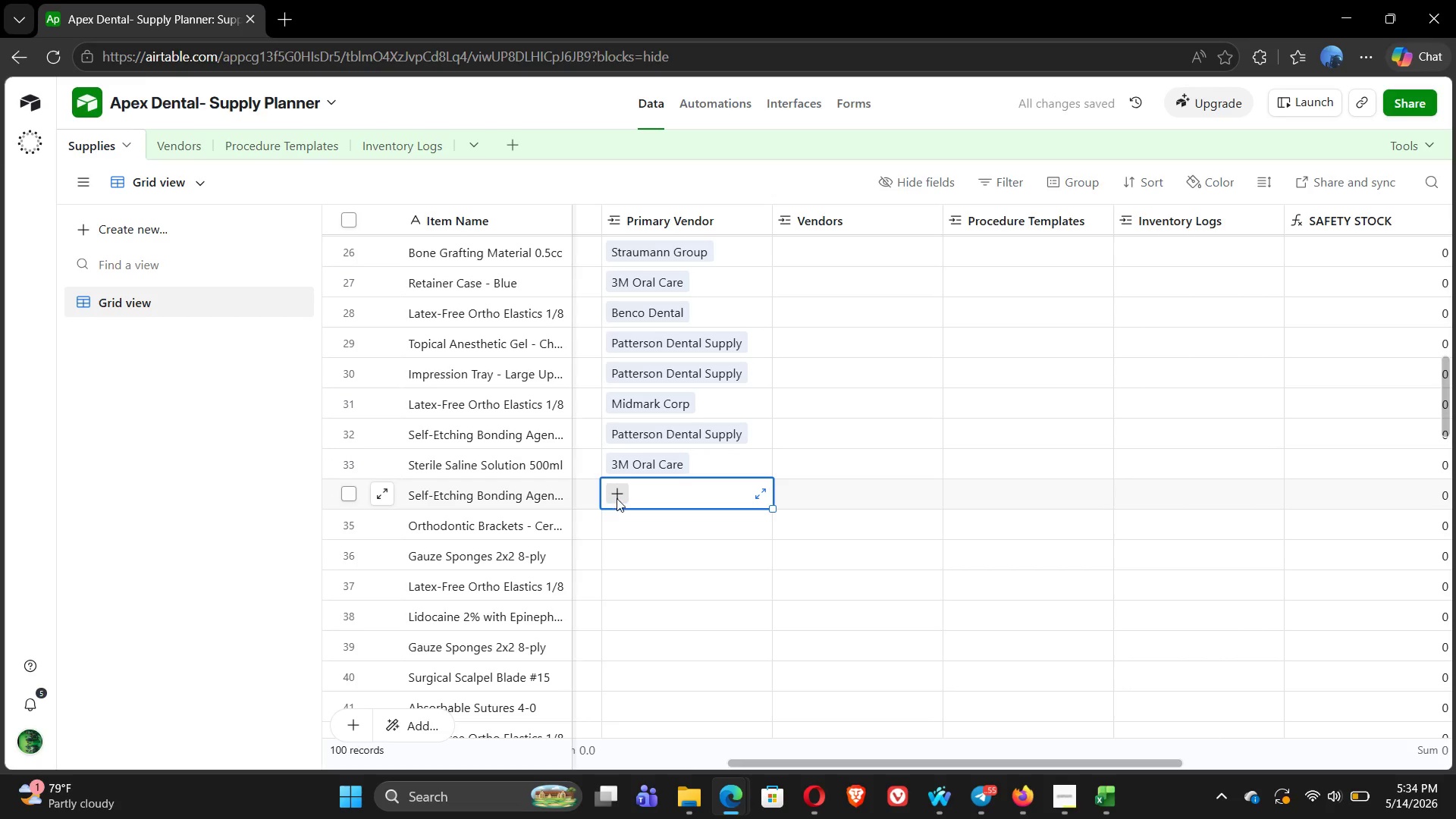 
key(Alt+Tab)
 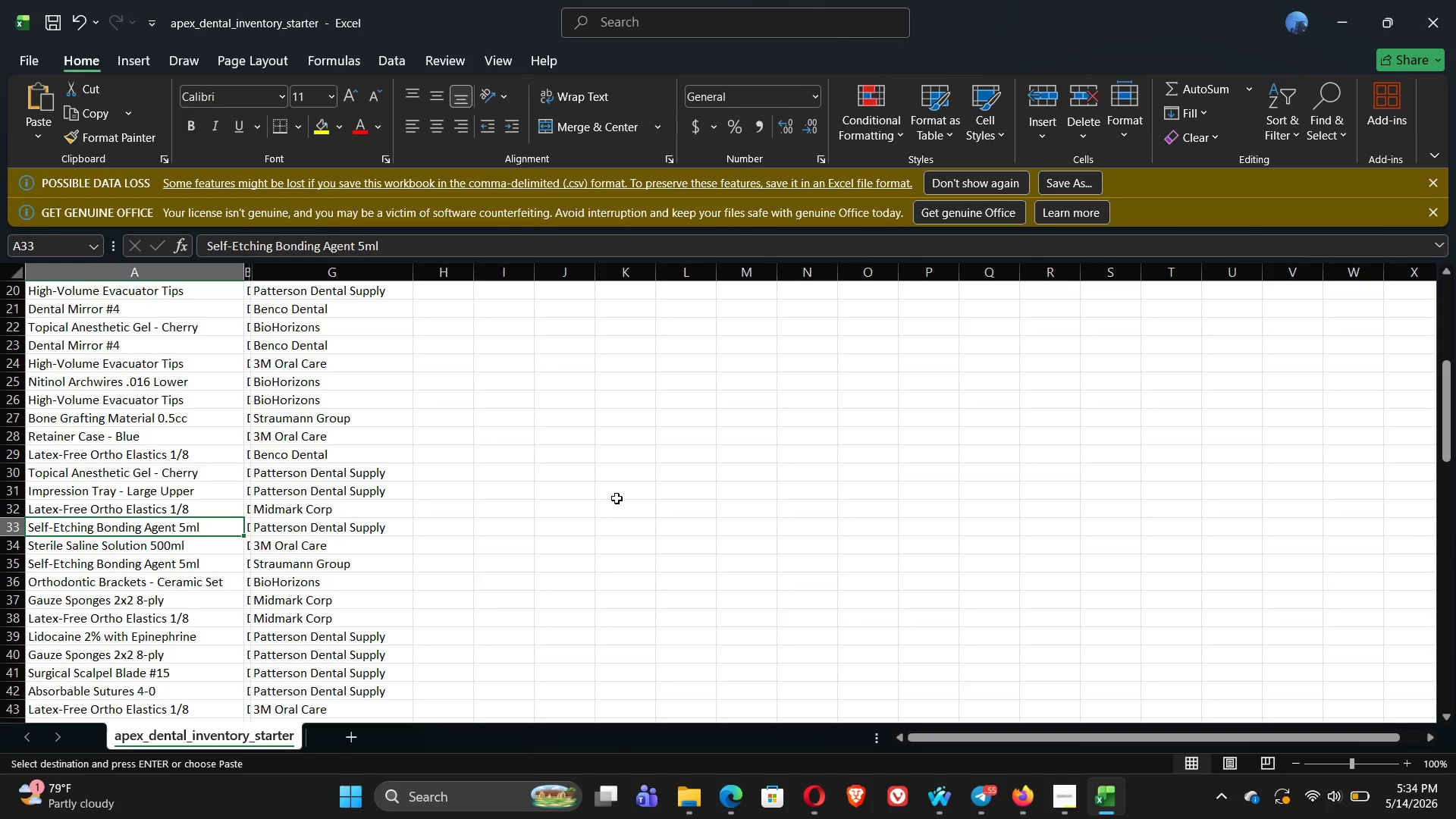 
key(ArrowLeft)
 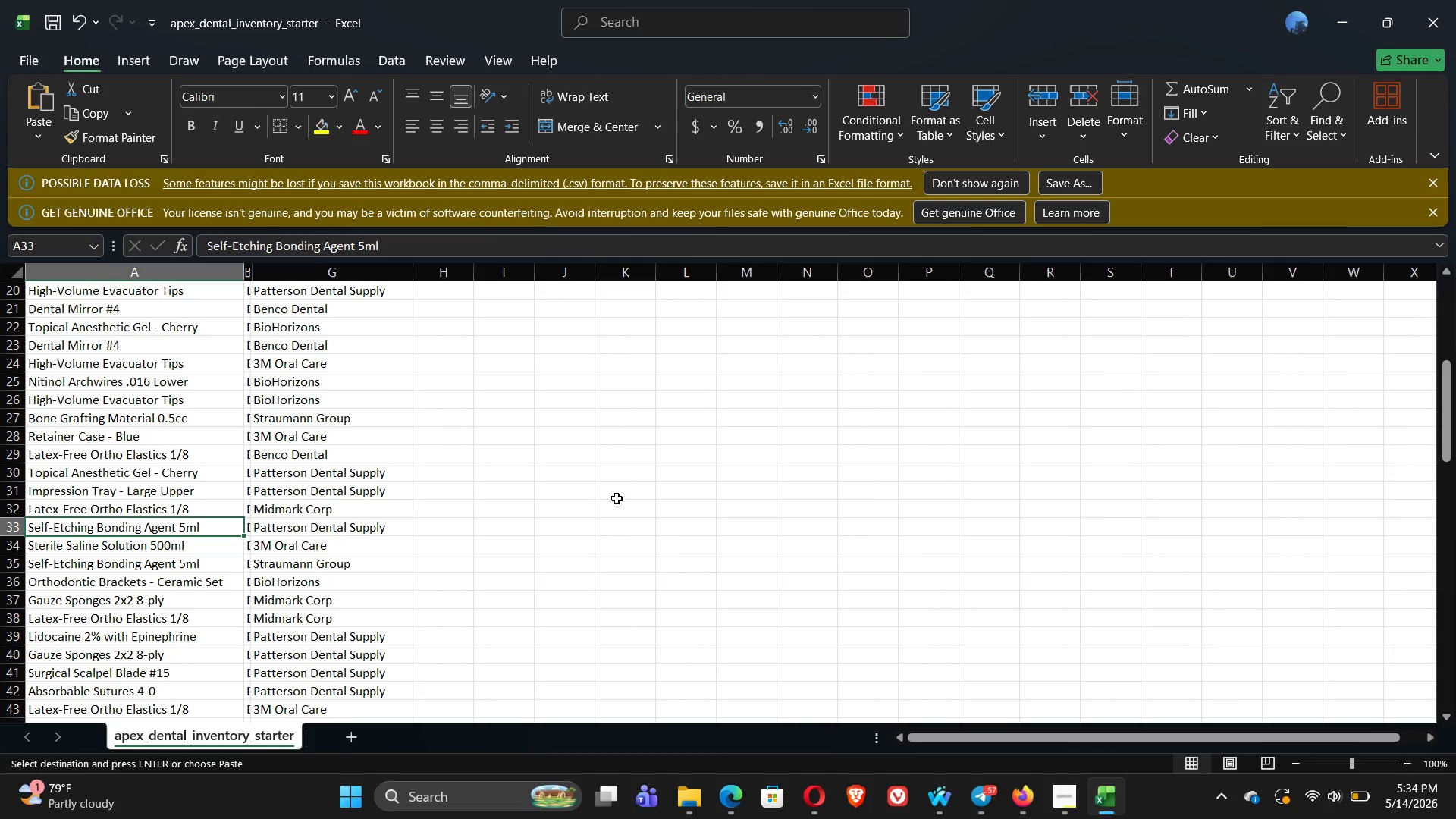 
key(ArrowDown)
 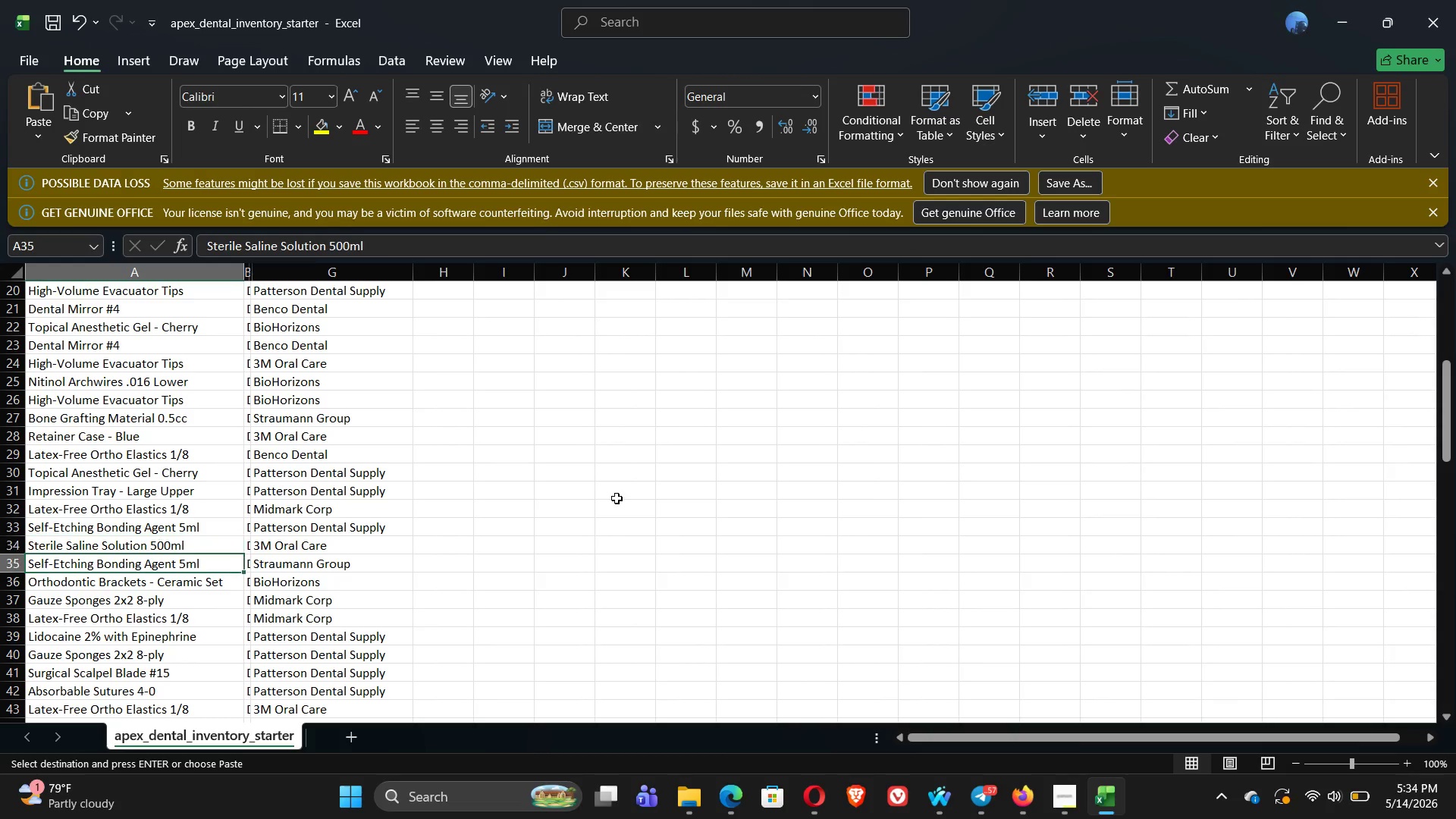 
key(ArrowDown)
 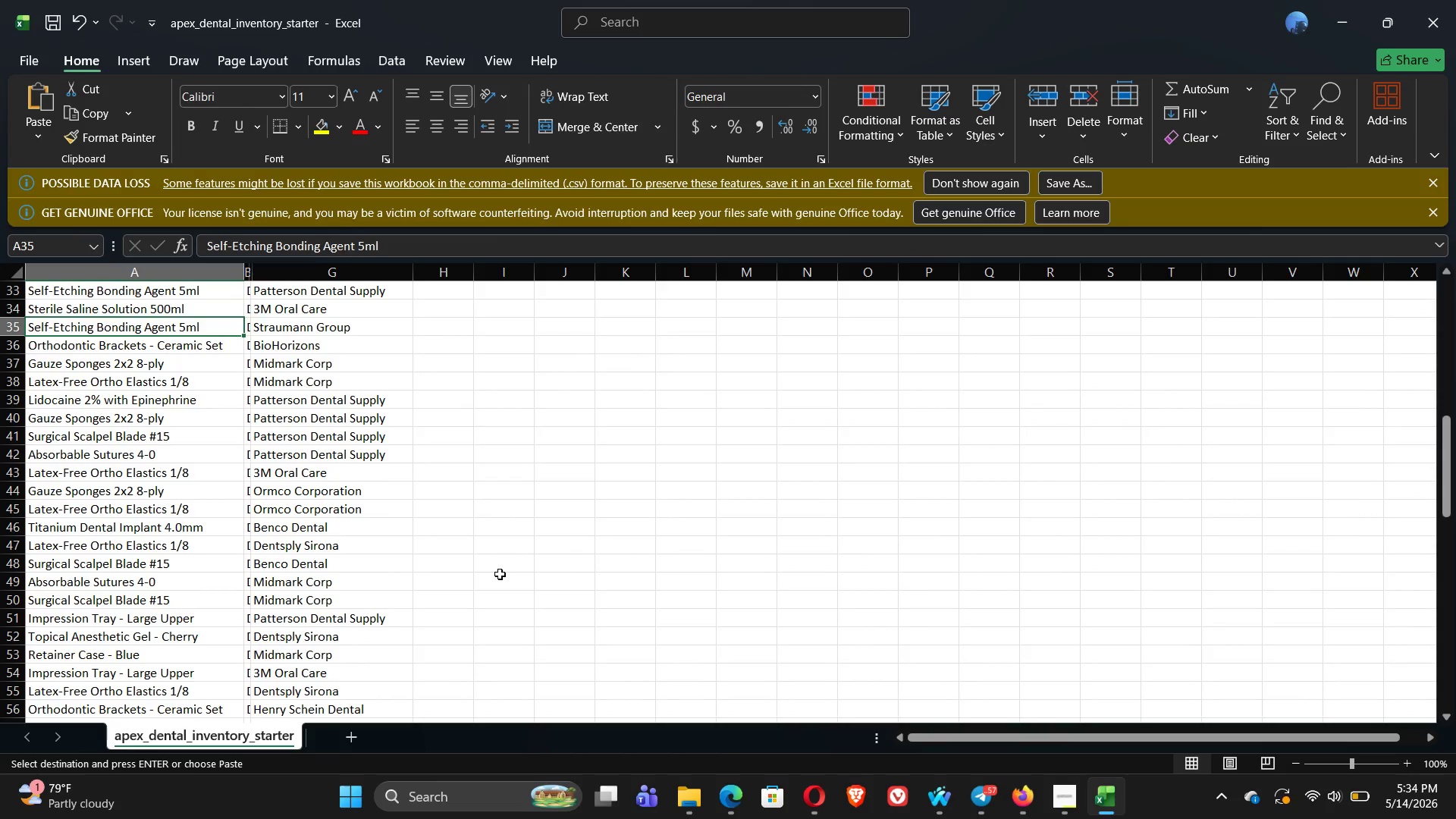 
wait(6.08)
 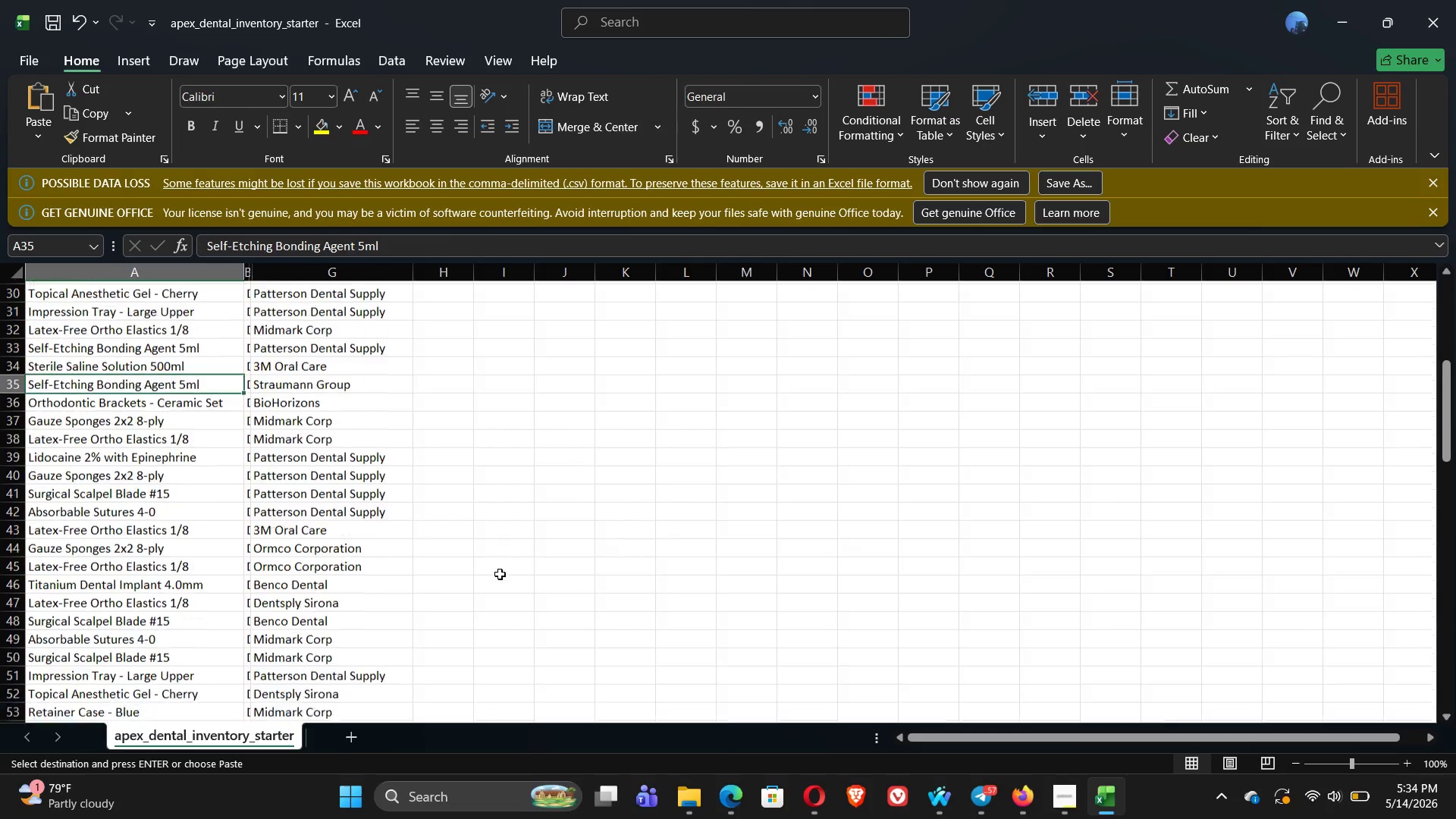 
key(Alt+Tab)
 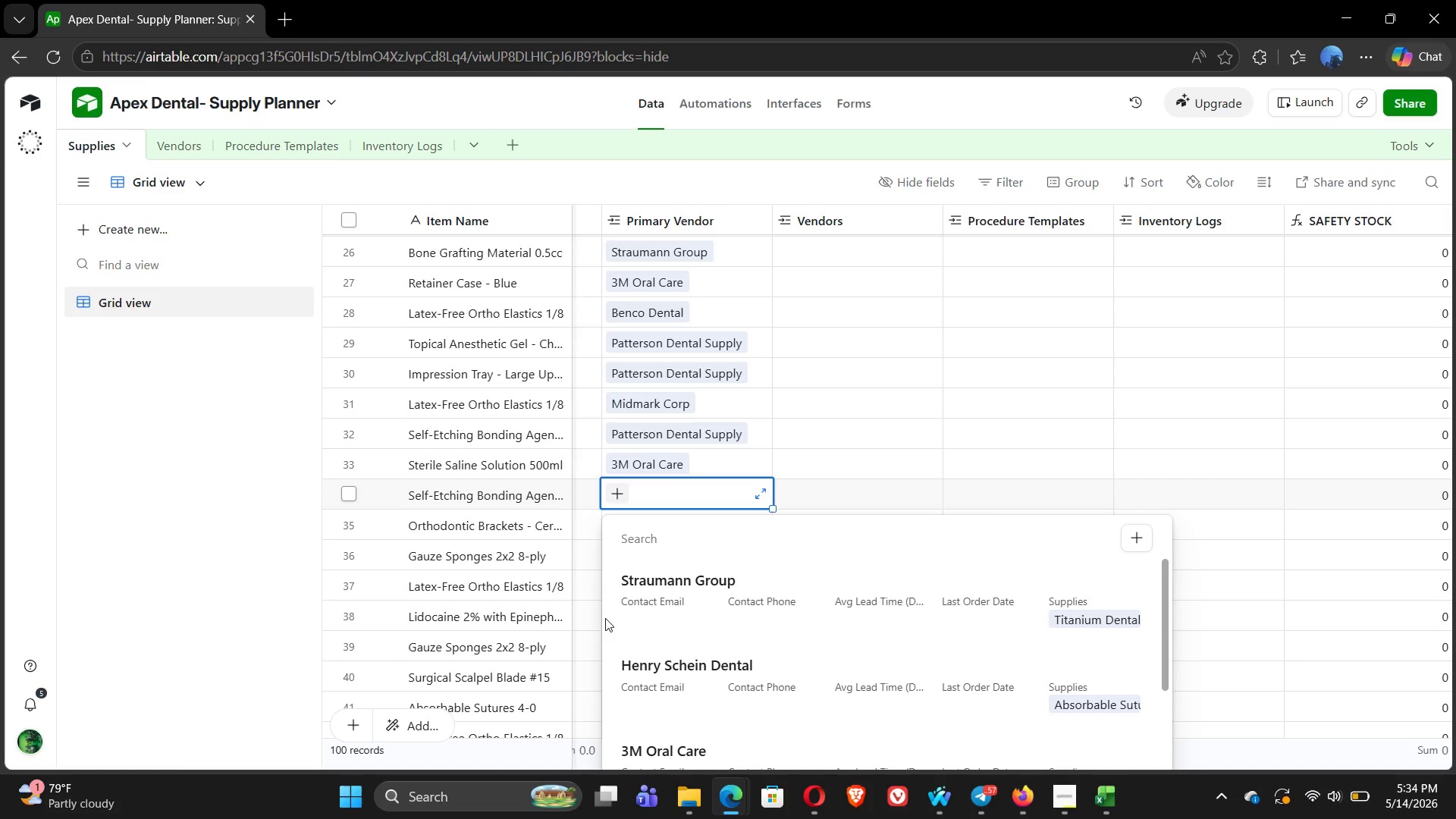 
left_click([679, 595])
 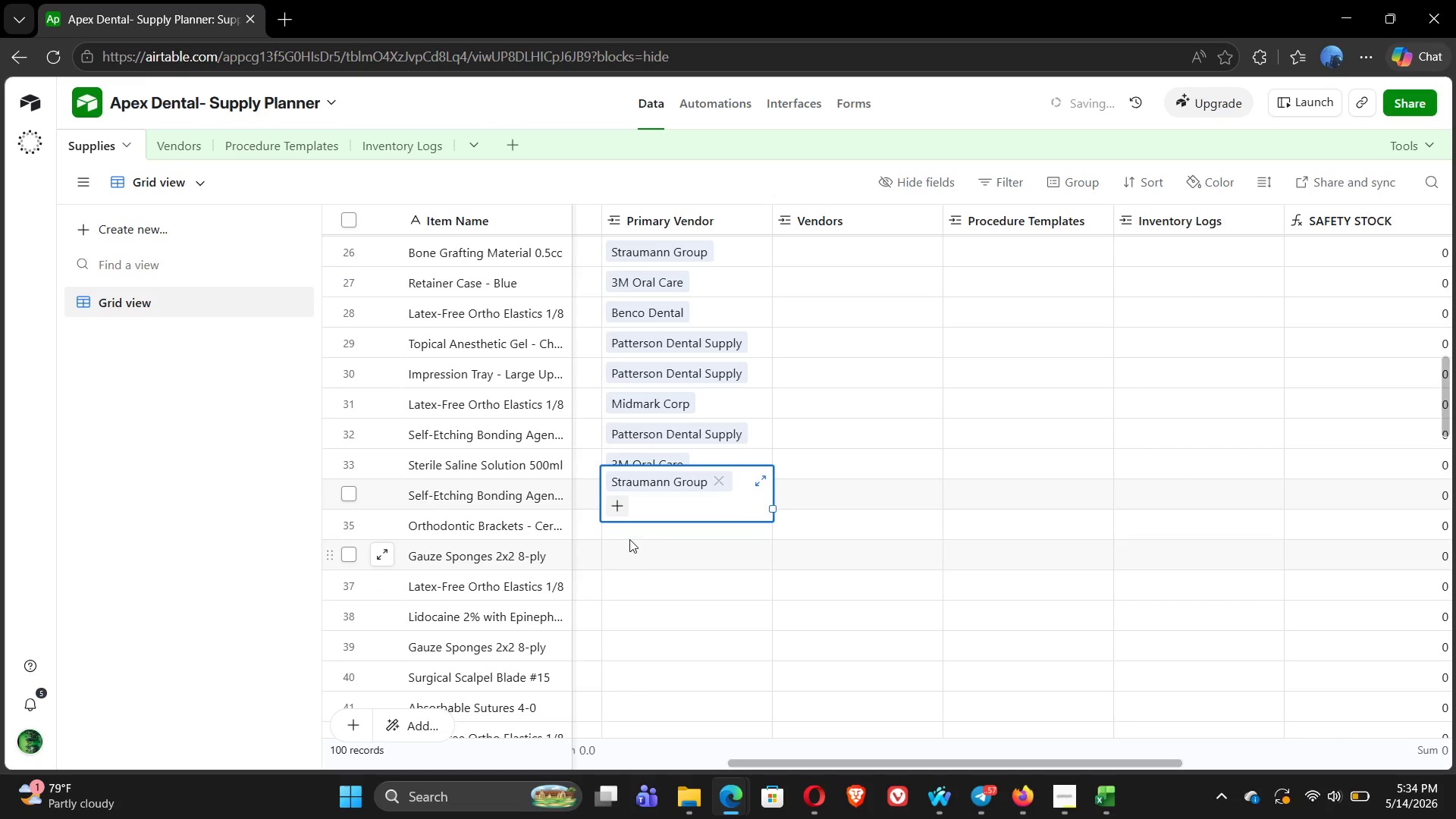 
left_click([626, 533])
 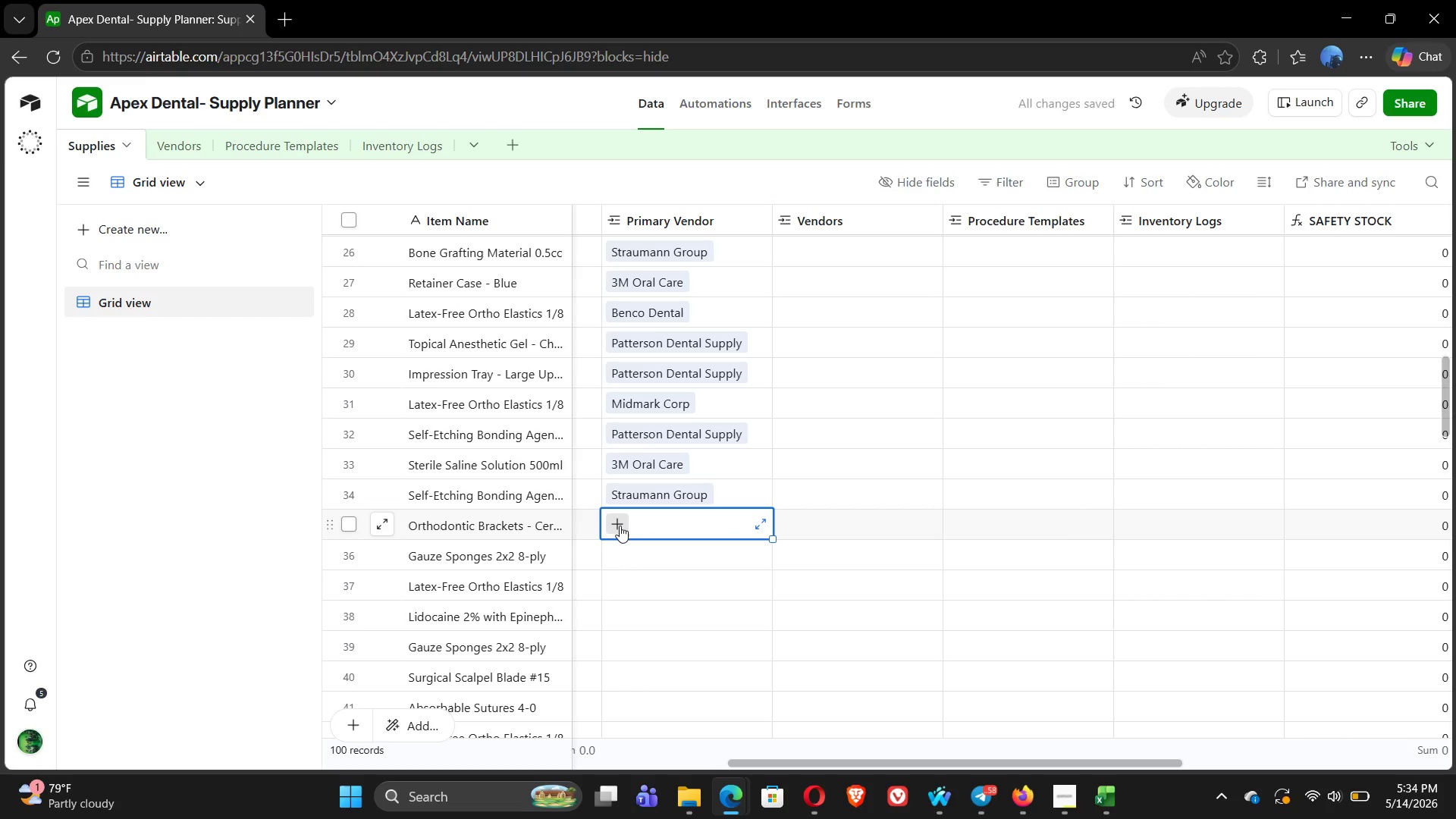 
wait(6.87)
 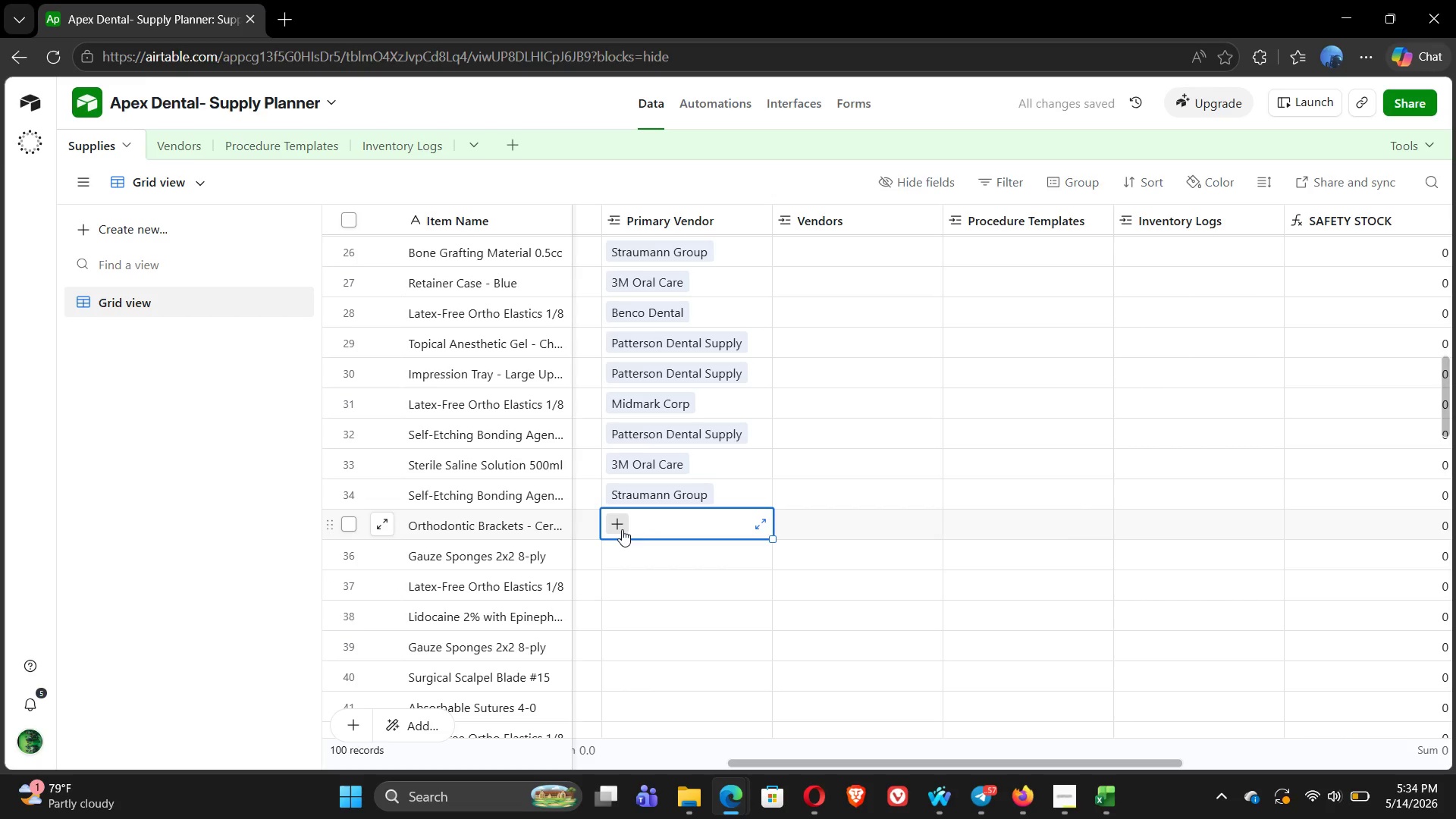 
mouse_move([1349, 785])
 